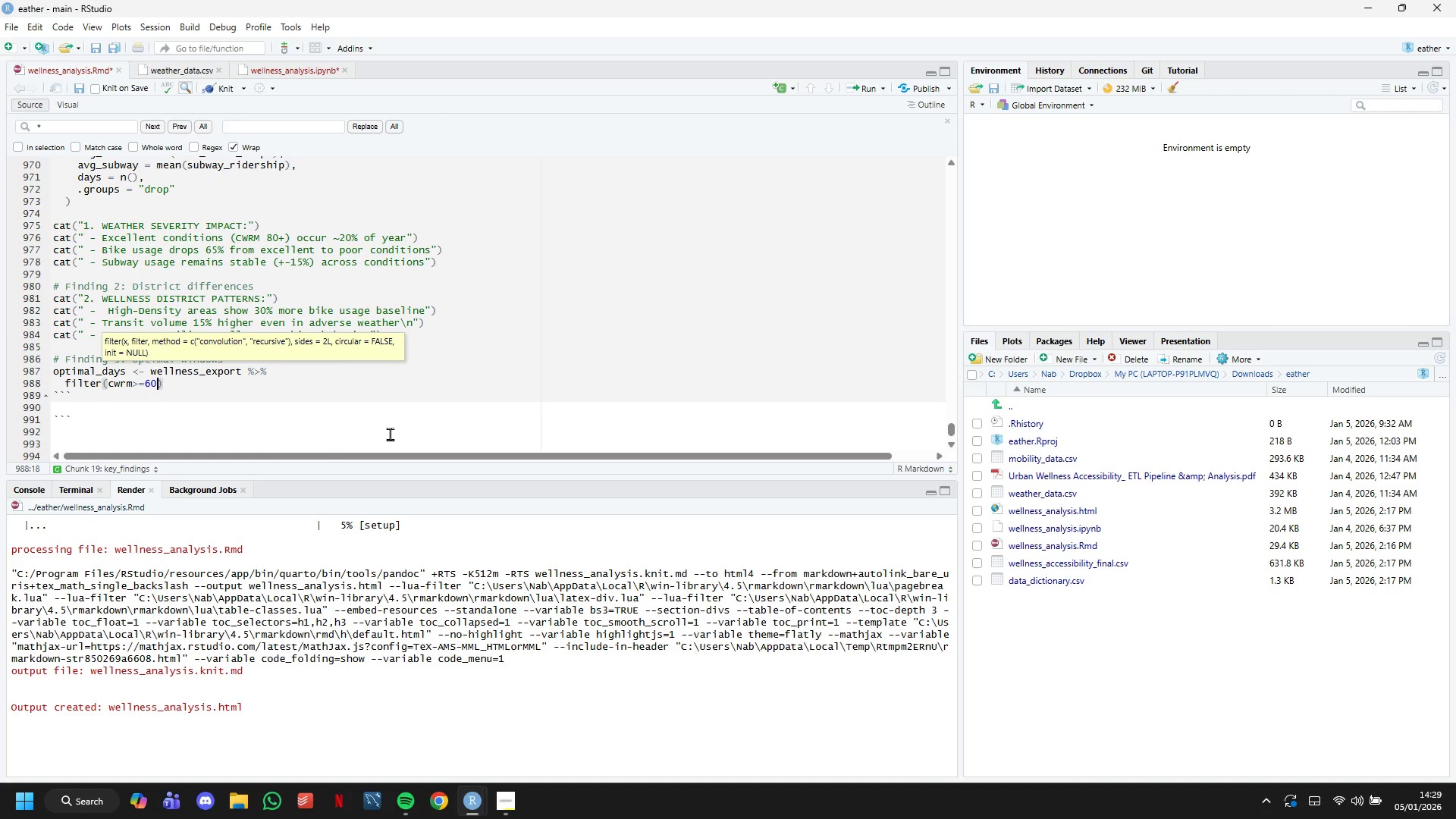 
key(ArrowRight)
 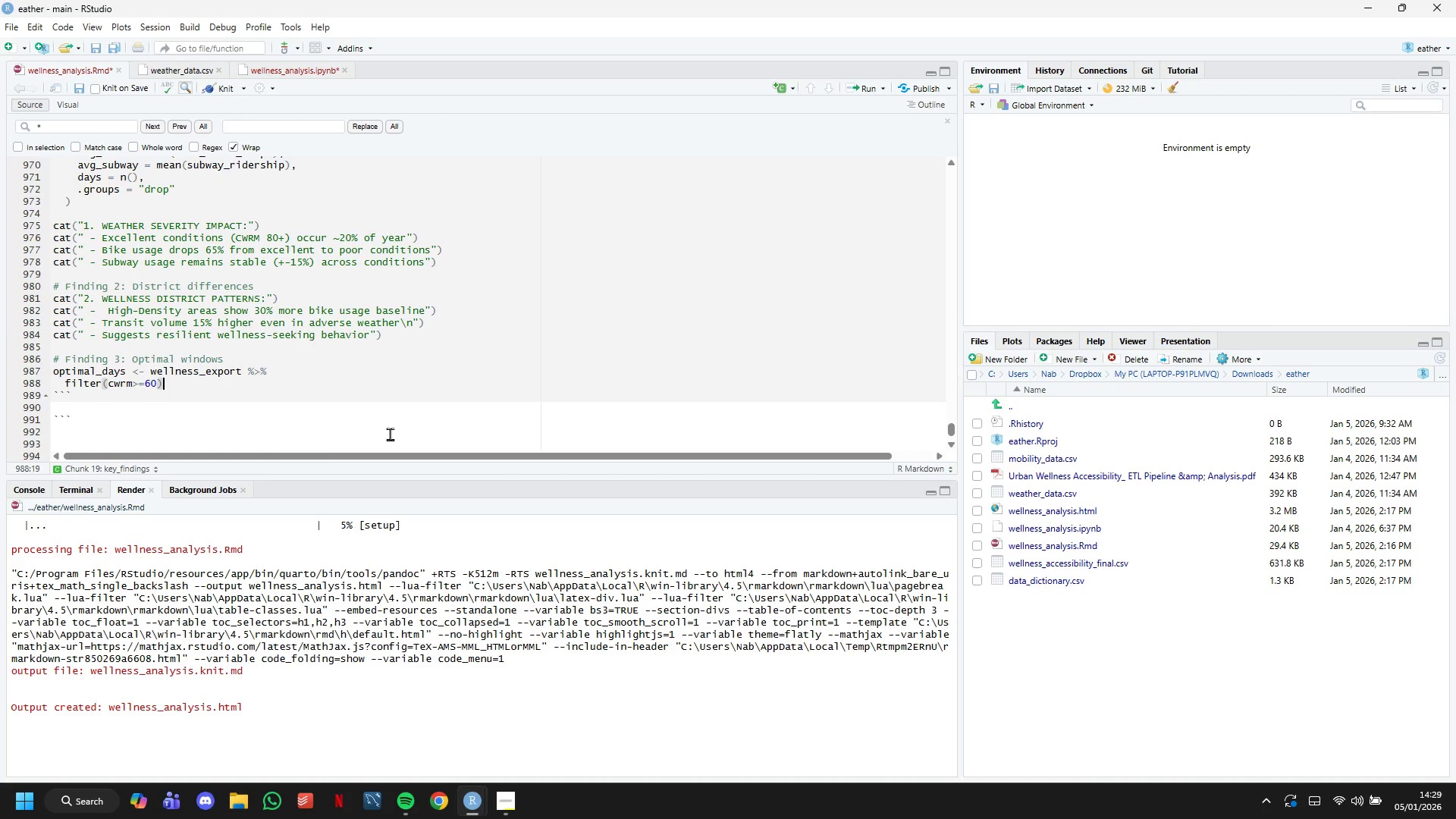 
key(Space)
 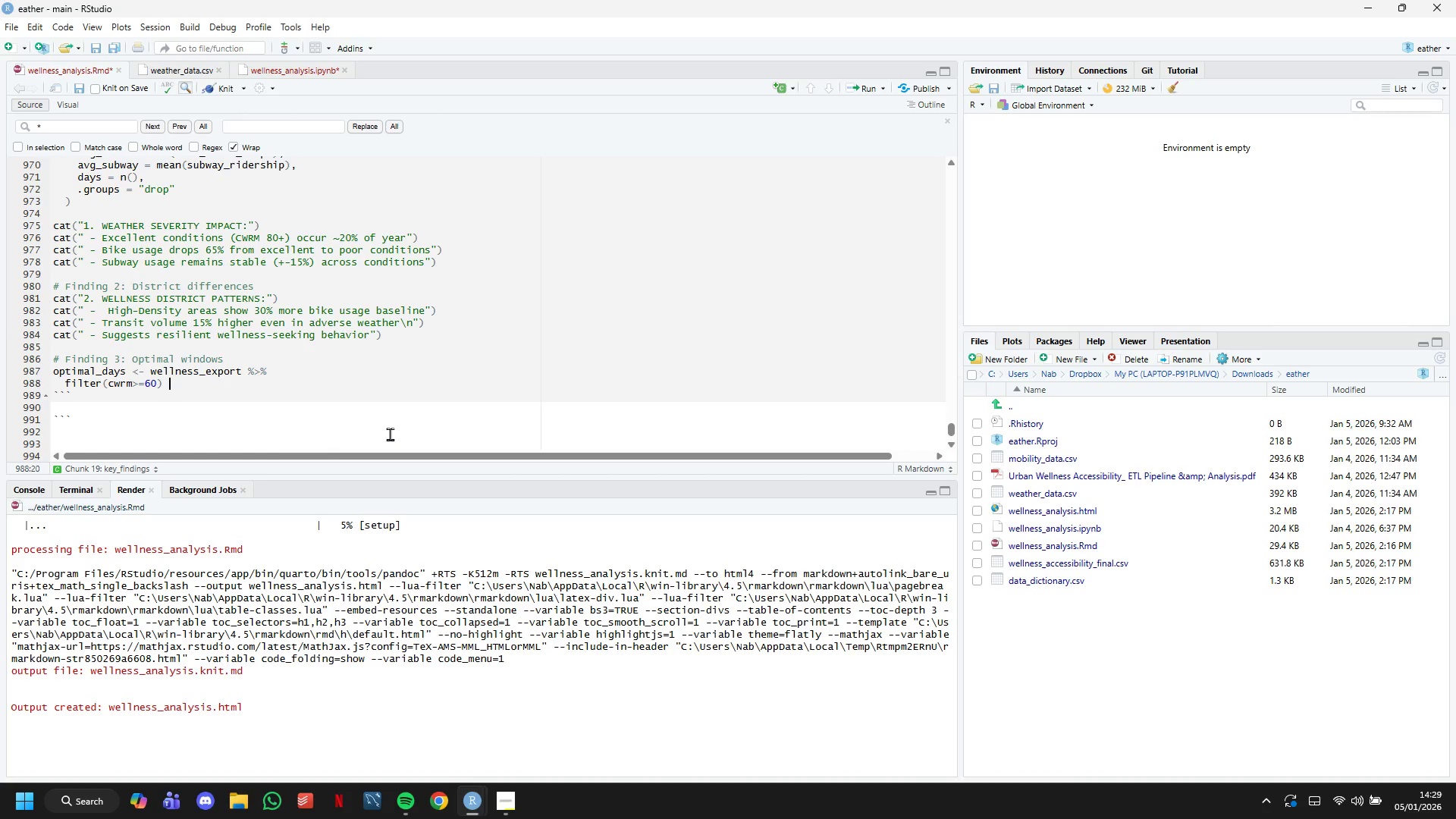 
key(Shift+5)
 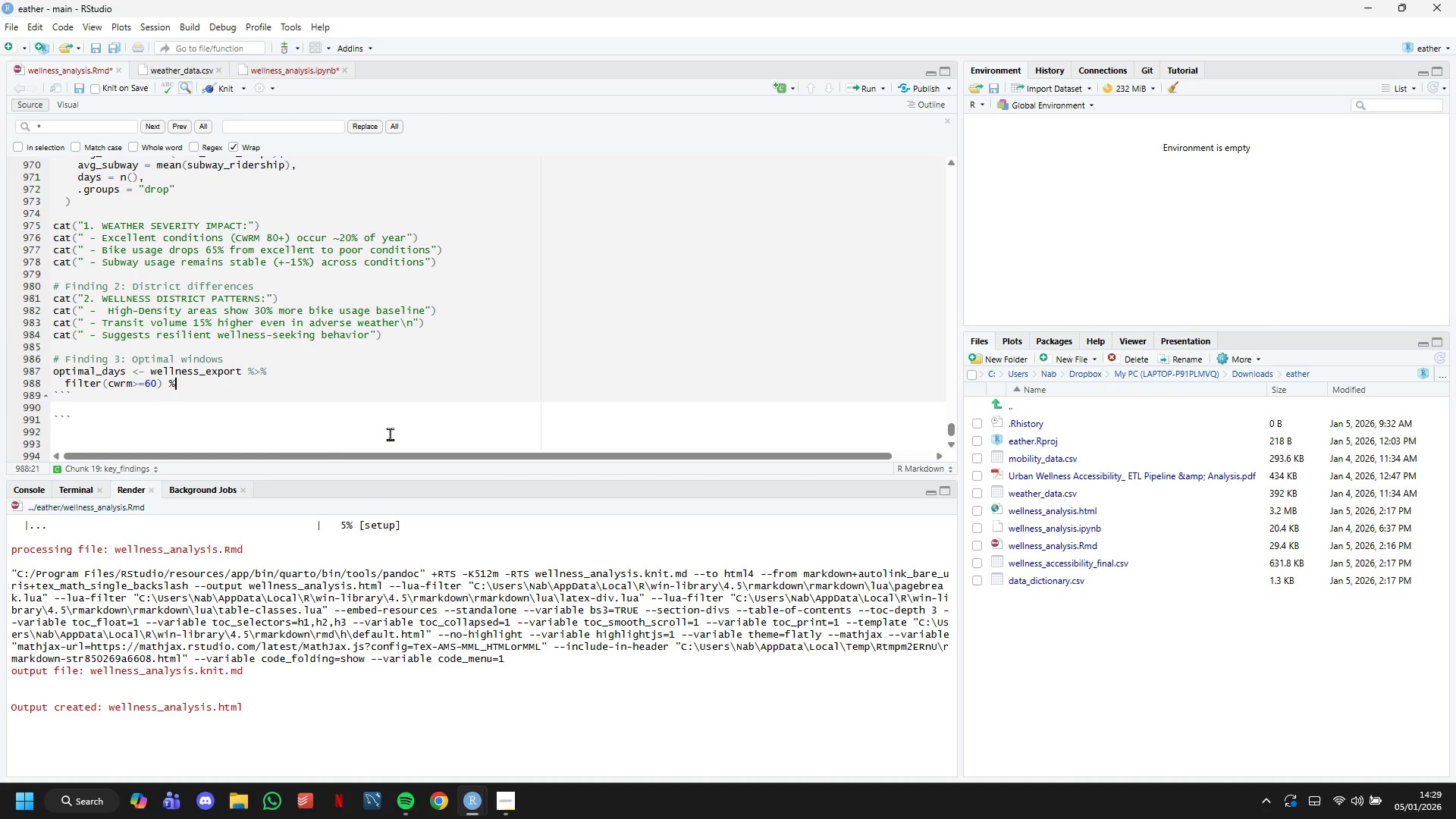 
key(Shift+Period)
 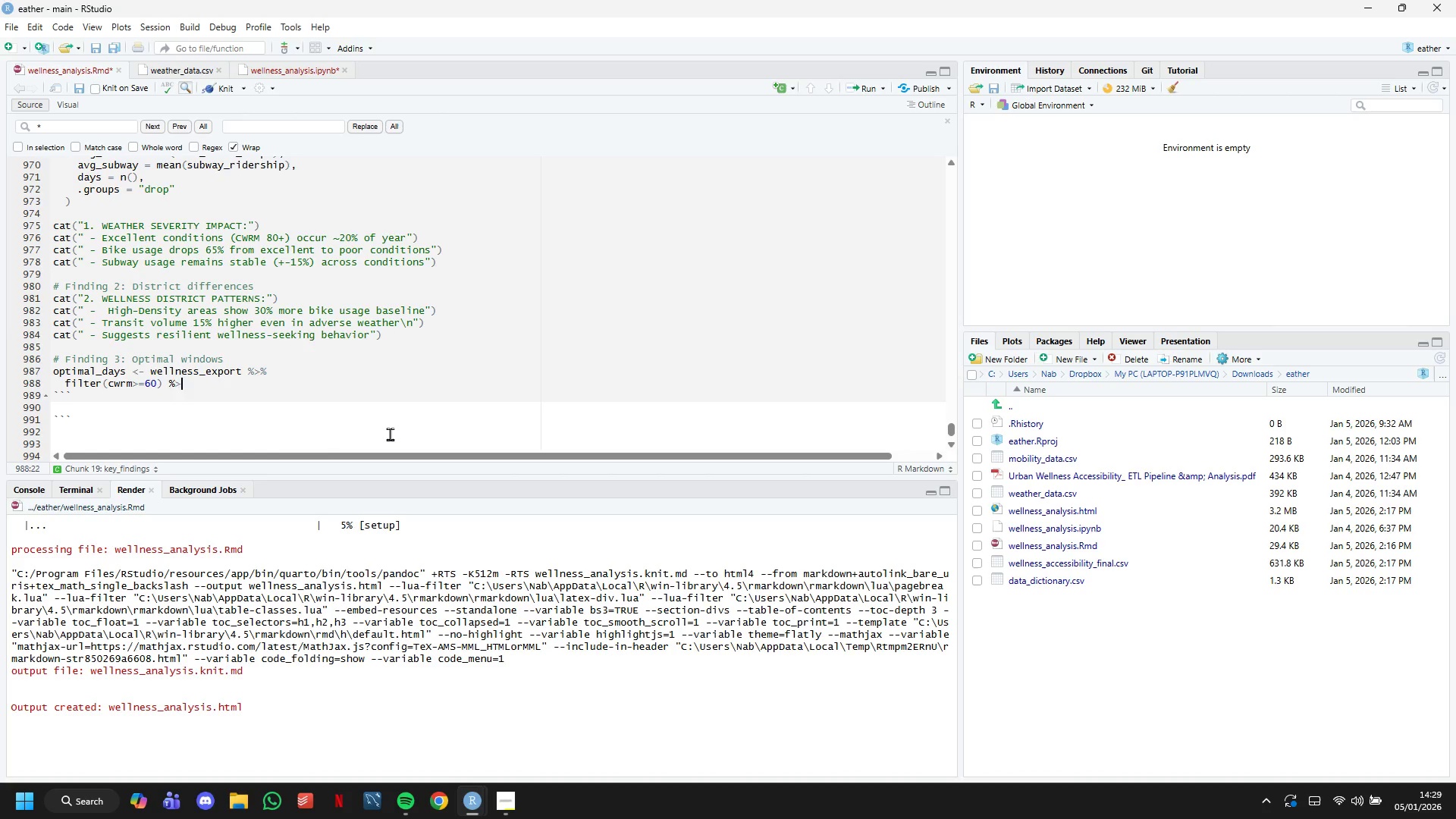 
key(Shift+5)
 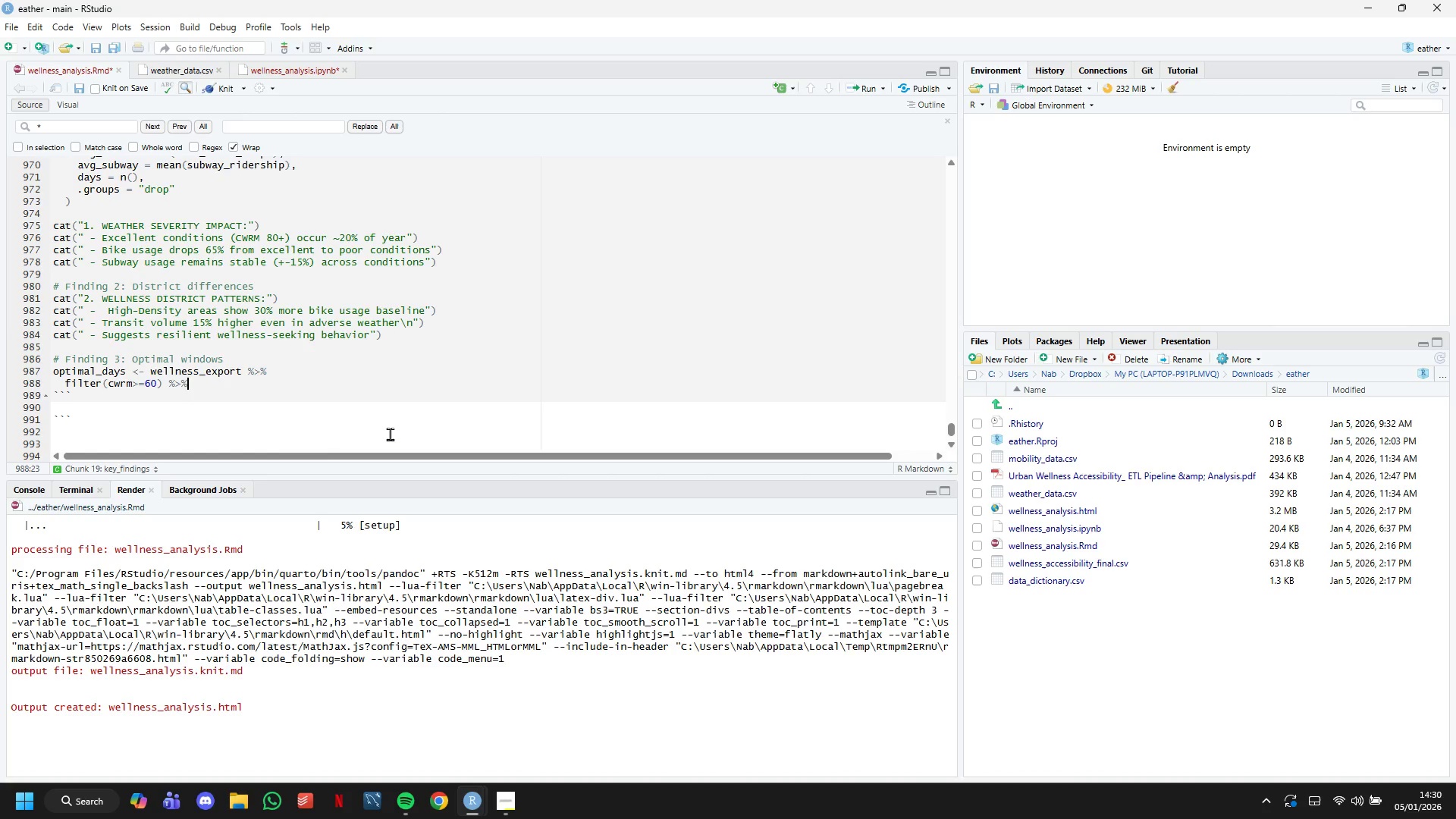 
wait(5.97)
 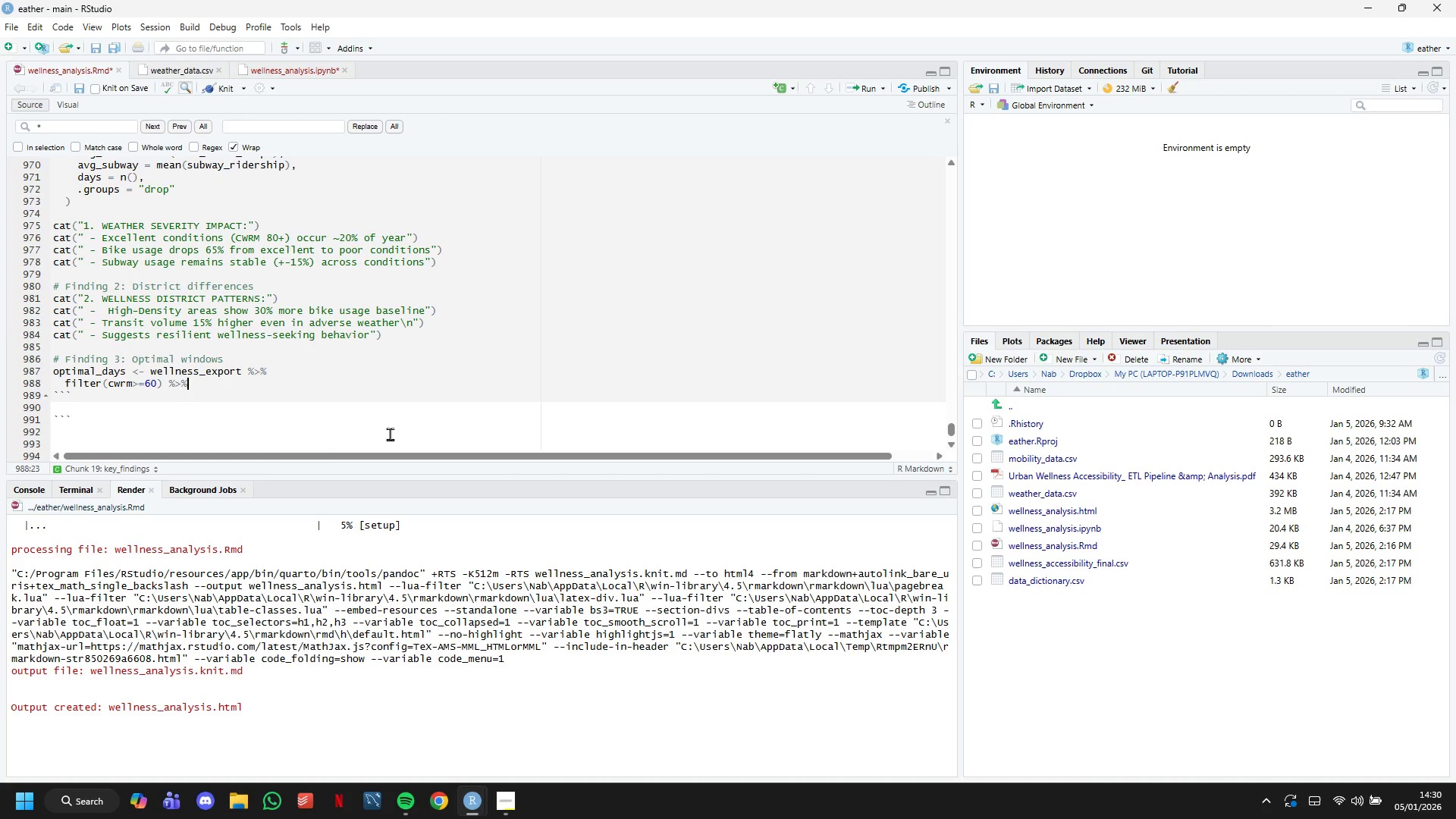 
key(Enter)
 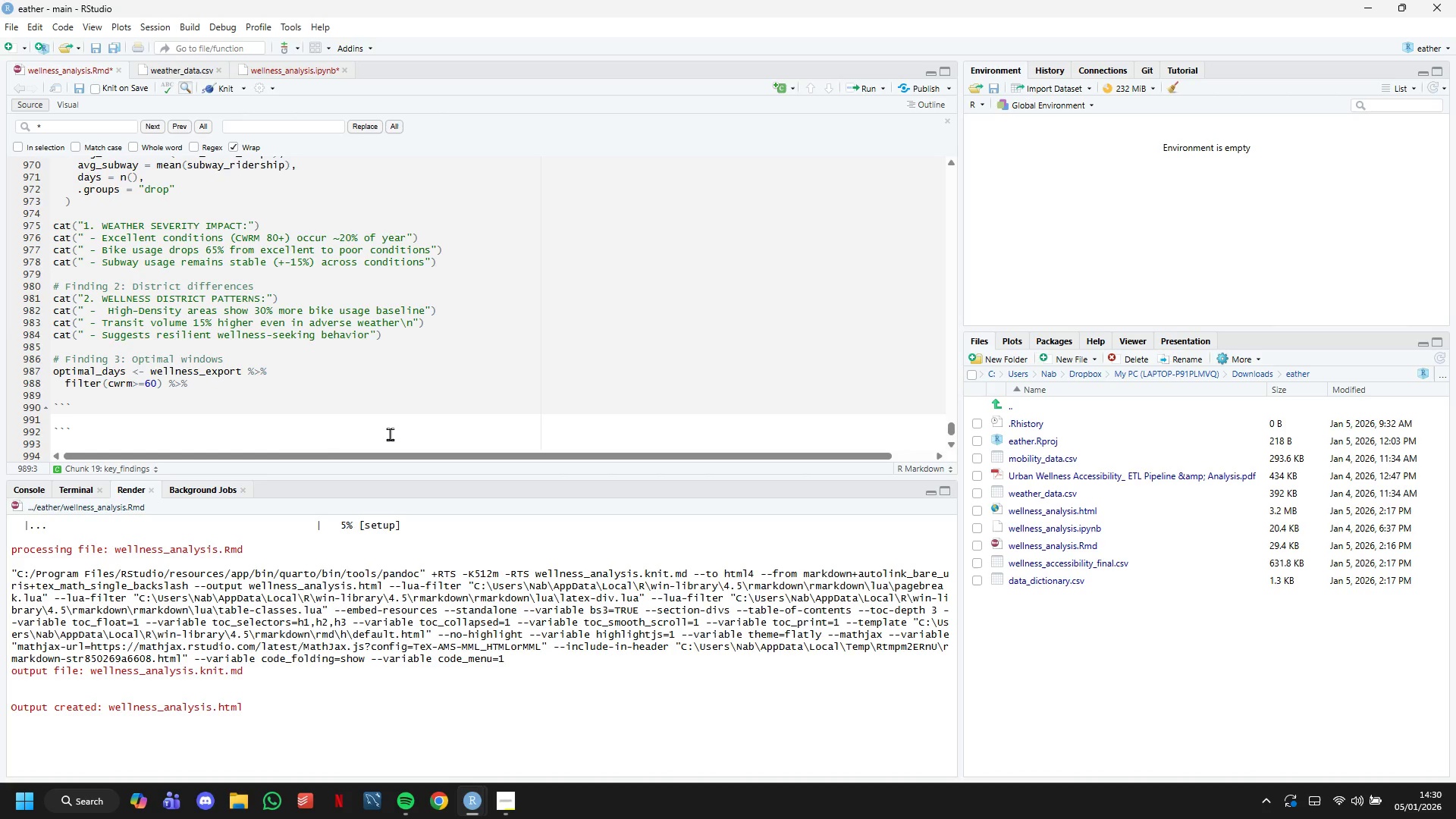 
wait(8.69)
 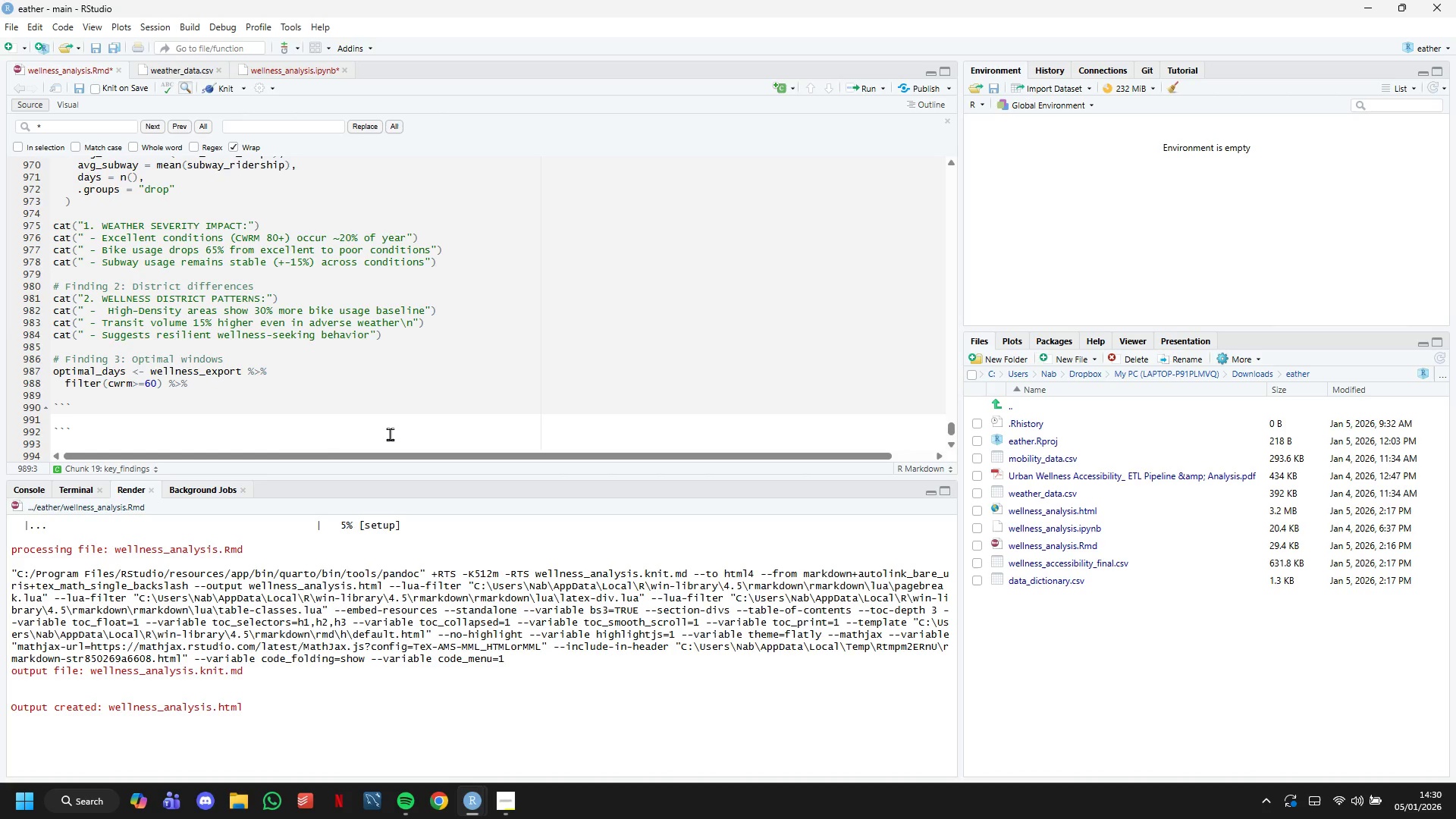 
type(filter)
key(Backspace)
key(Backspace)
key(Backspace)
key(Backspace)
key(Backspace)
key(Backspace)
type(summarise()
 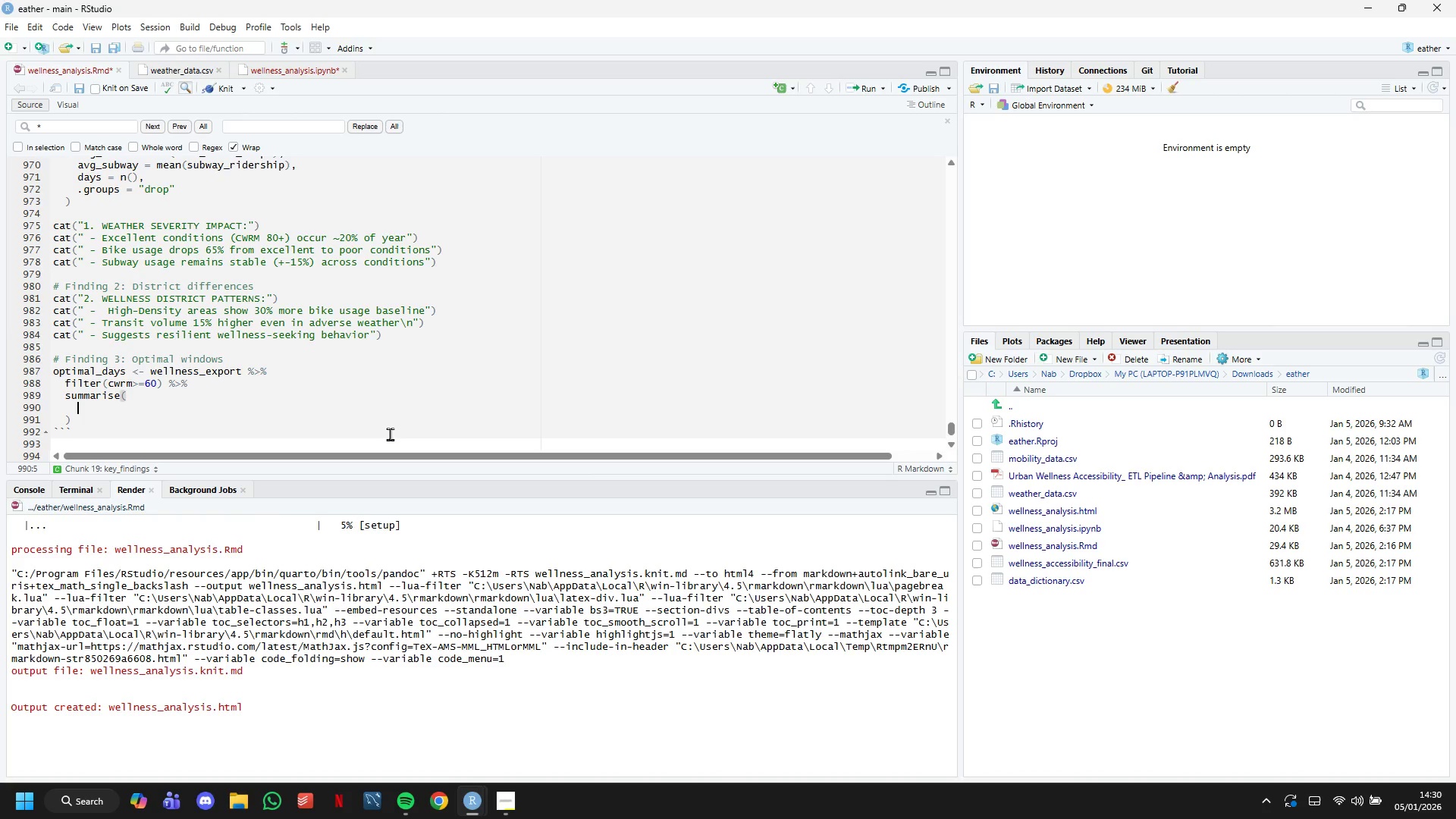 
key(Enter)
 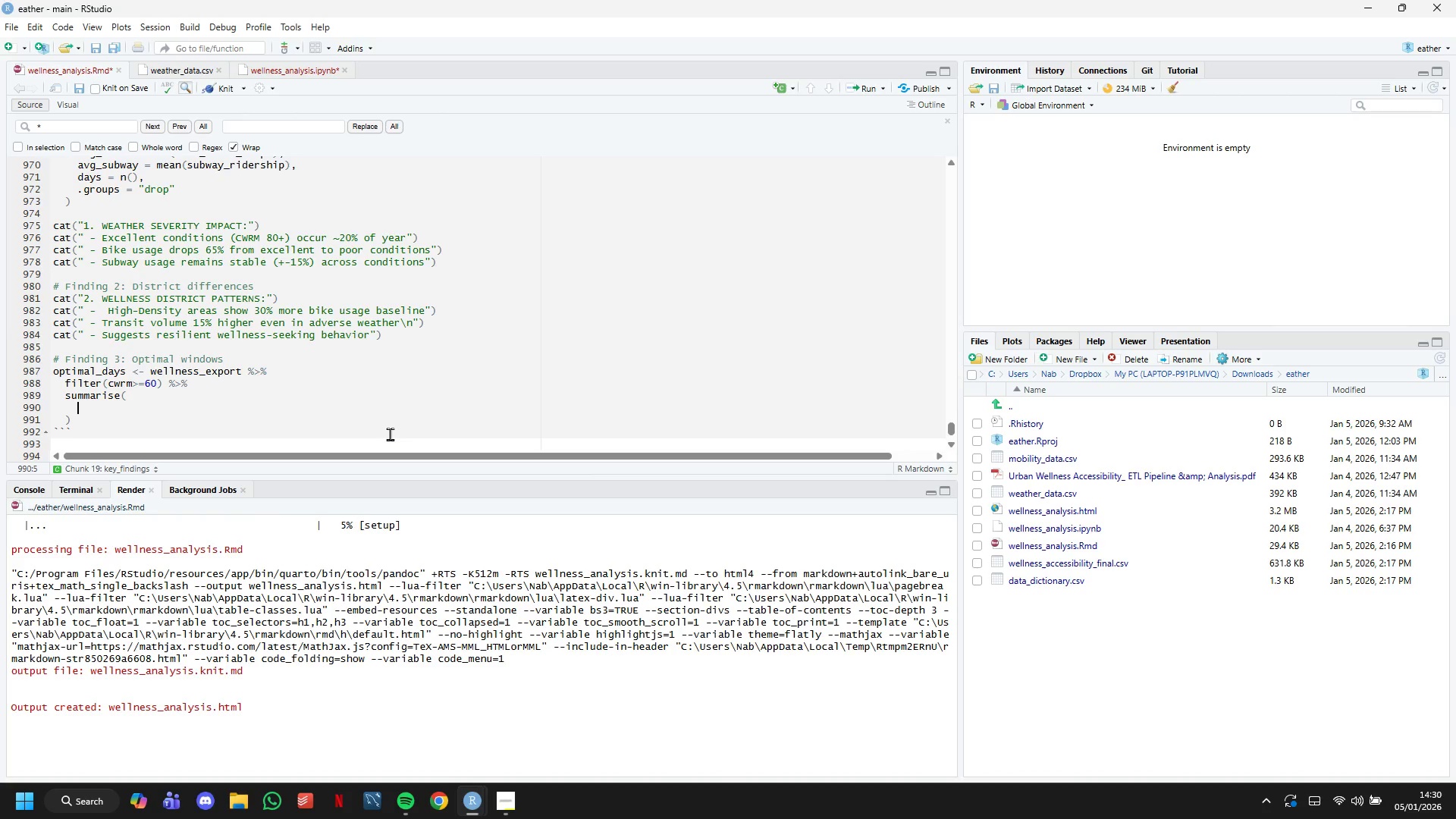 
type(days = n_s)
key(Backspace)
type(distinct(date)
 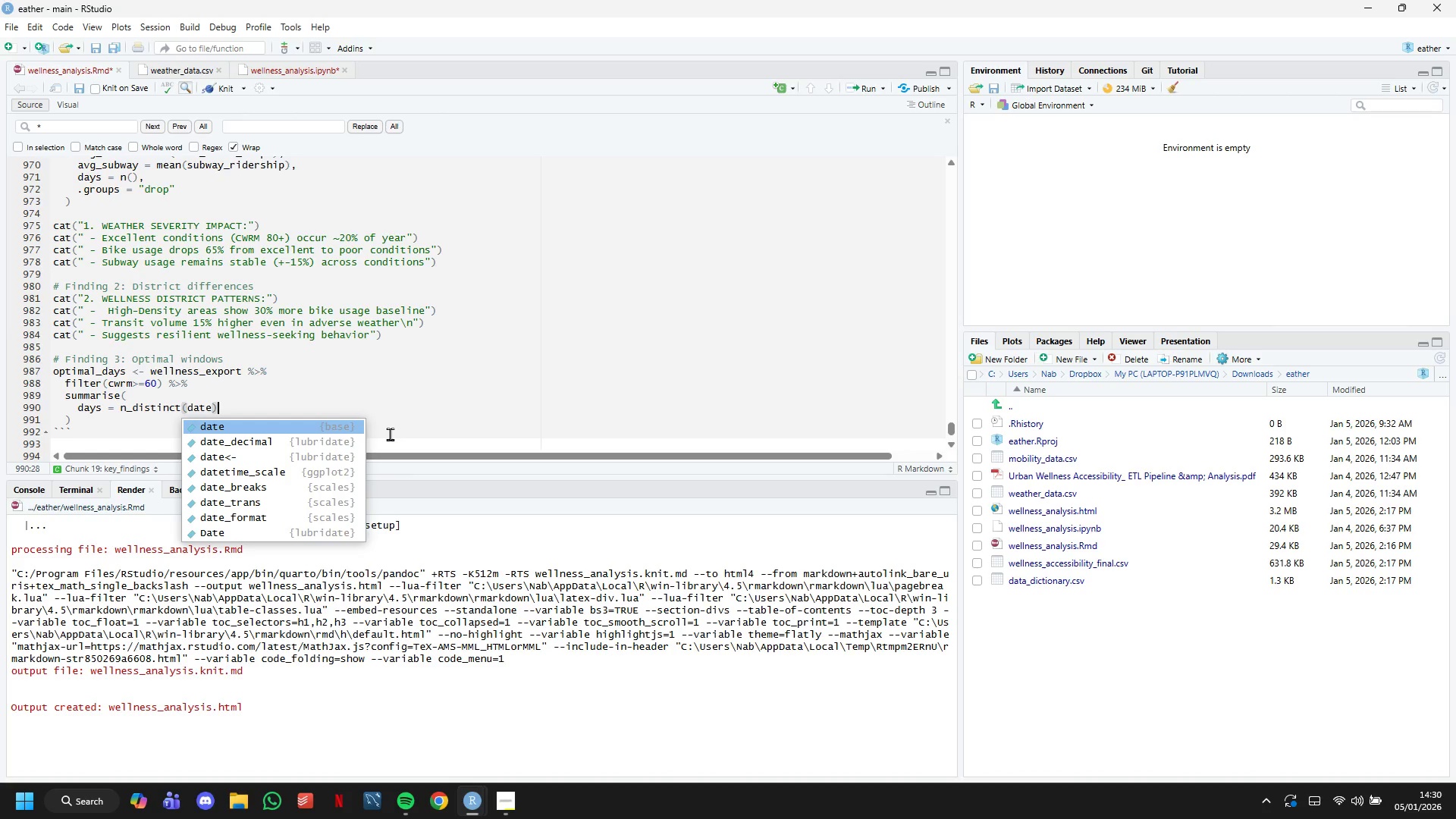 
 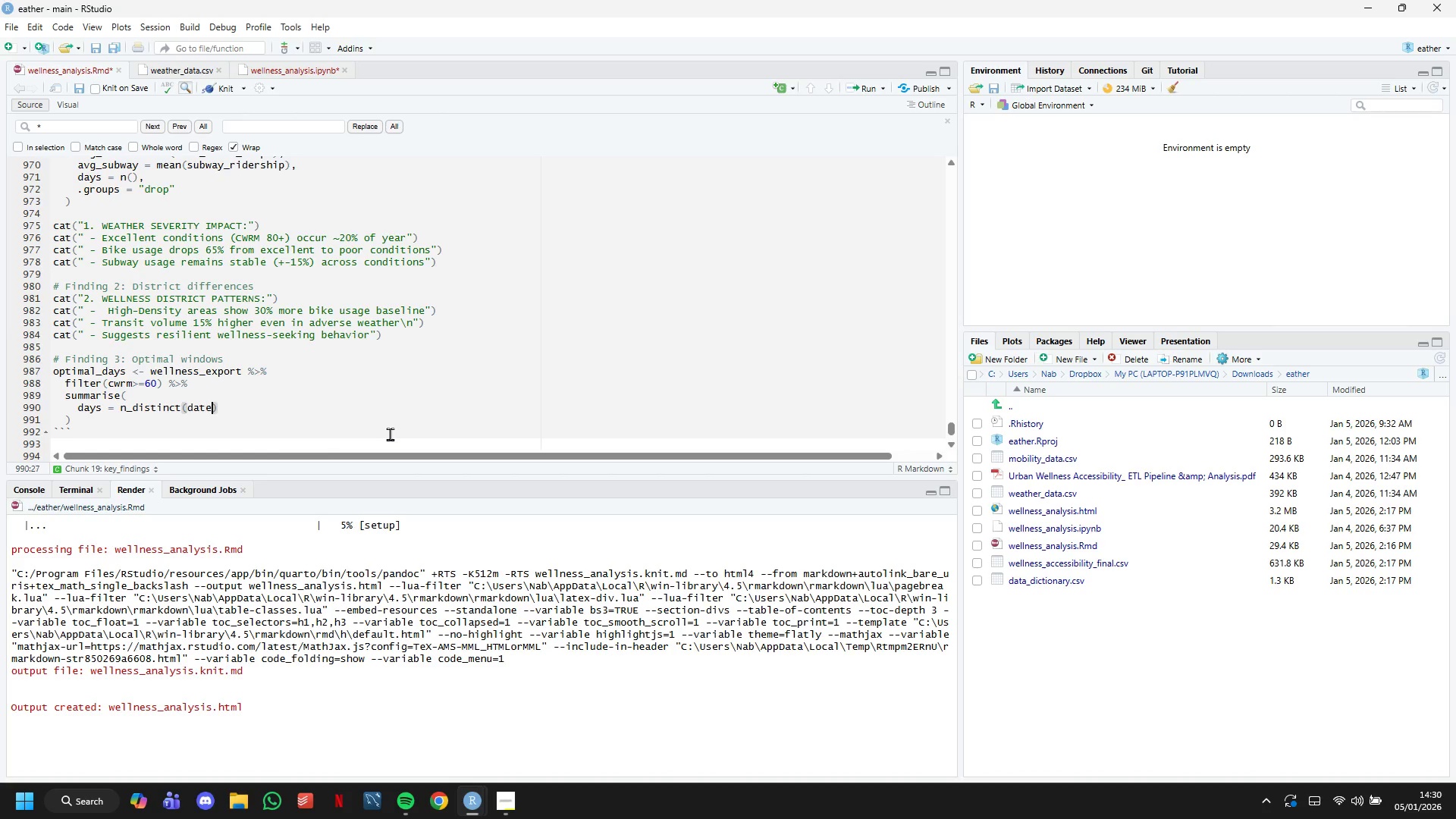 
key(ArrowRight)
 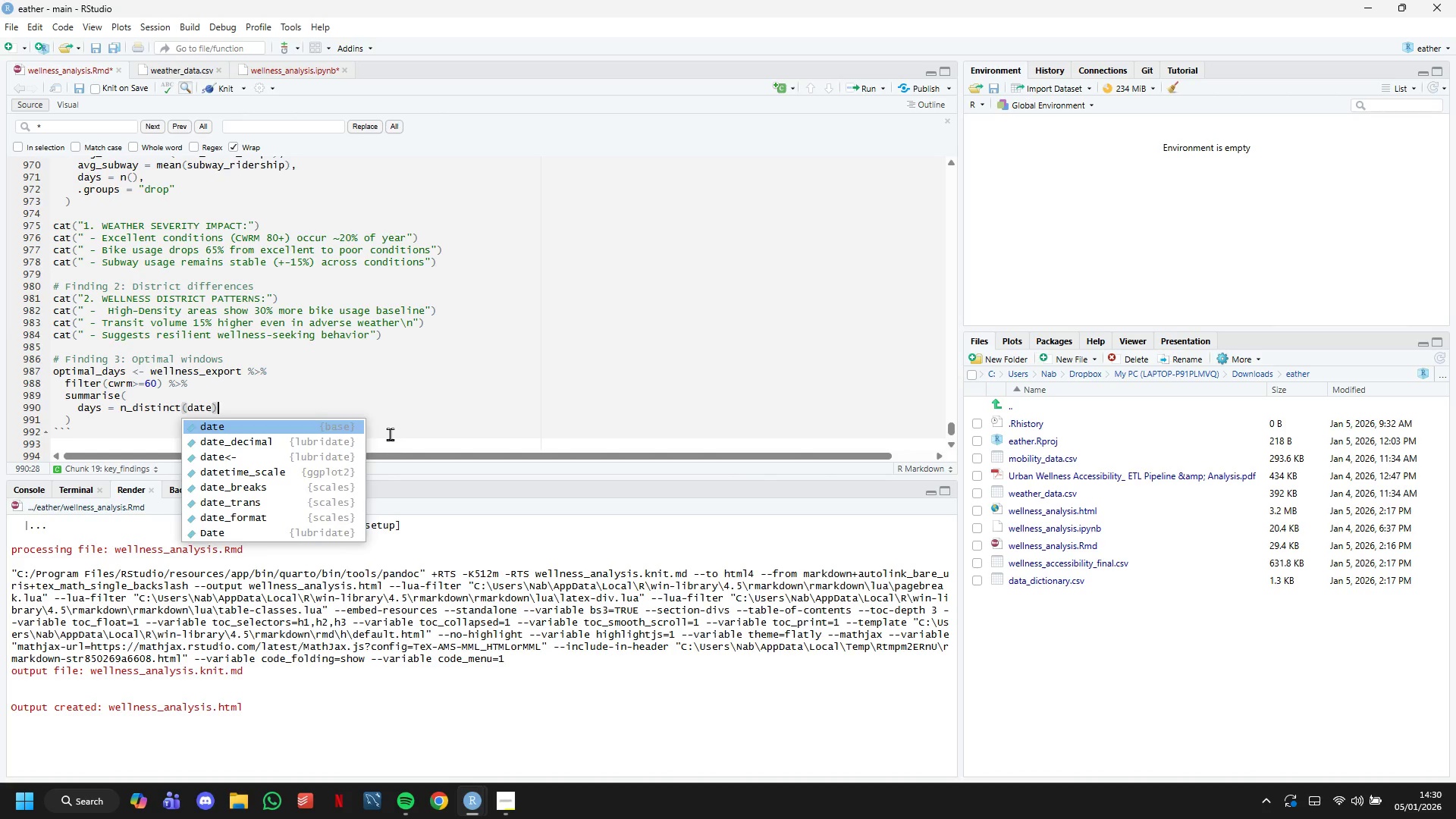 
key(Comma)
 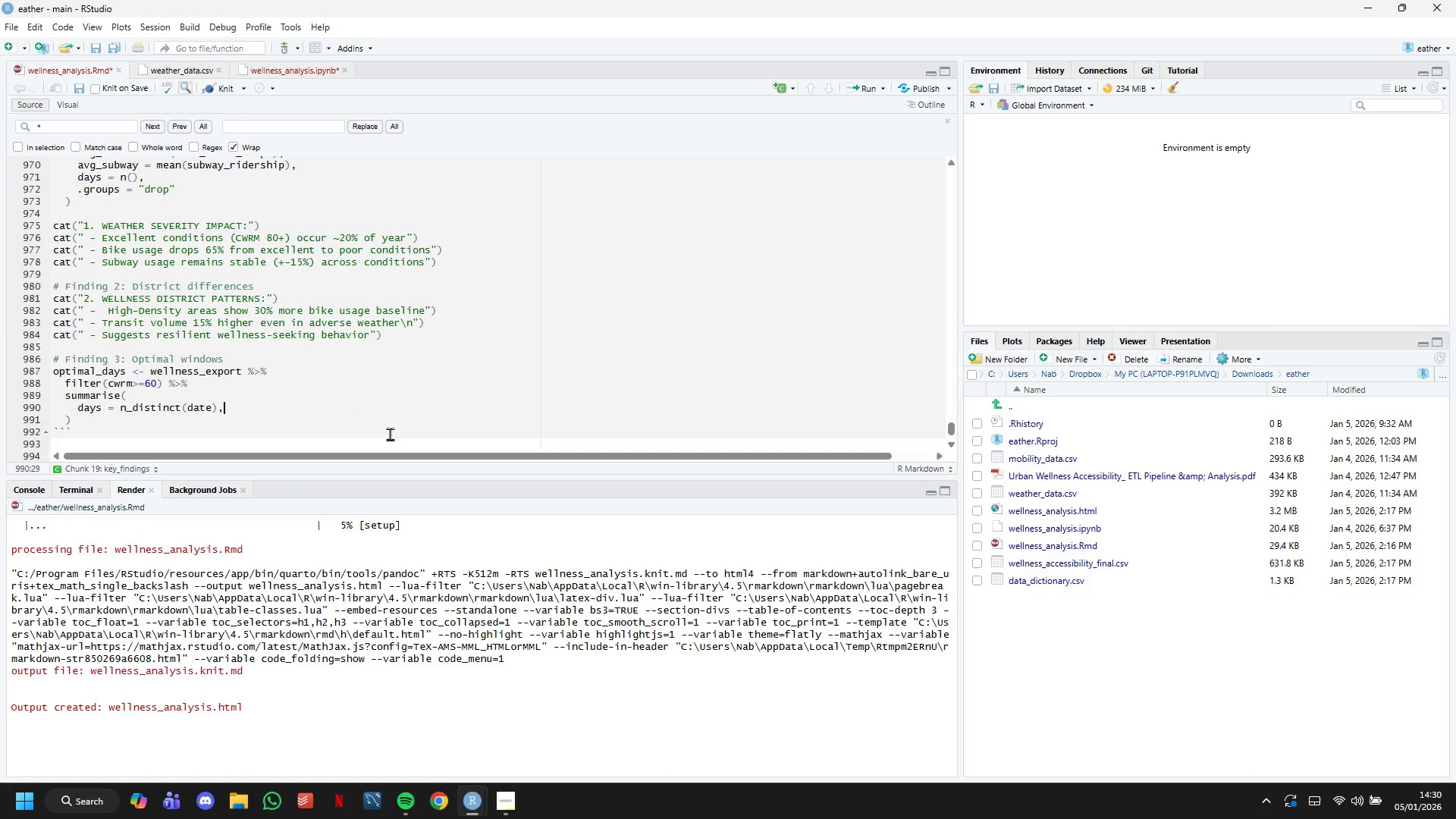 
key(Enter)
 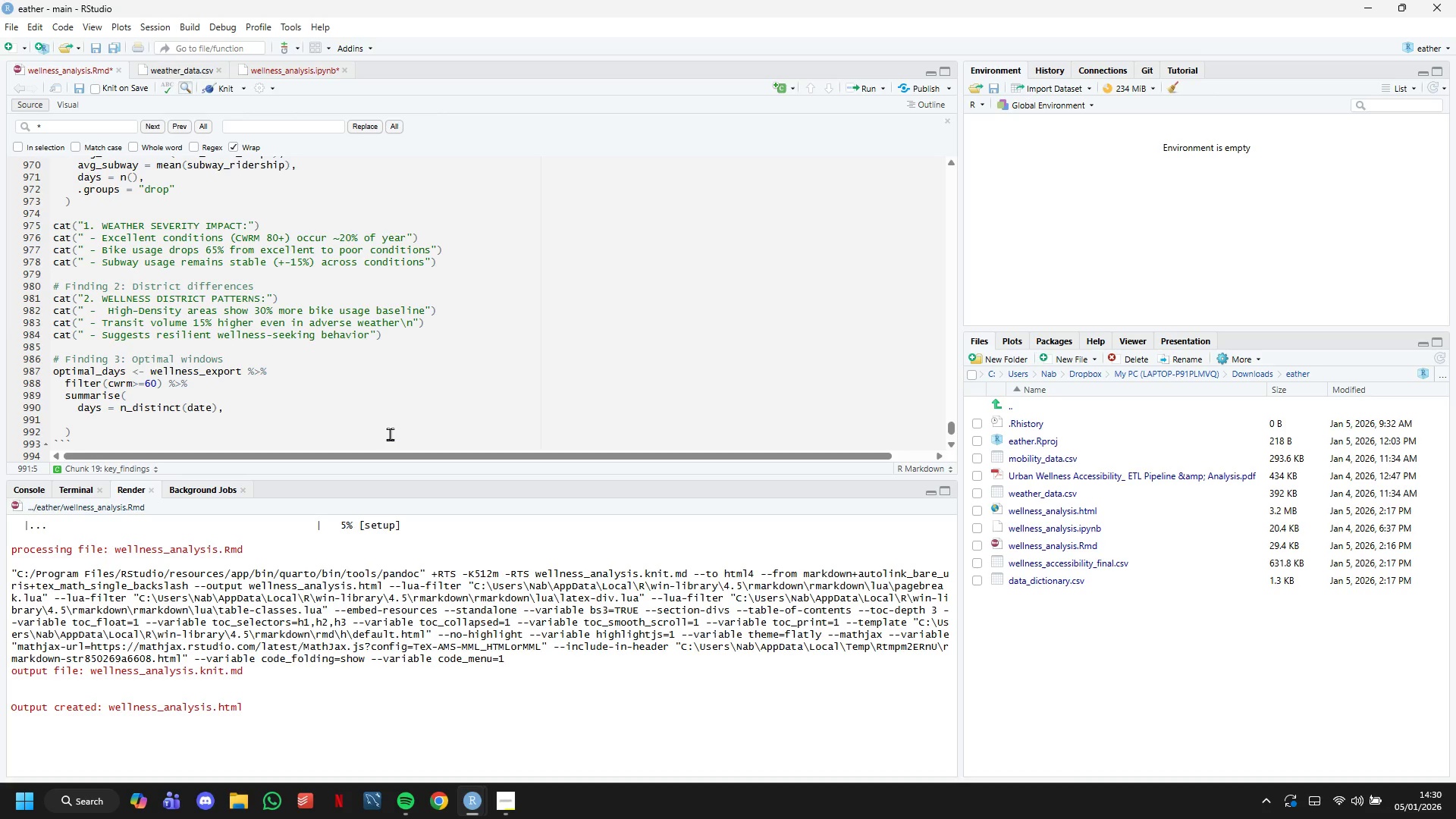 
type(pct = (n_distinct(date)
 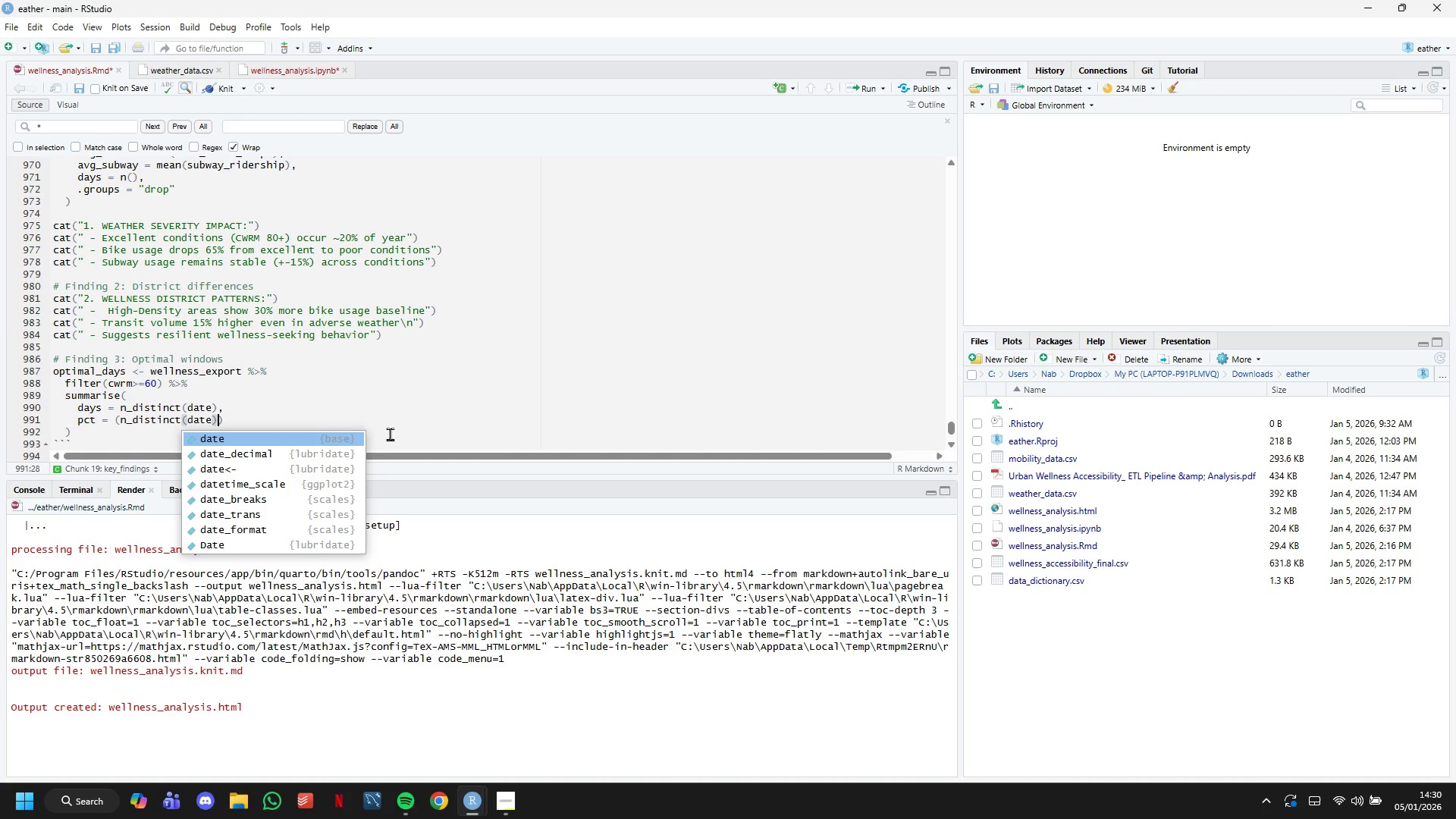 
 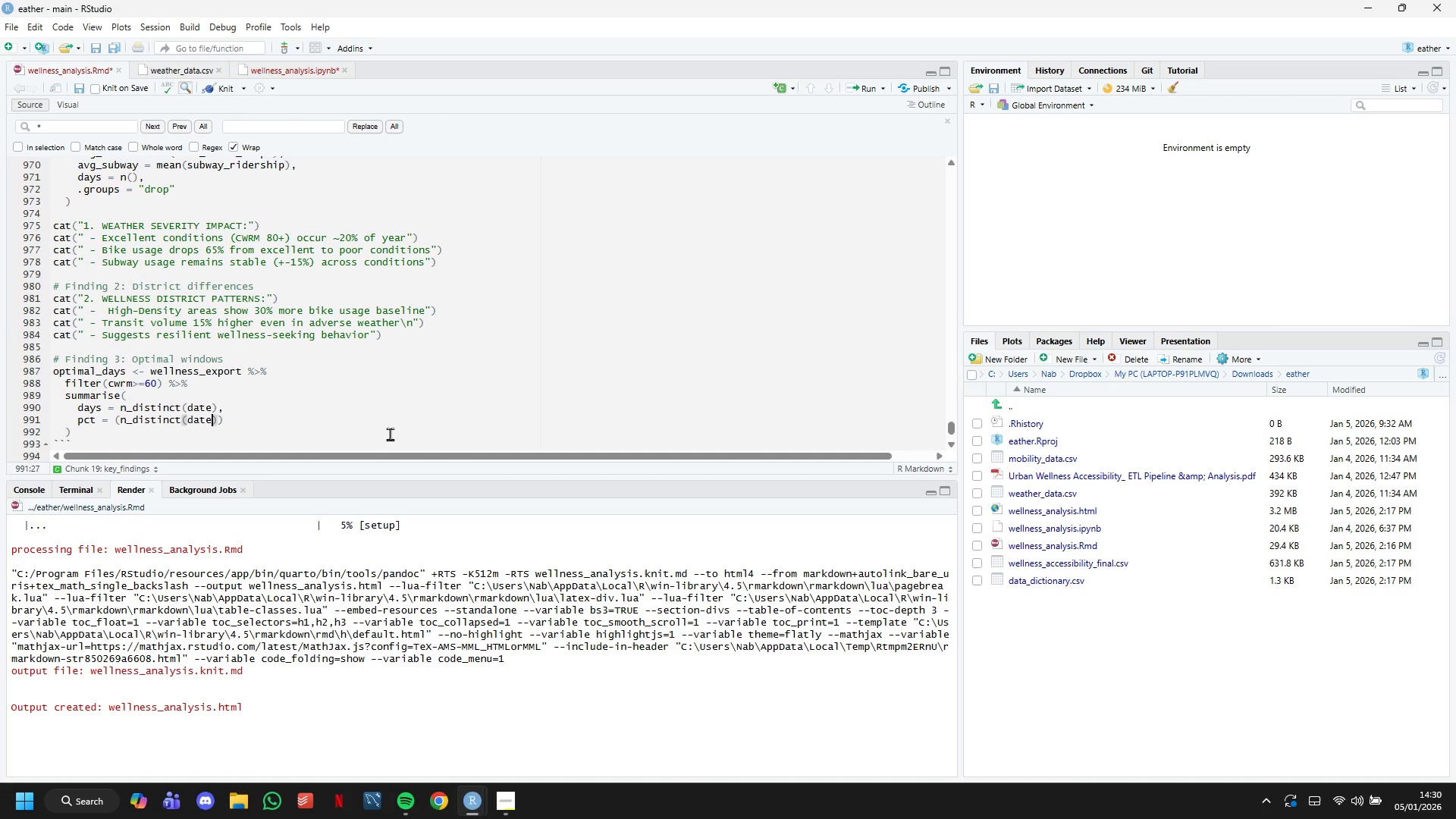 
key(ArrowRight)
 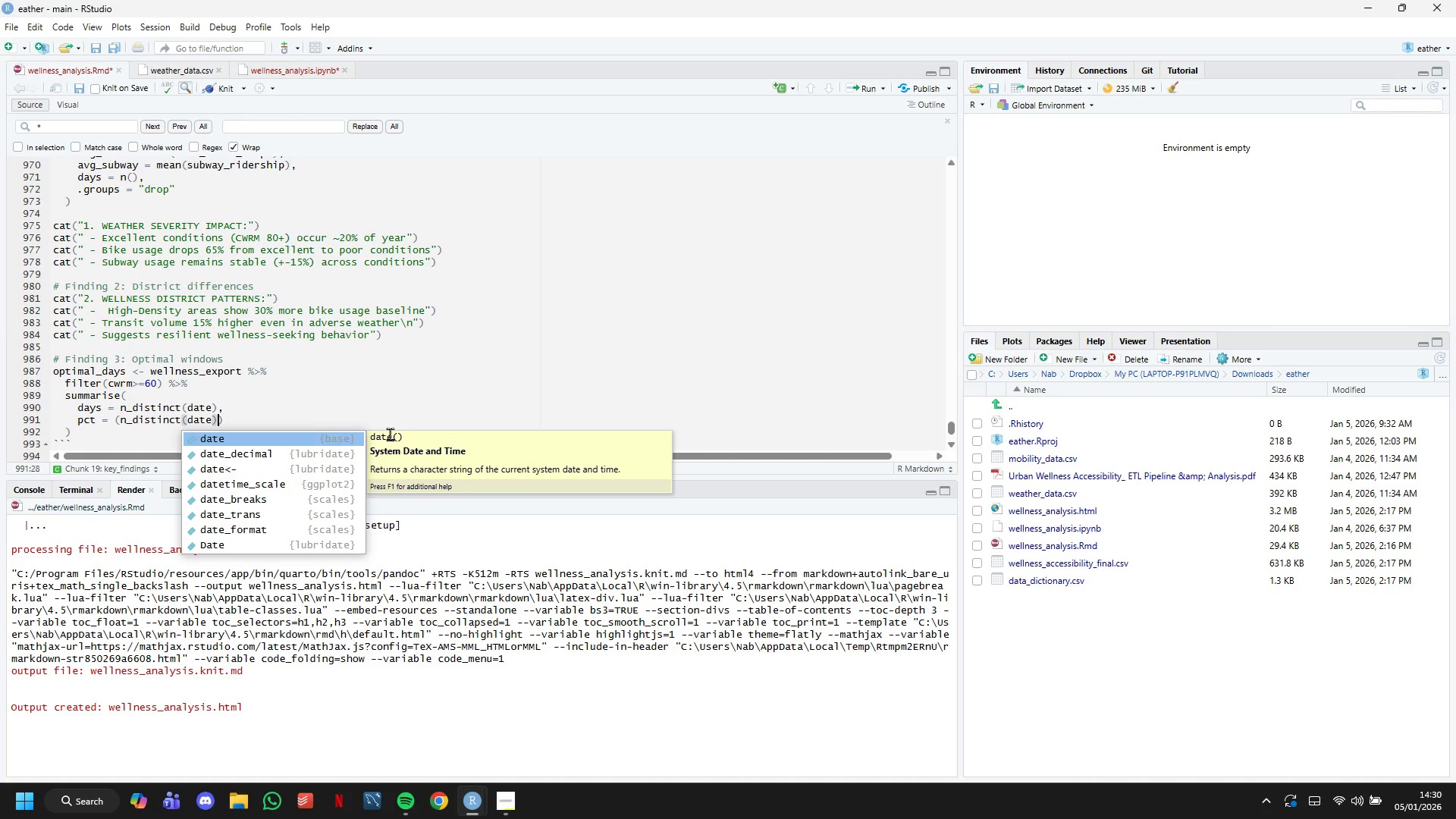 
type(/465)
 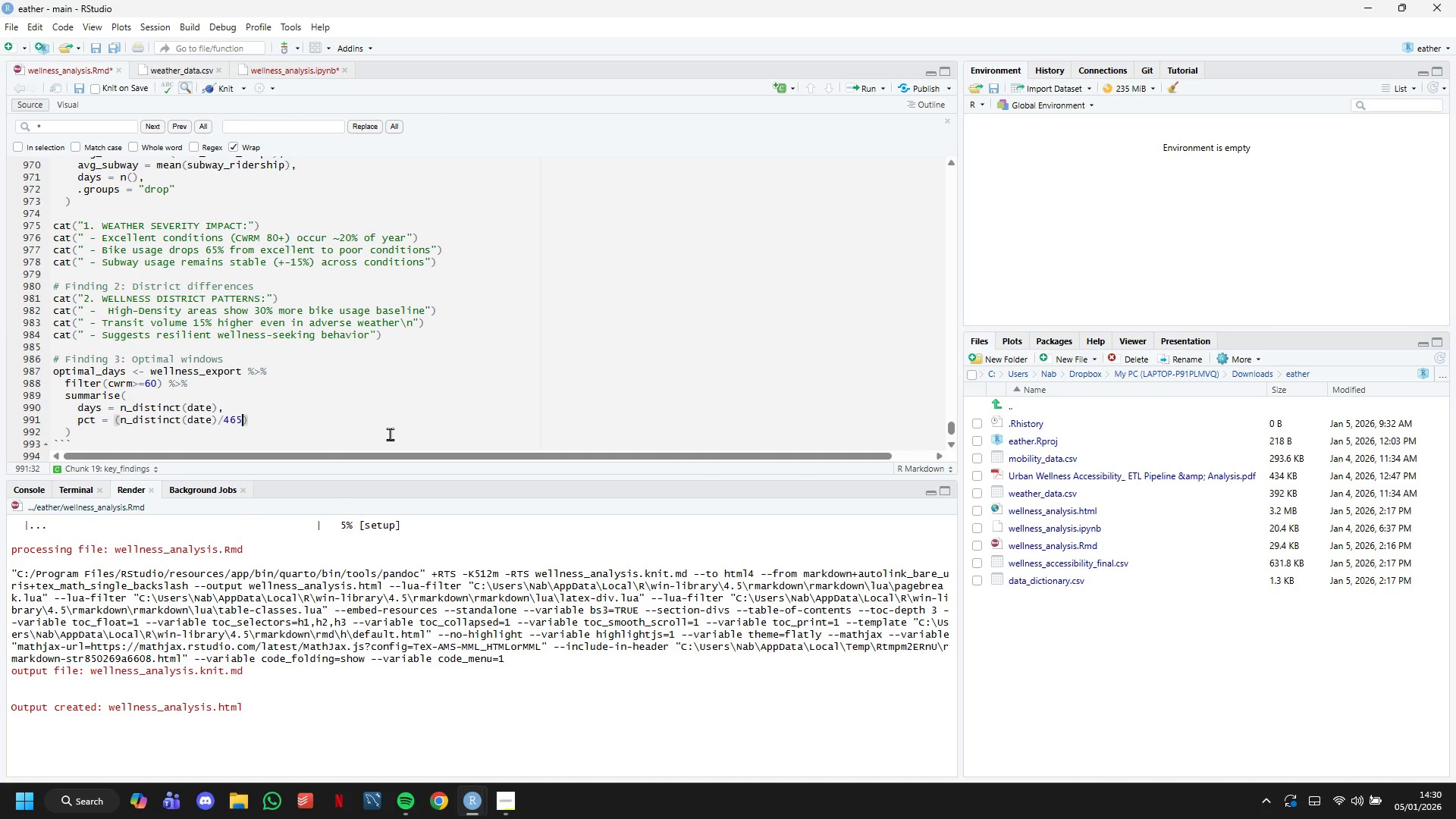 
key(ArrowRight)
 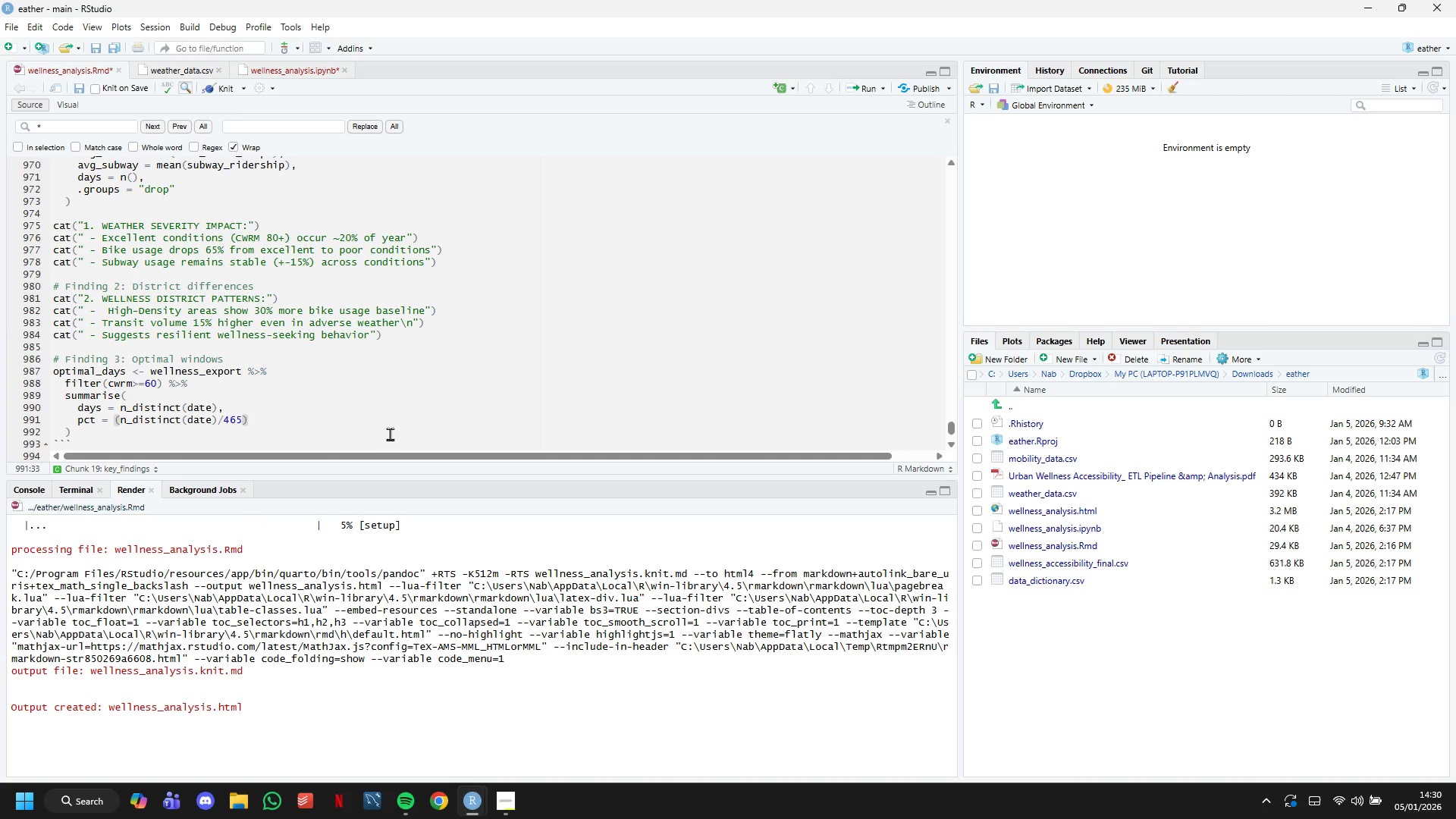 
key(ArrowLeft)
 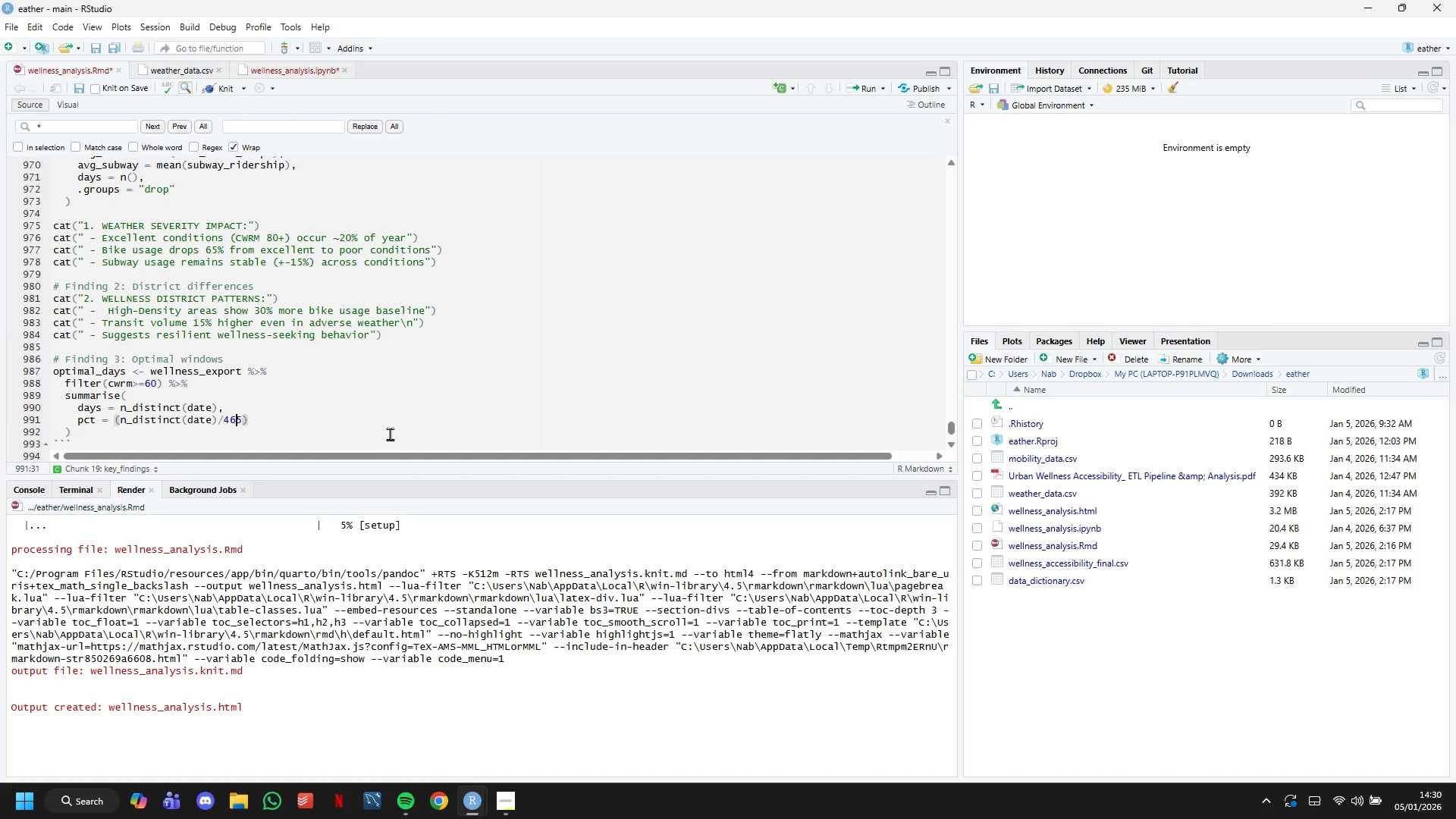 
key(ArrowLeft)
 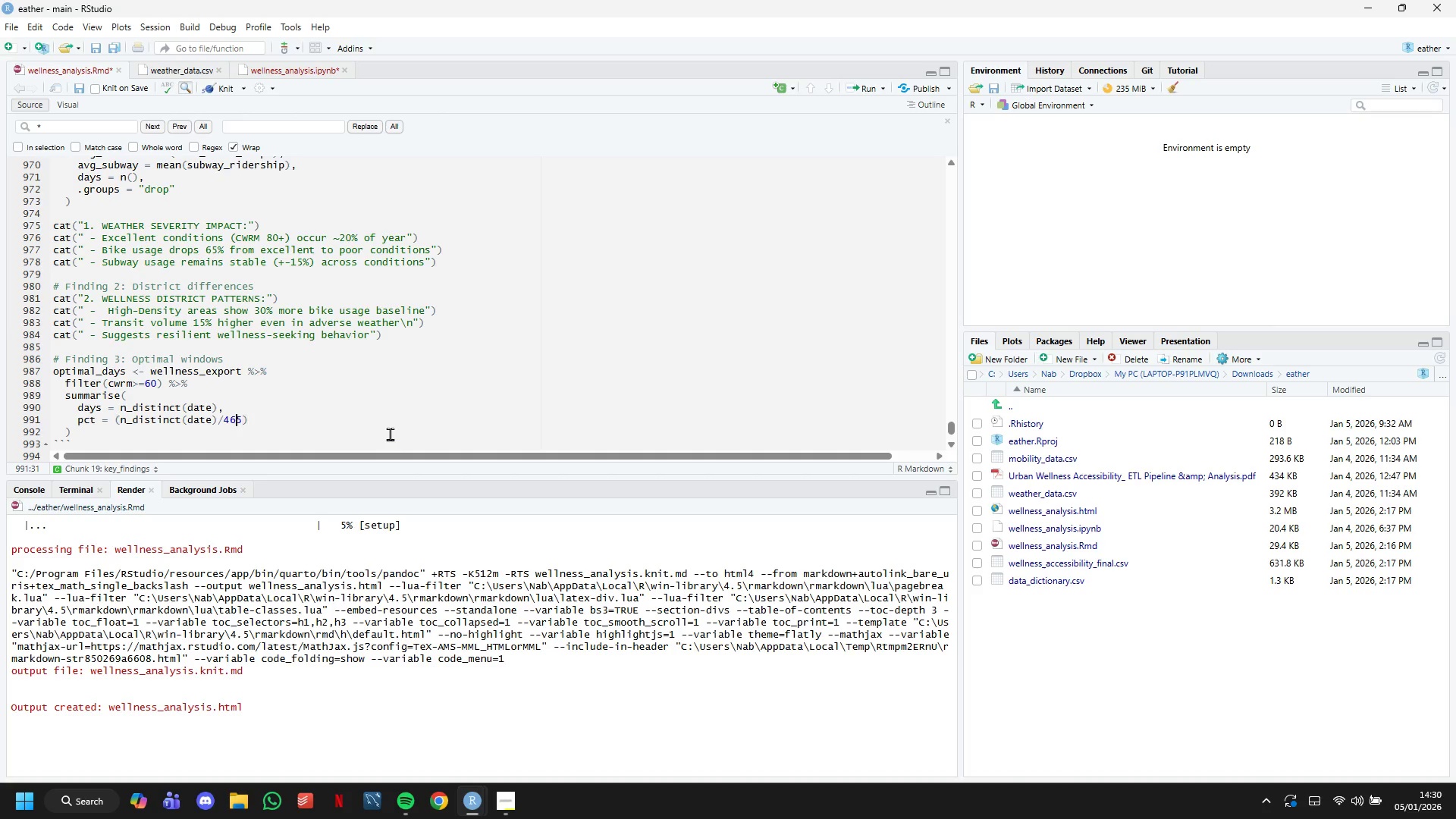 
key(ArrowLeft)
 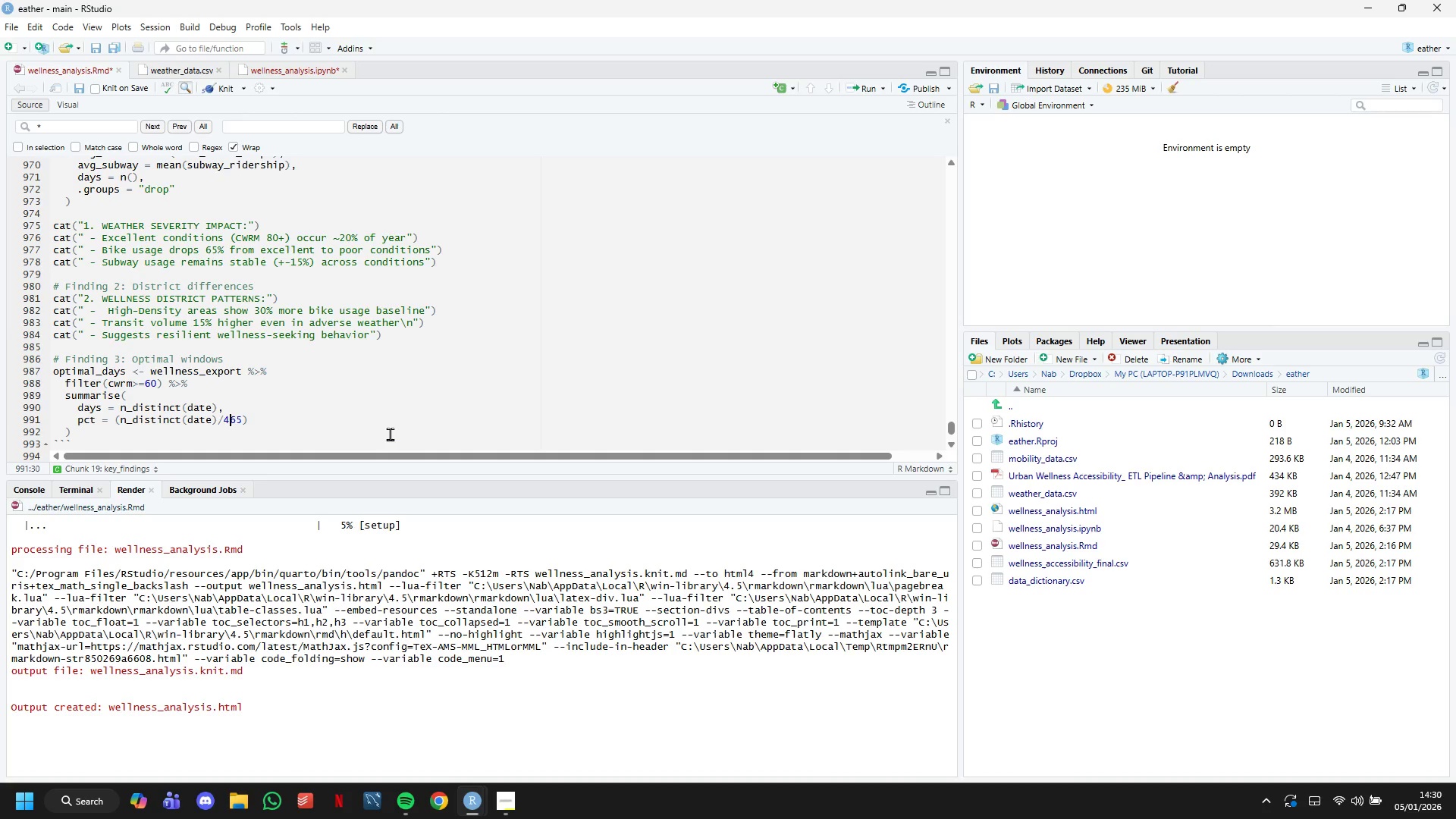 
key(Backspace)
 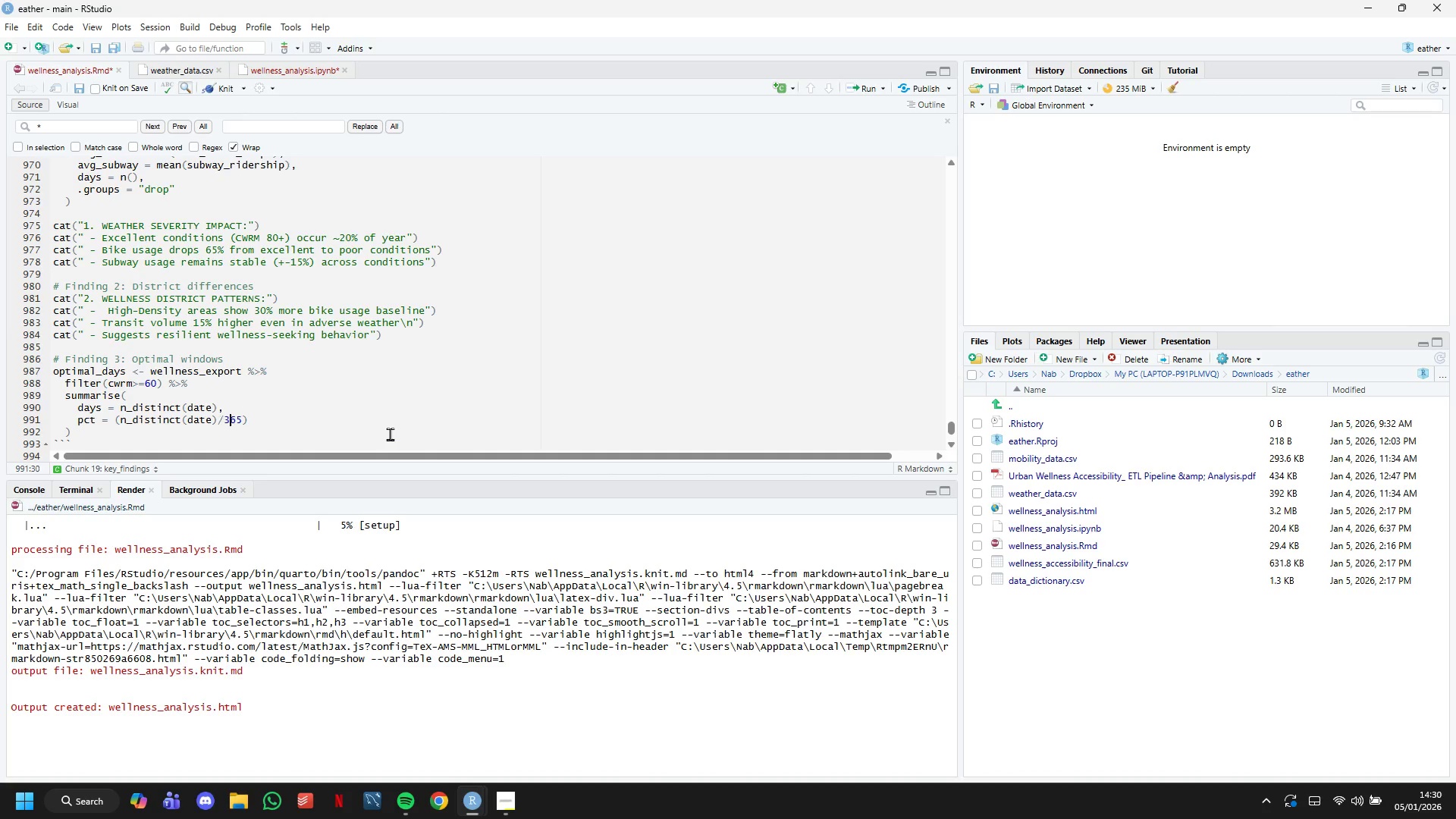 
key(3)
 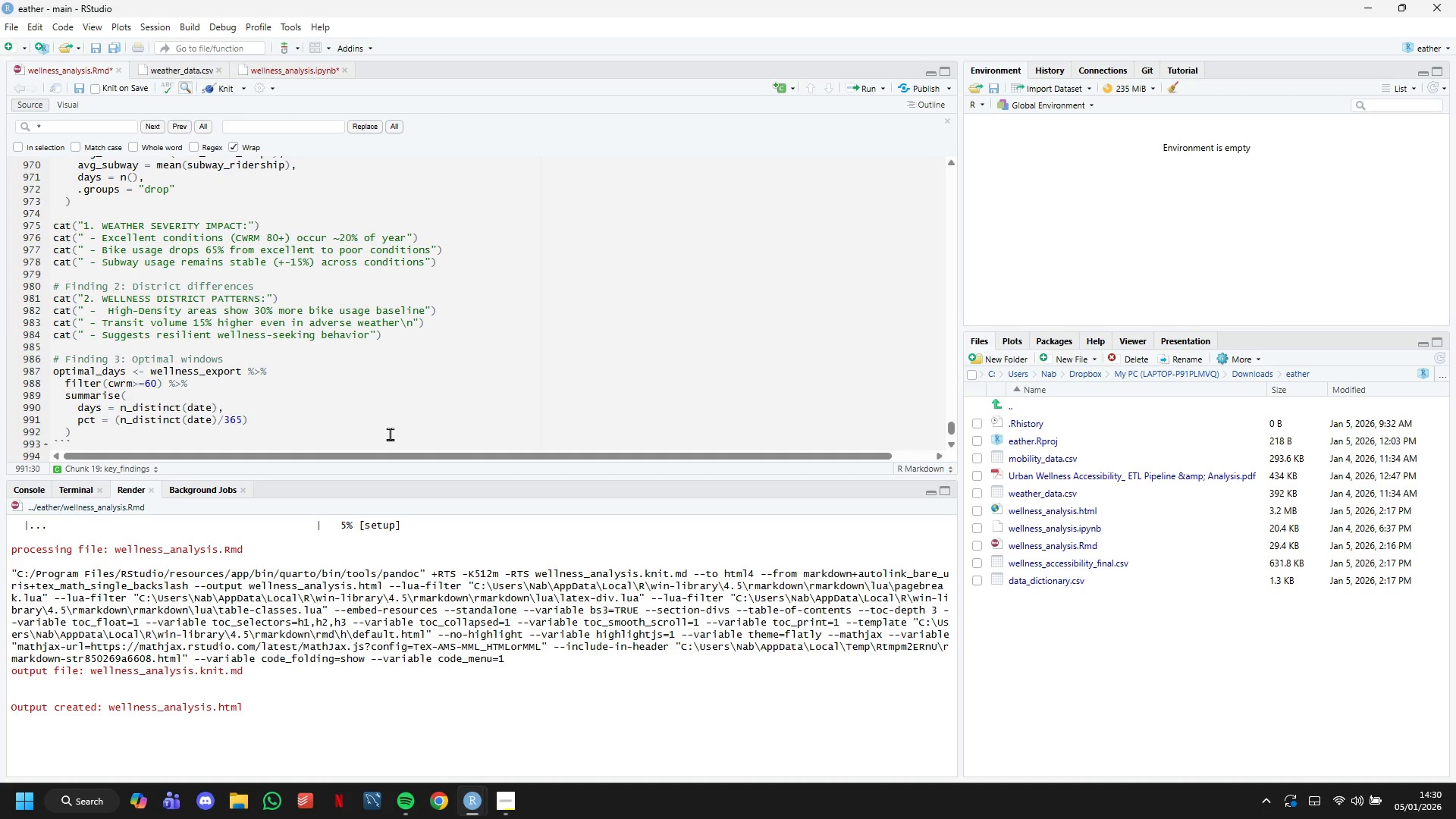 
key(ArrowRight)
 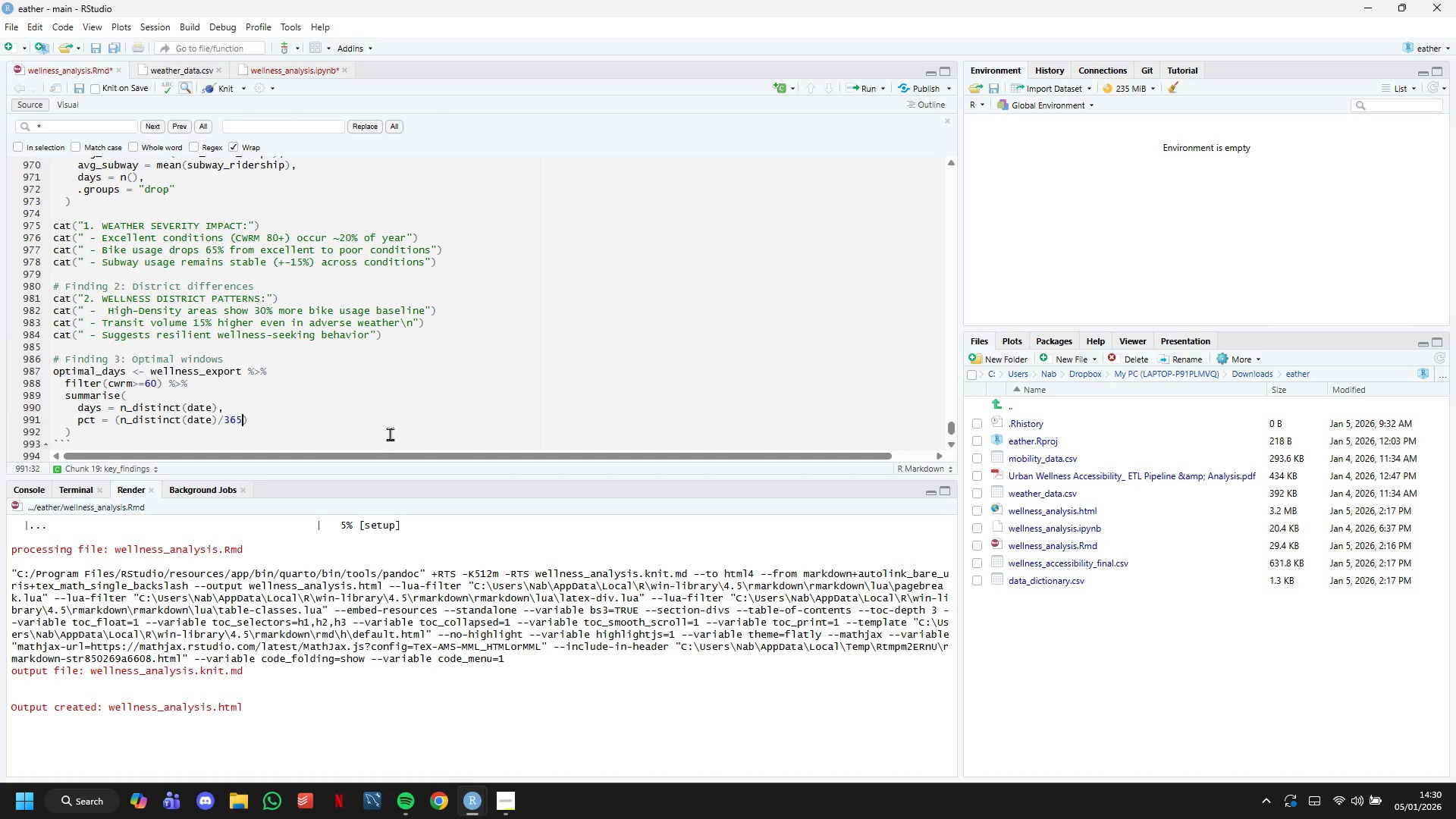 
key(ArrowRight)
 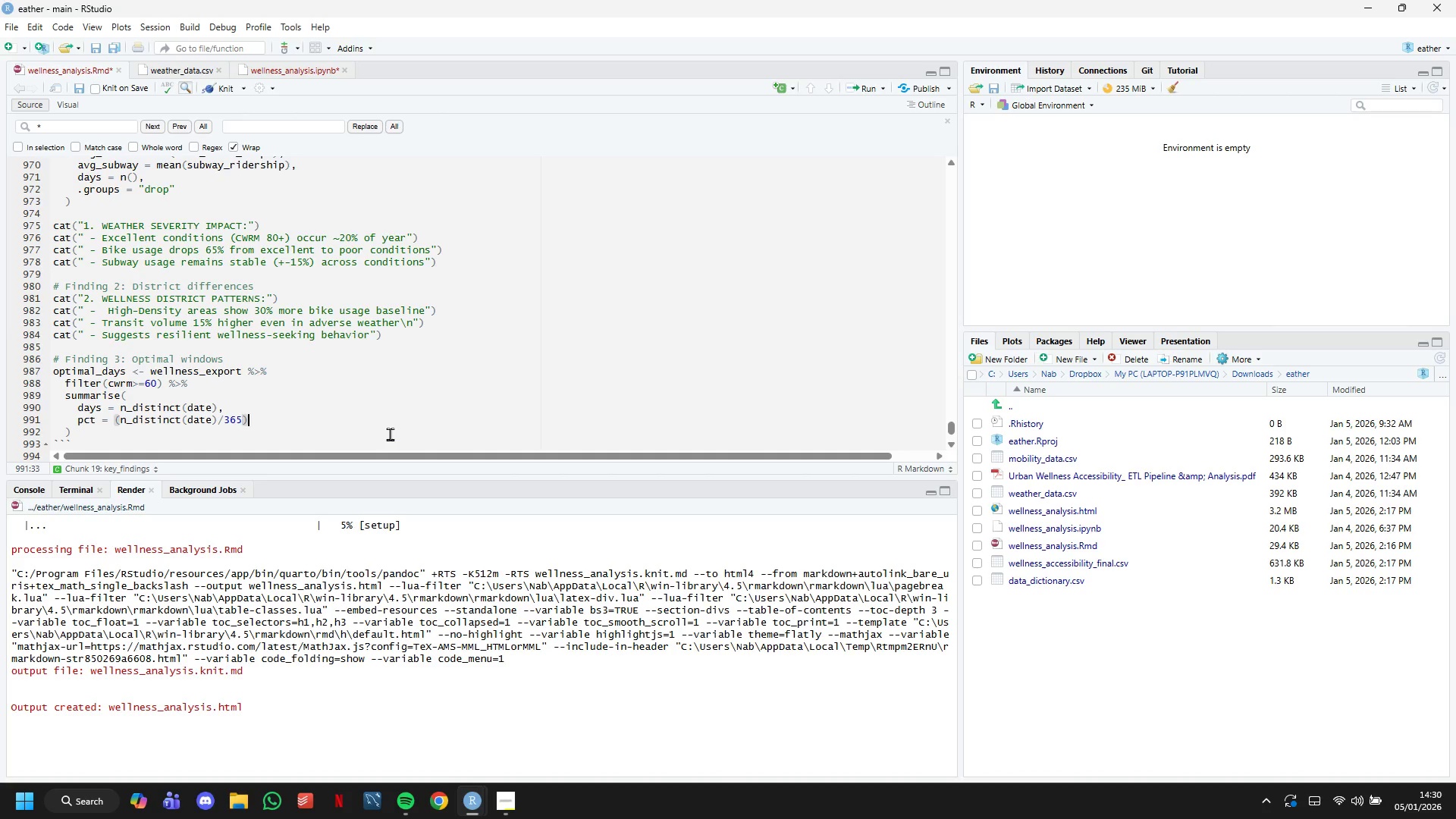 
key(ArrowRight)
 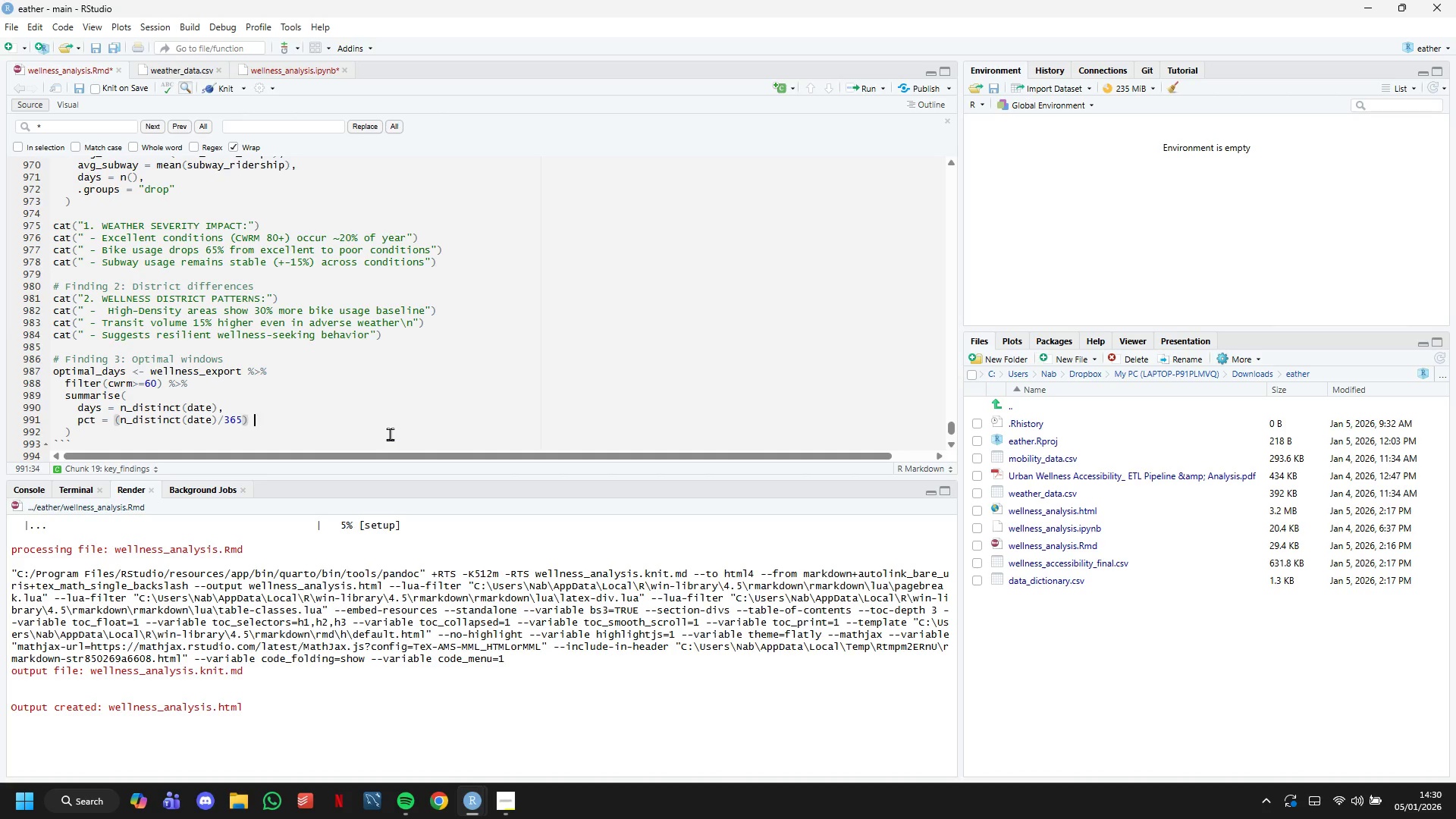 
type( * 100)
 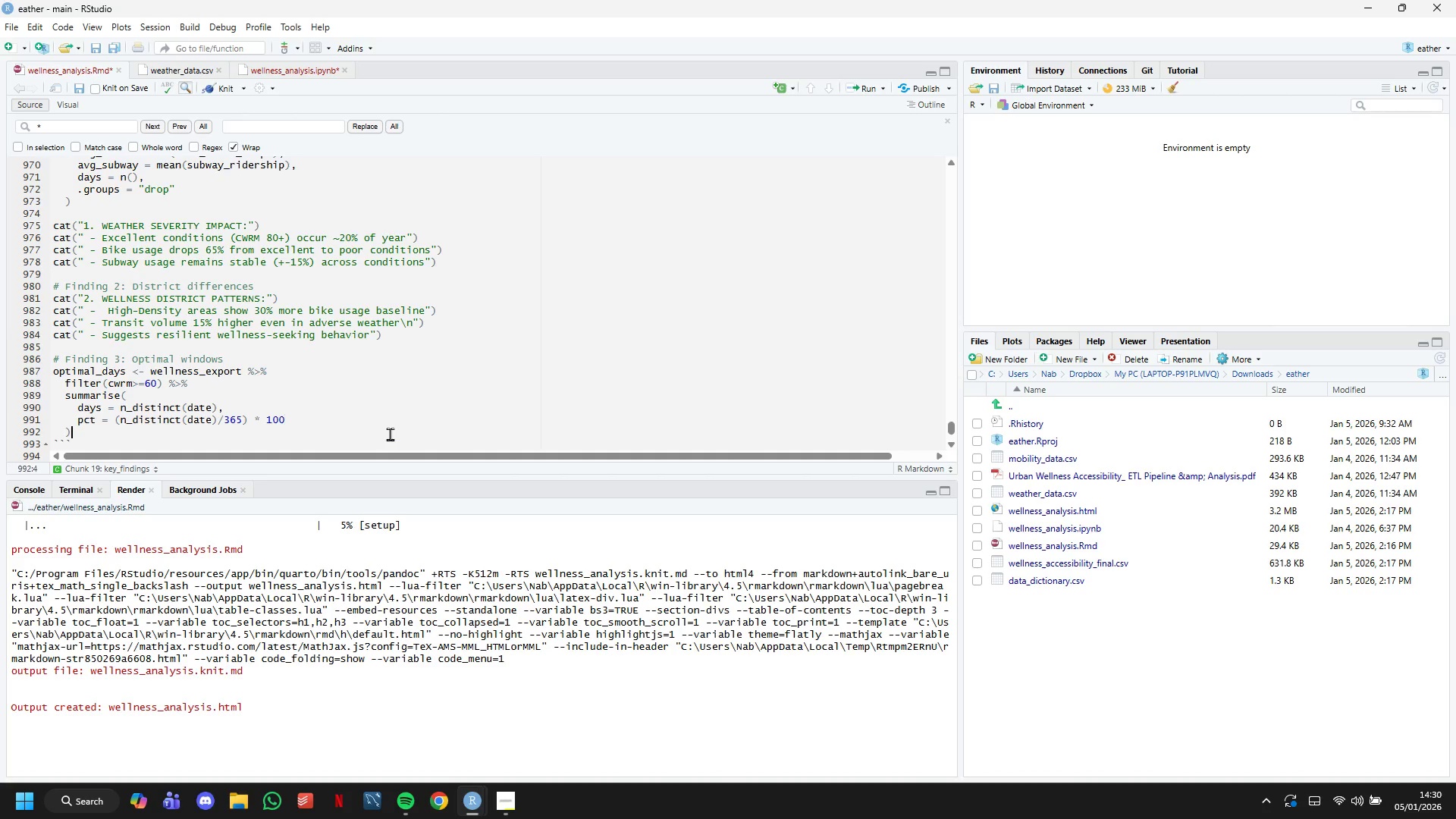 
 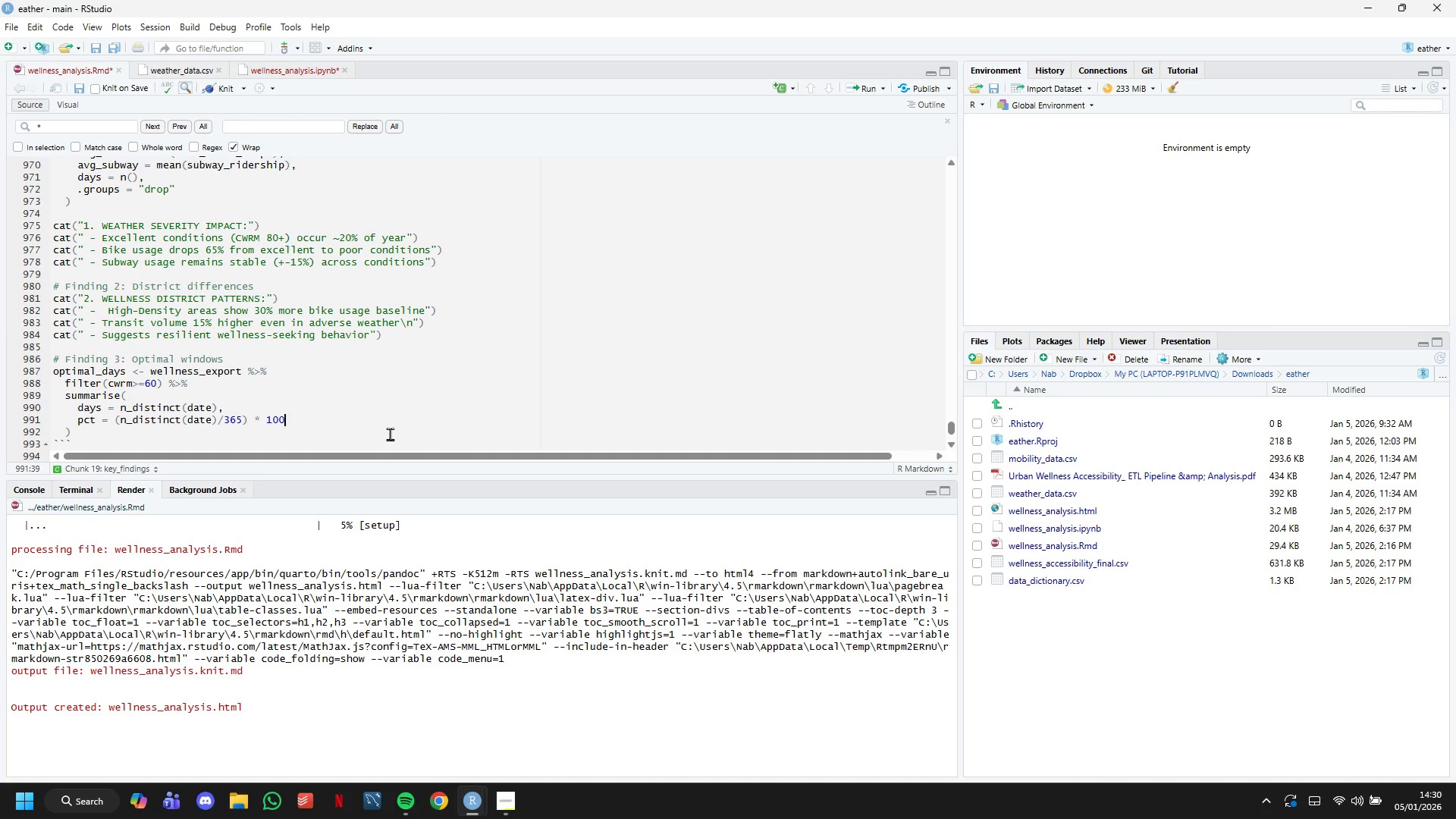 
key(ArrowDown)
 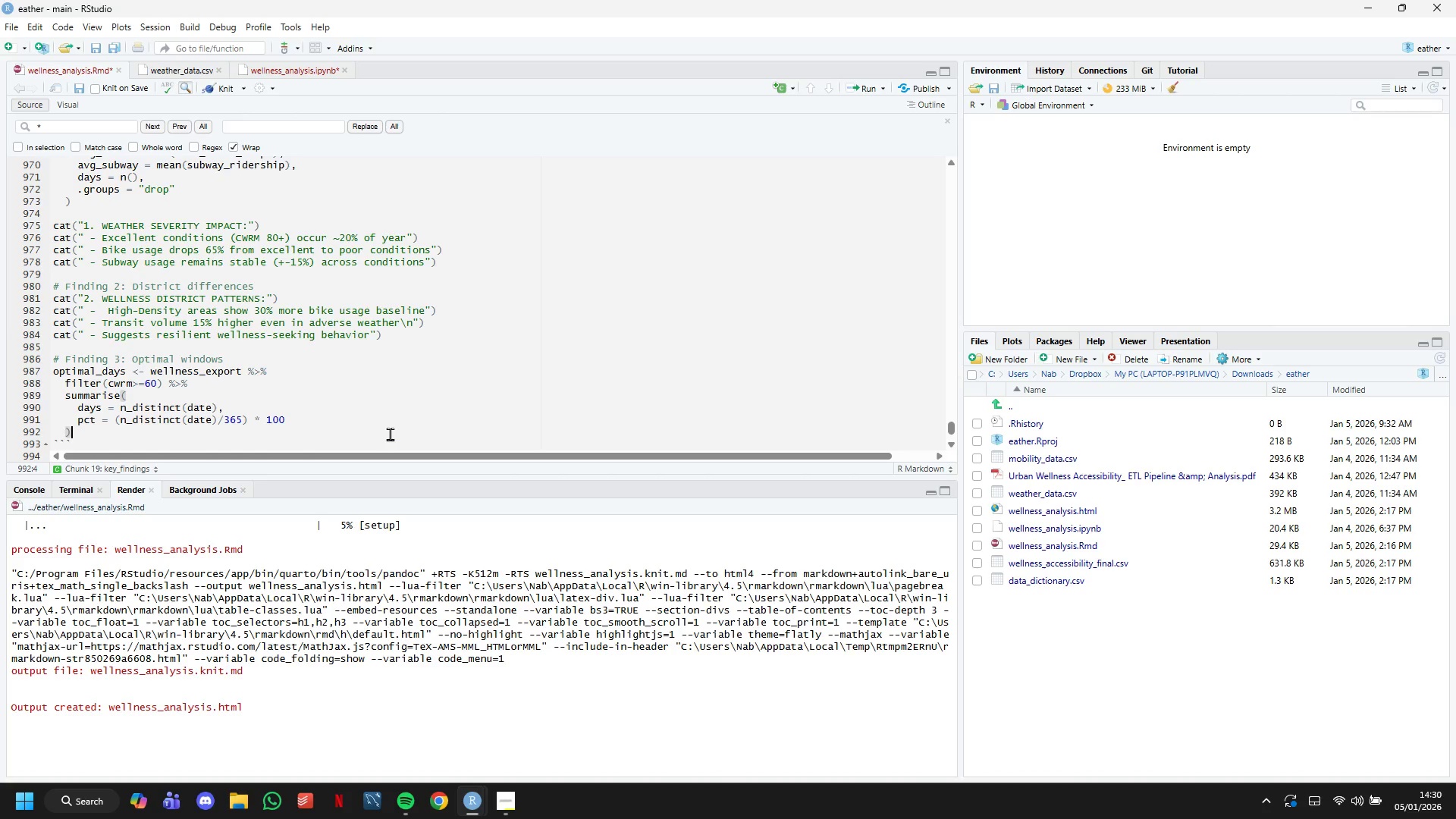 
key(Enter)
 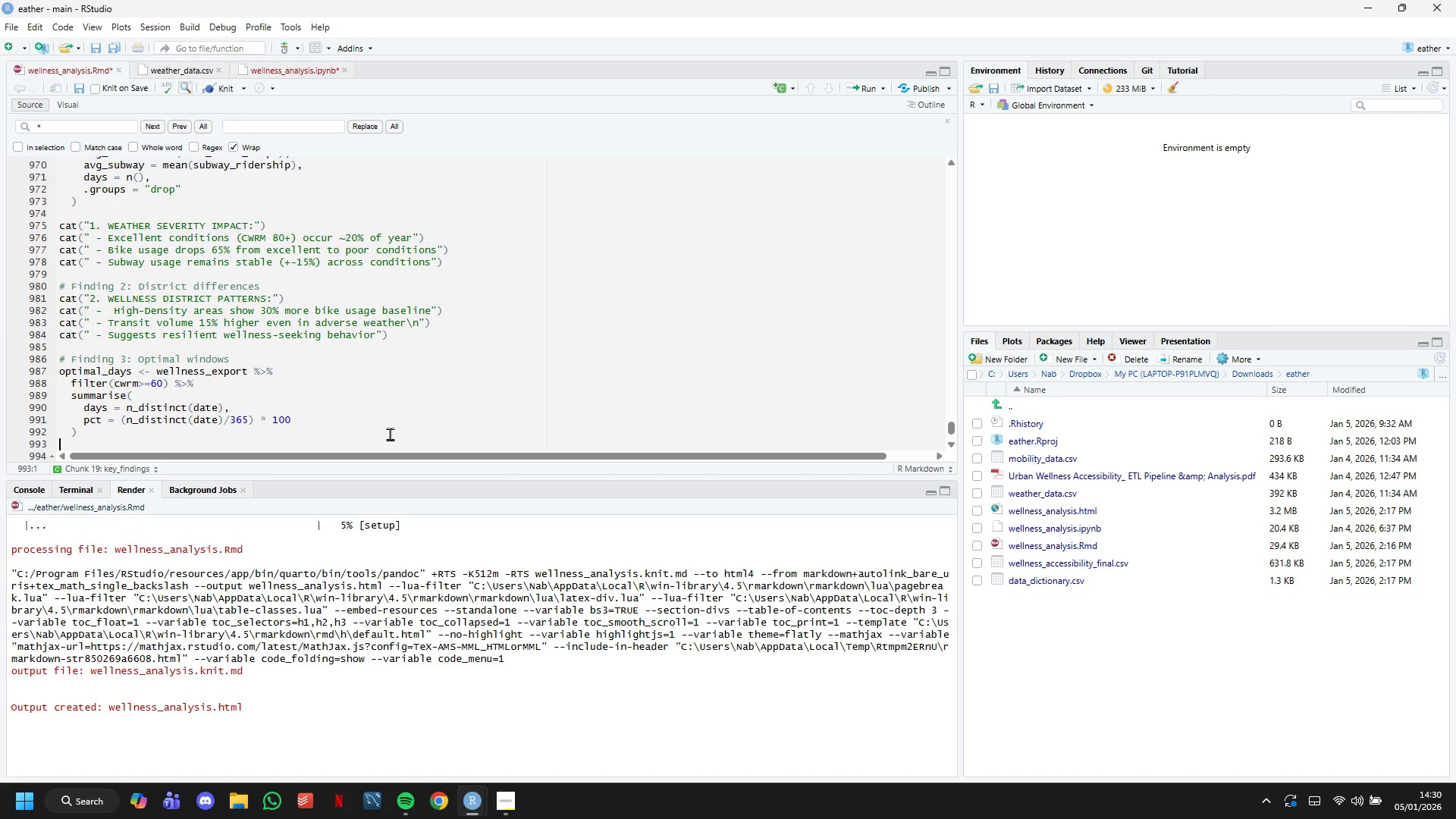 
key(Enter)
 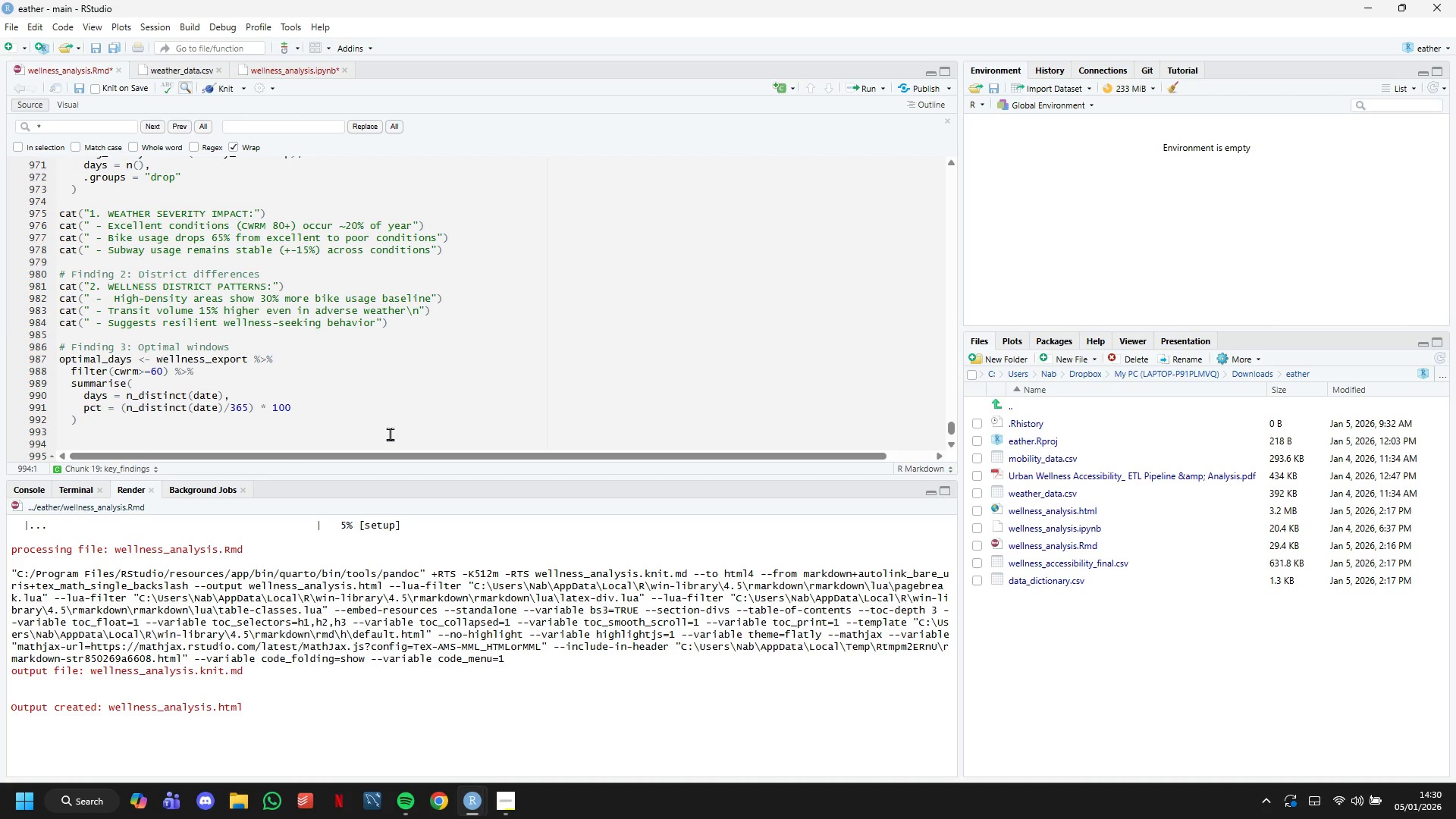 
type(CAT("3. optimal commuting windowsL)
key(Backspace)
type(: )
 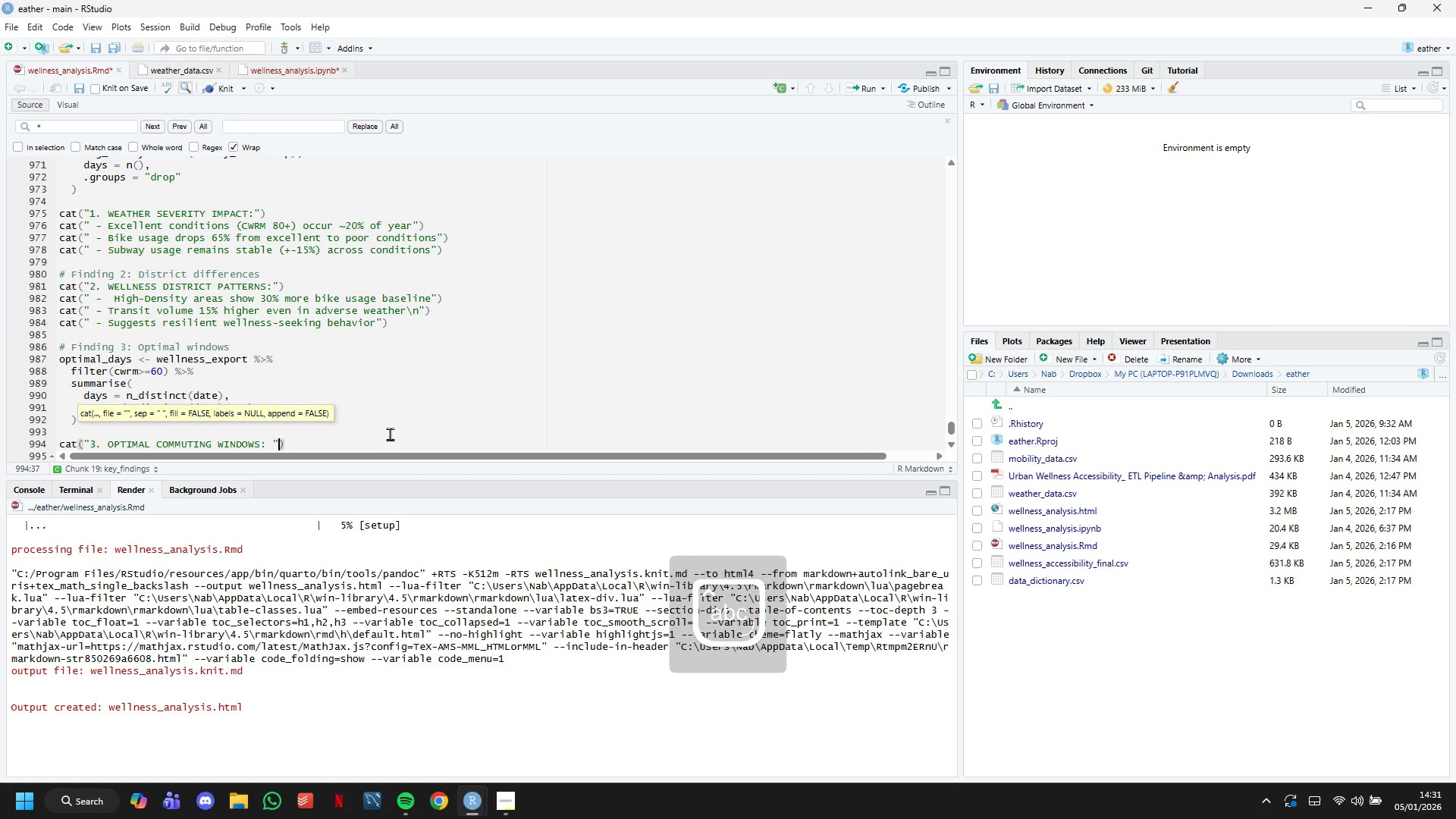 
 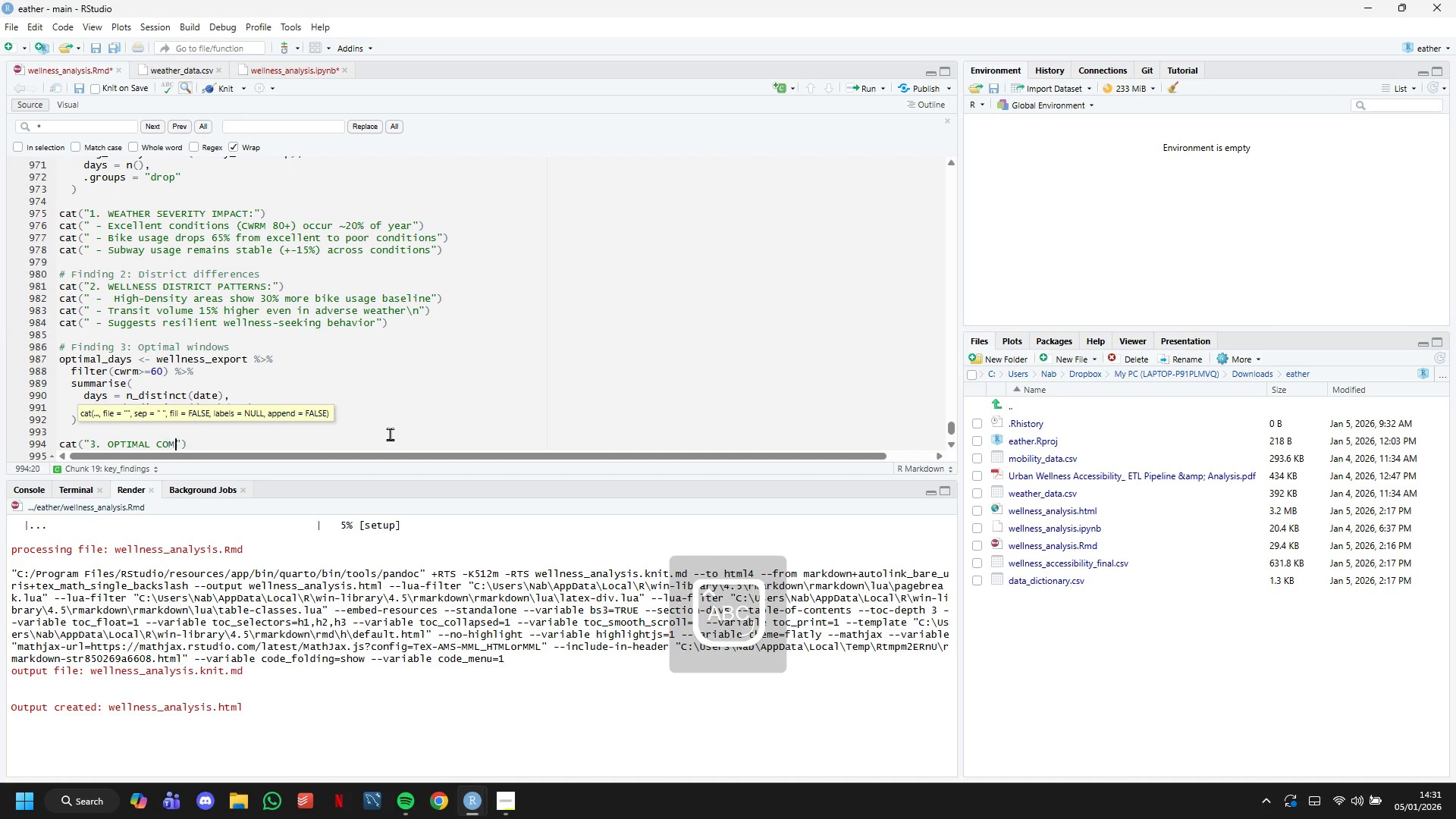 
key(ArrowRight)
 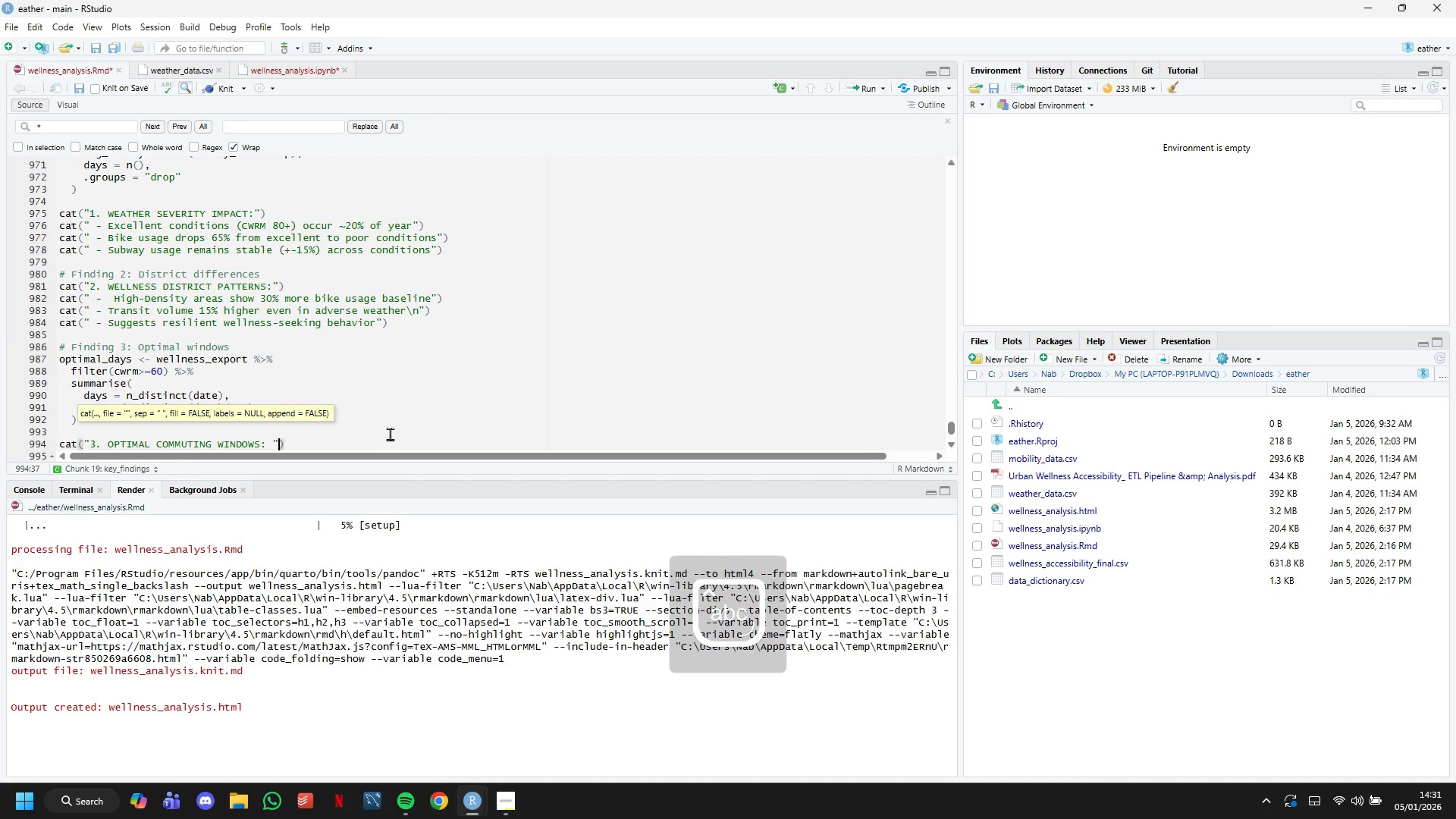 
key(ArrowRight)
 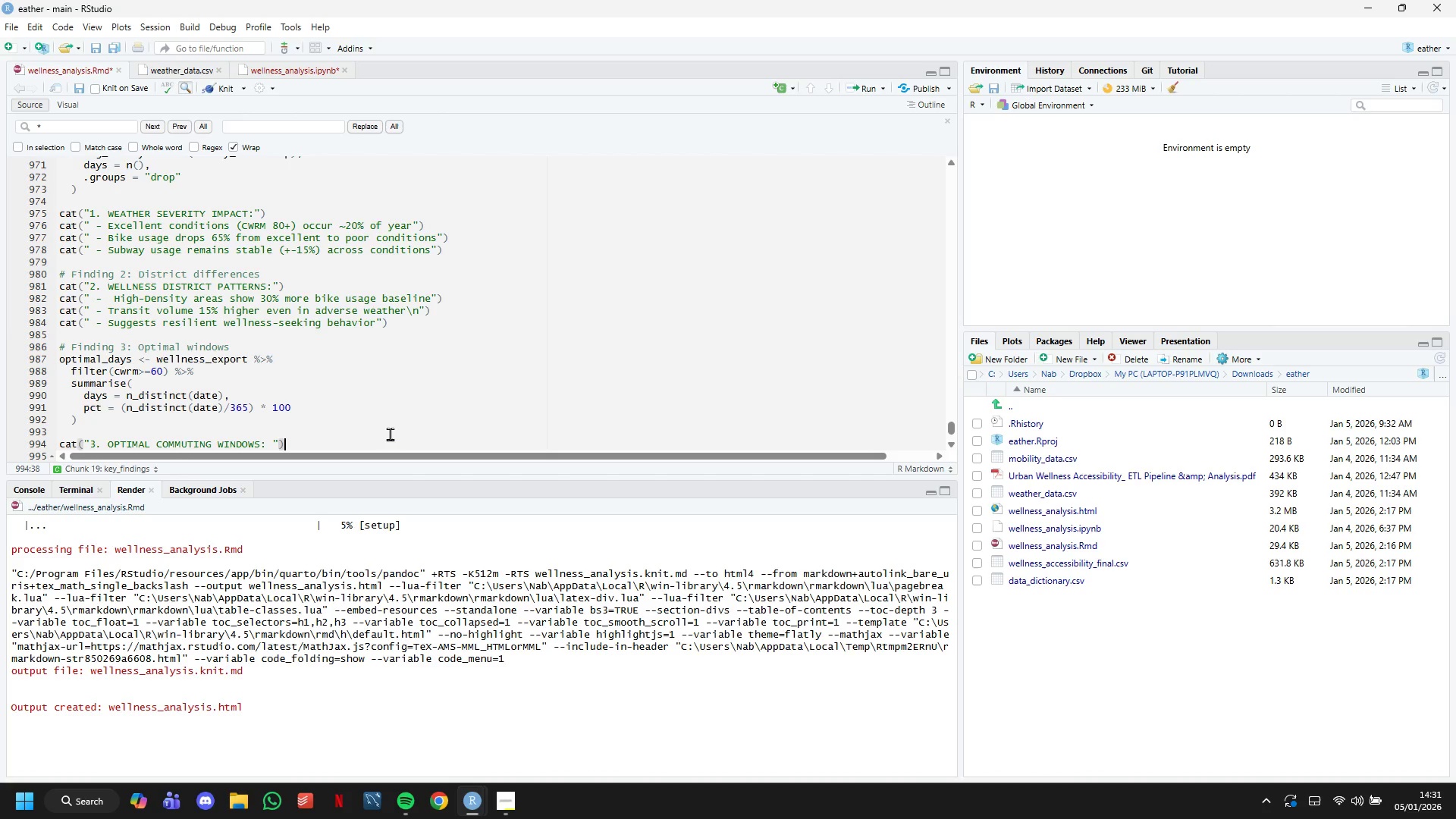 
key(Enter)
 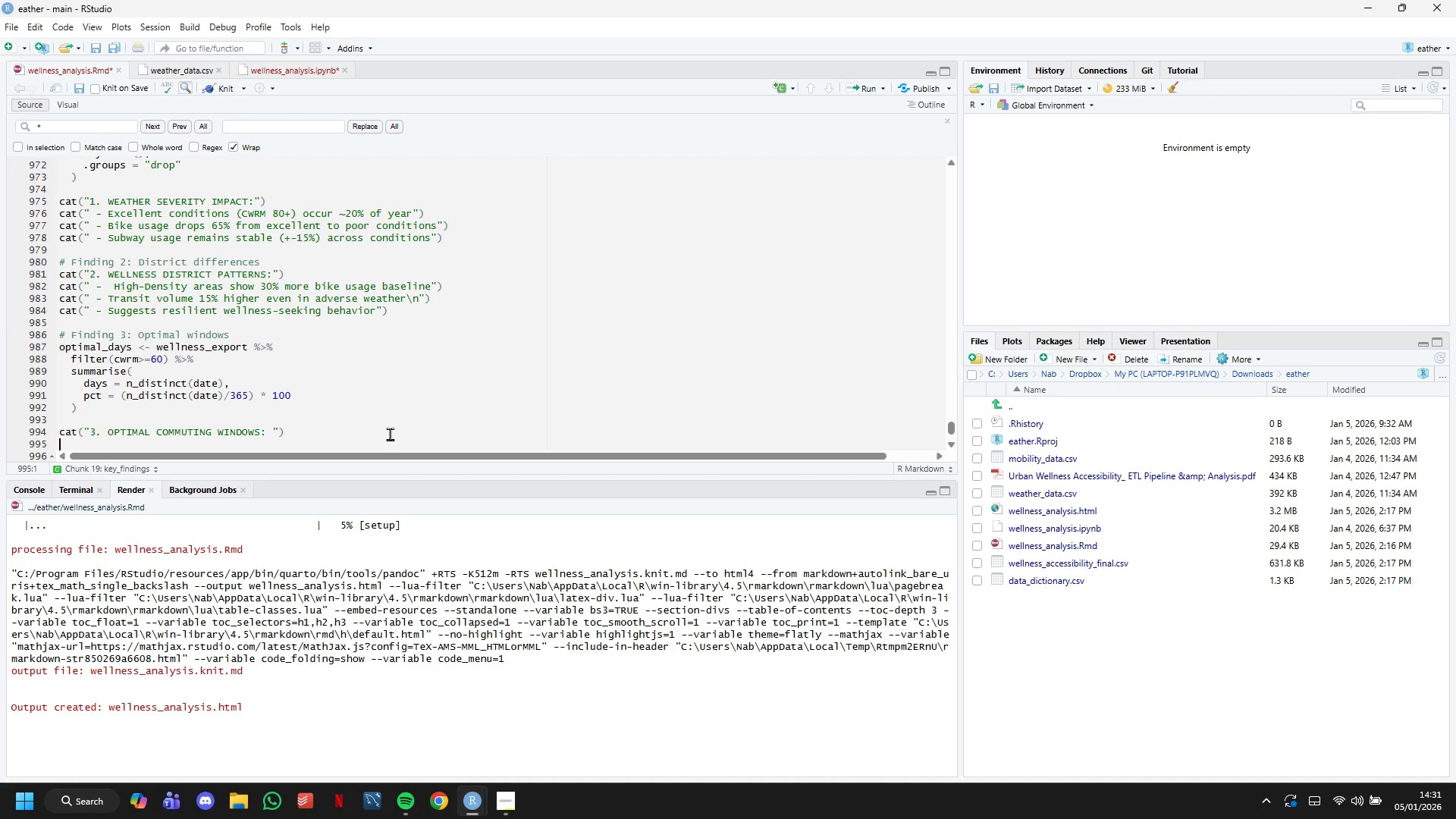 
type(cat(sprintf(" - Goog+)
key(Backspace)
key(Backspace)
type(d+ condii=)
 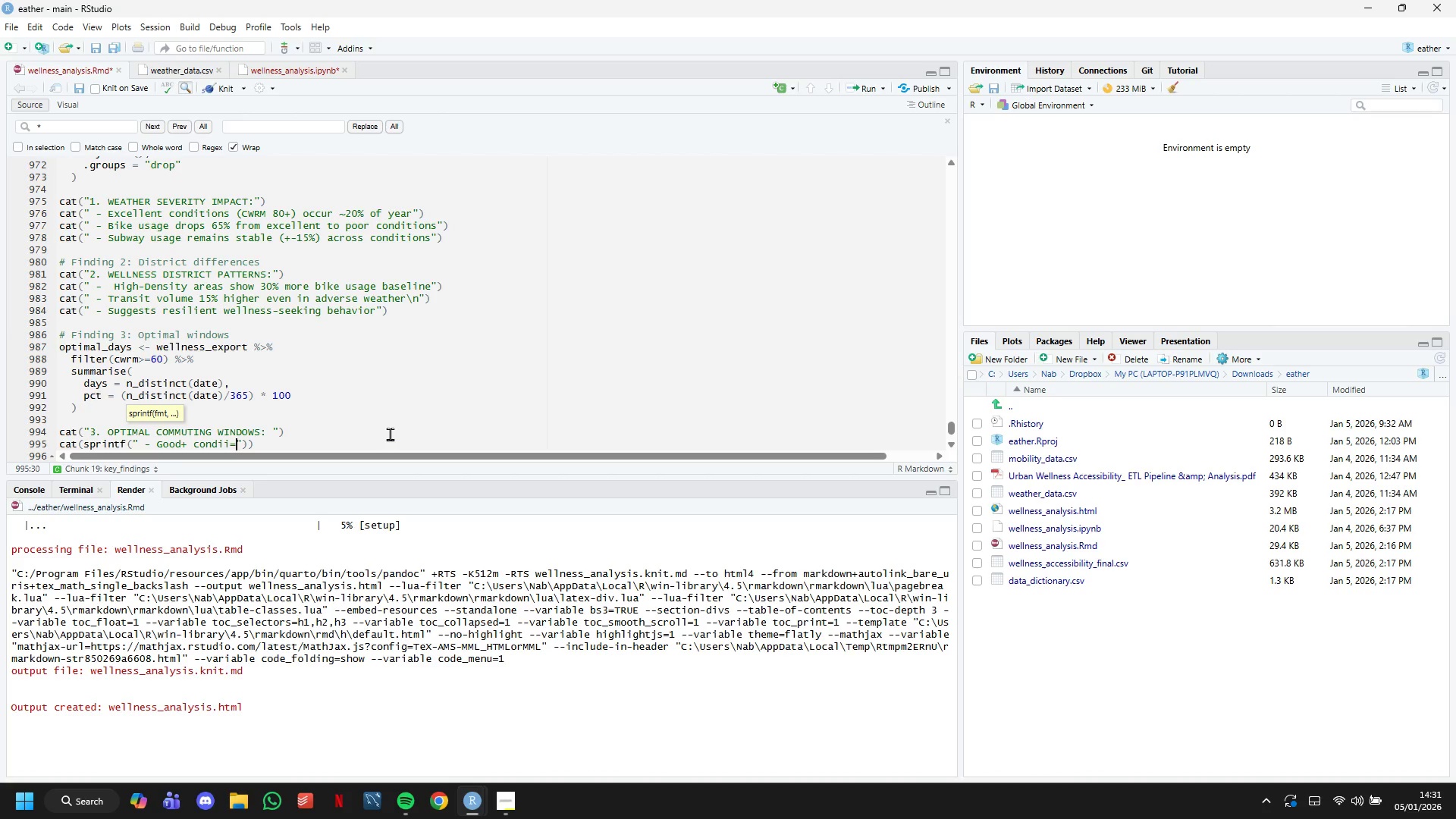 
type(=)
key(Backspace)
key(Backspace)
key(Backspace)
type(tions: %d days (%.0f%% of year))
 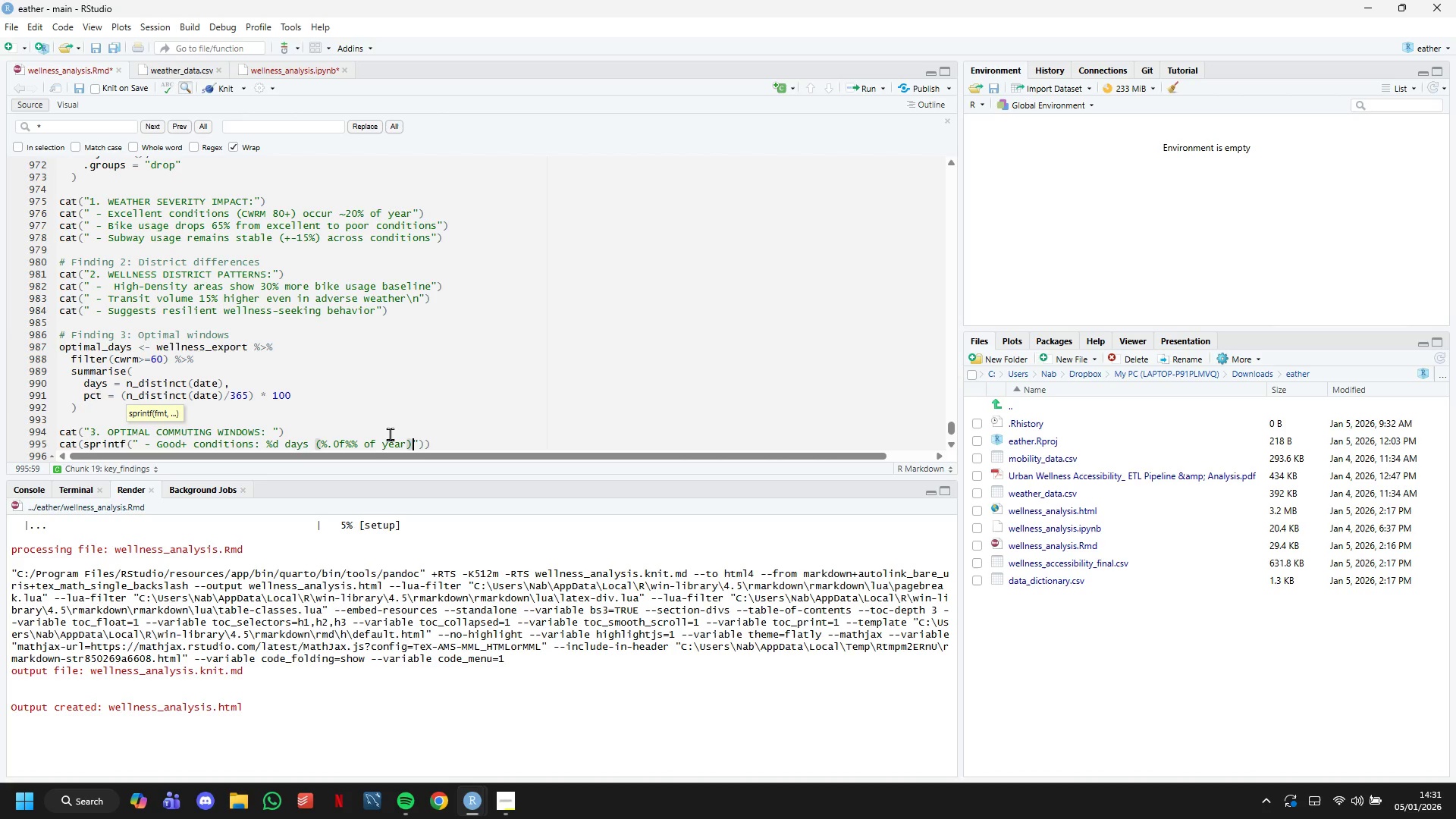 
key(ArrowRight)
 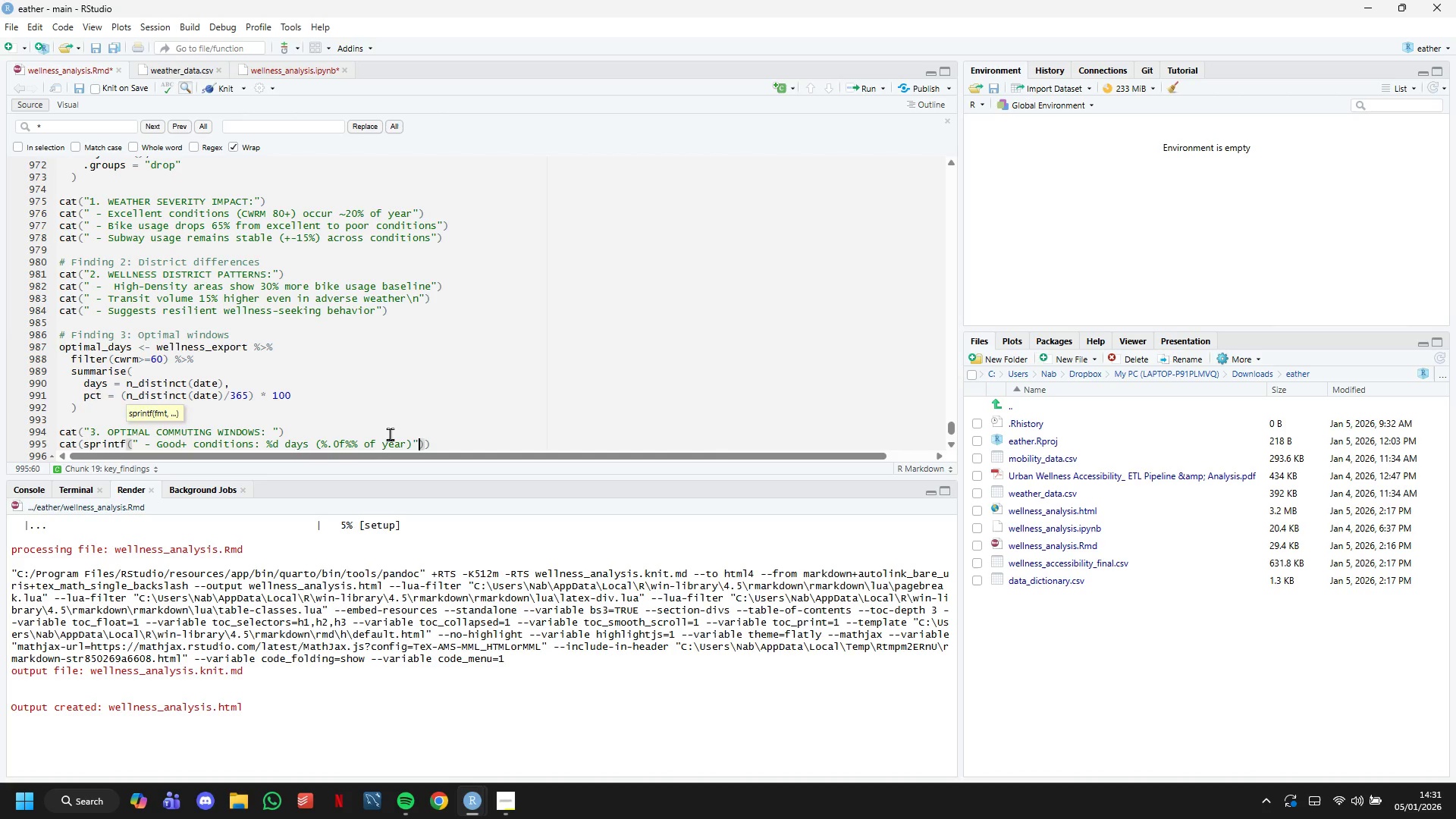 
key(ArrowRight)
 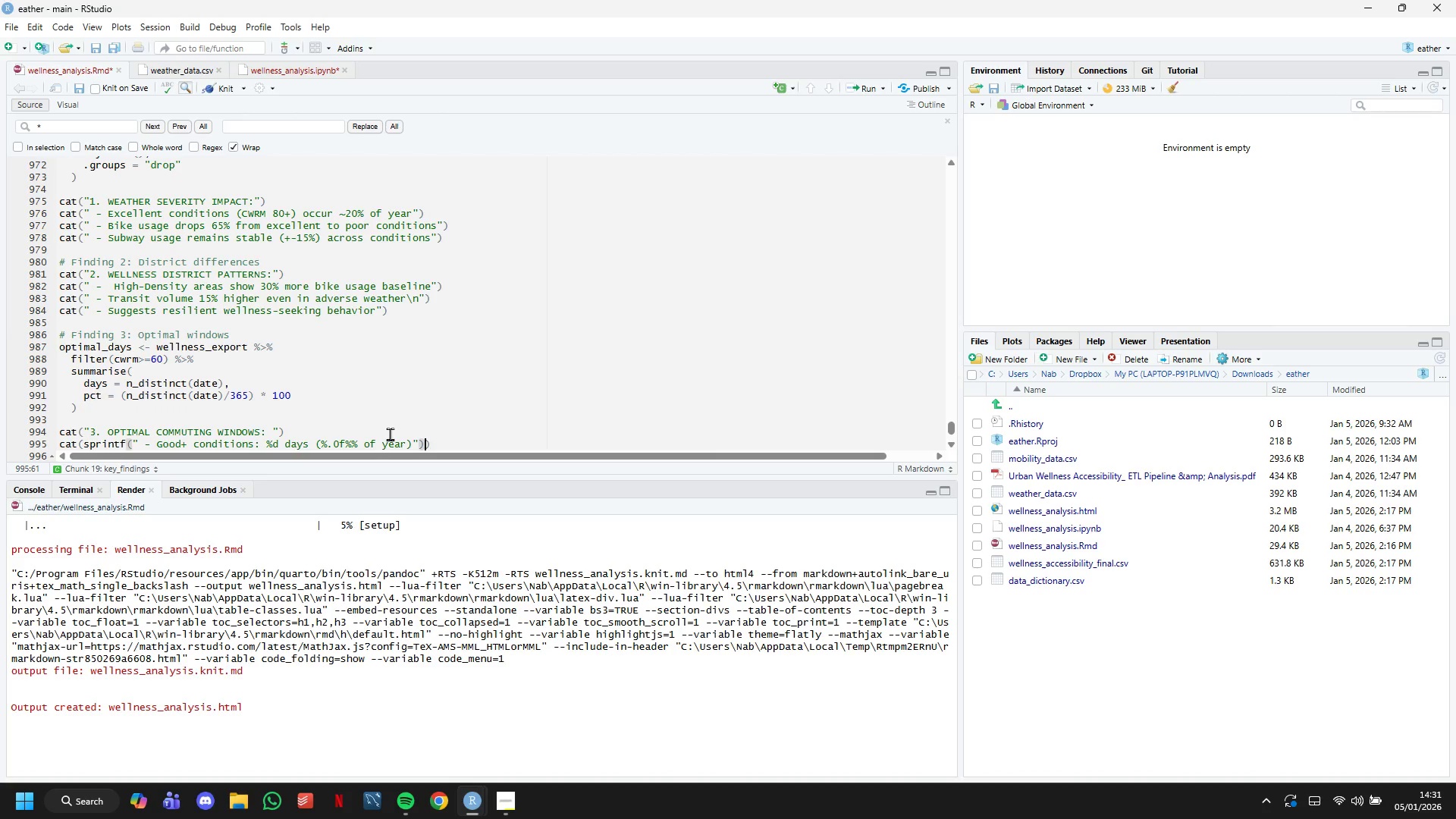 
key(ArrowRight)
 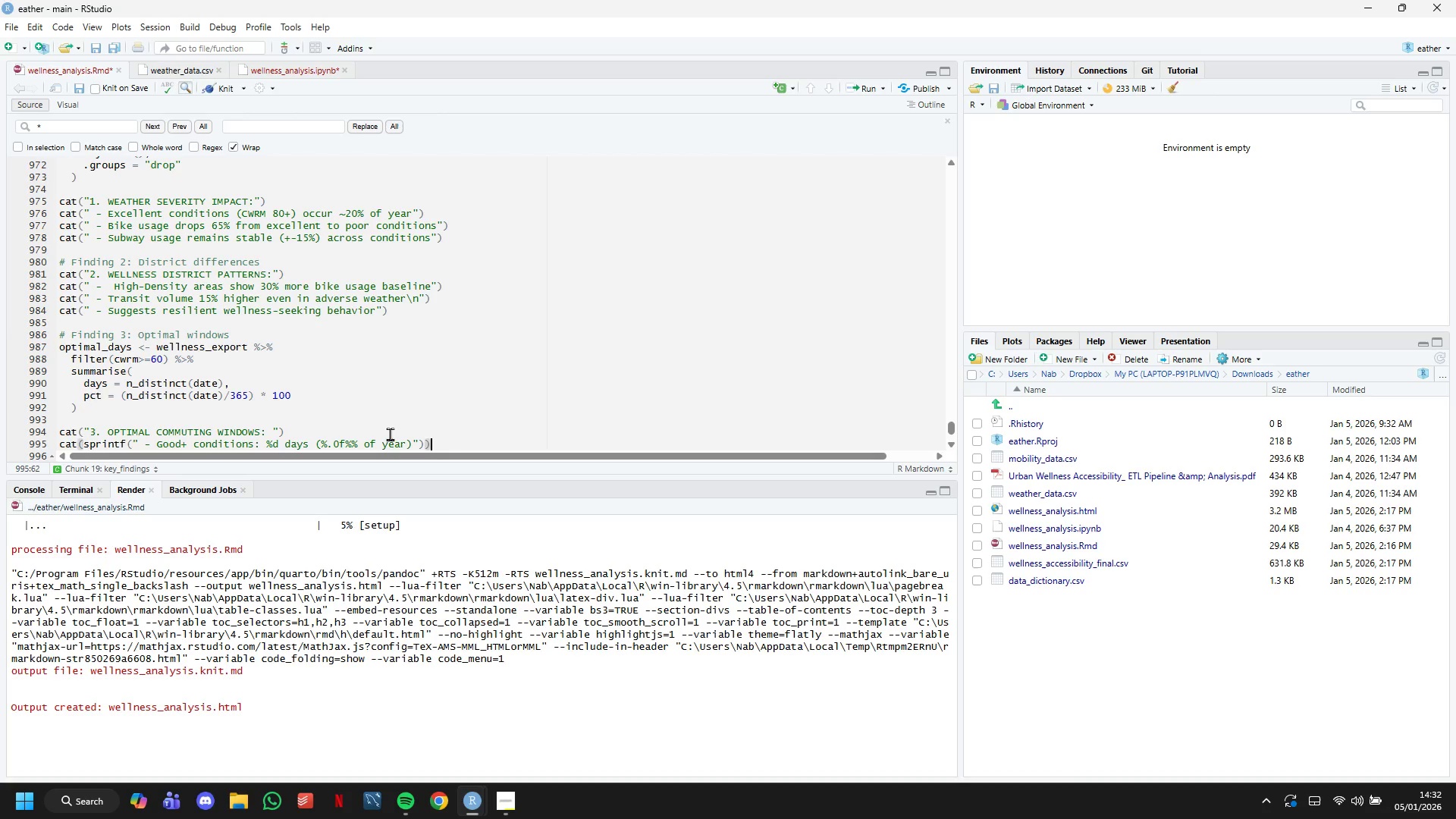 
key(ArrowLeft)
 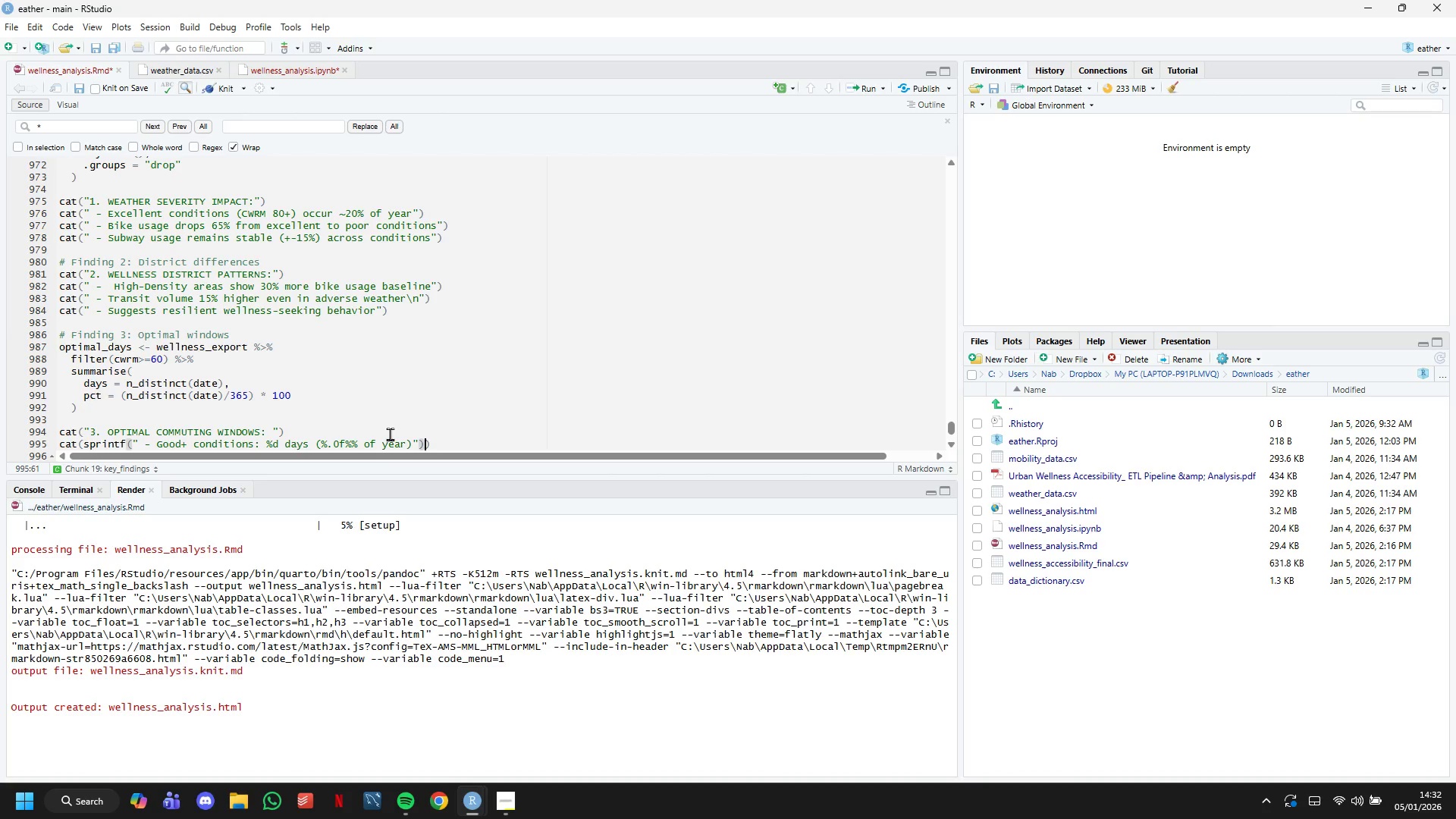 
key(ArrowLeft)
 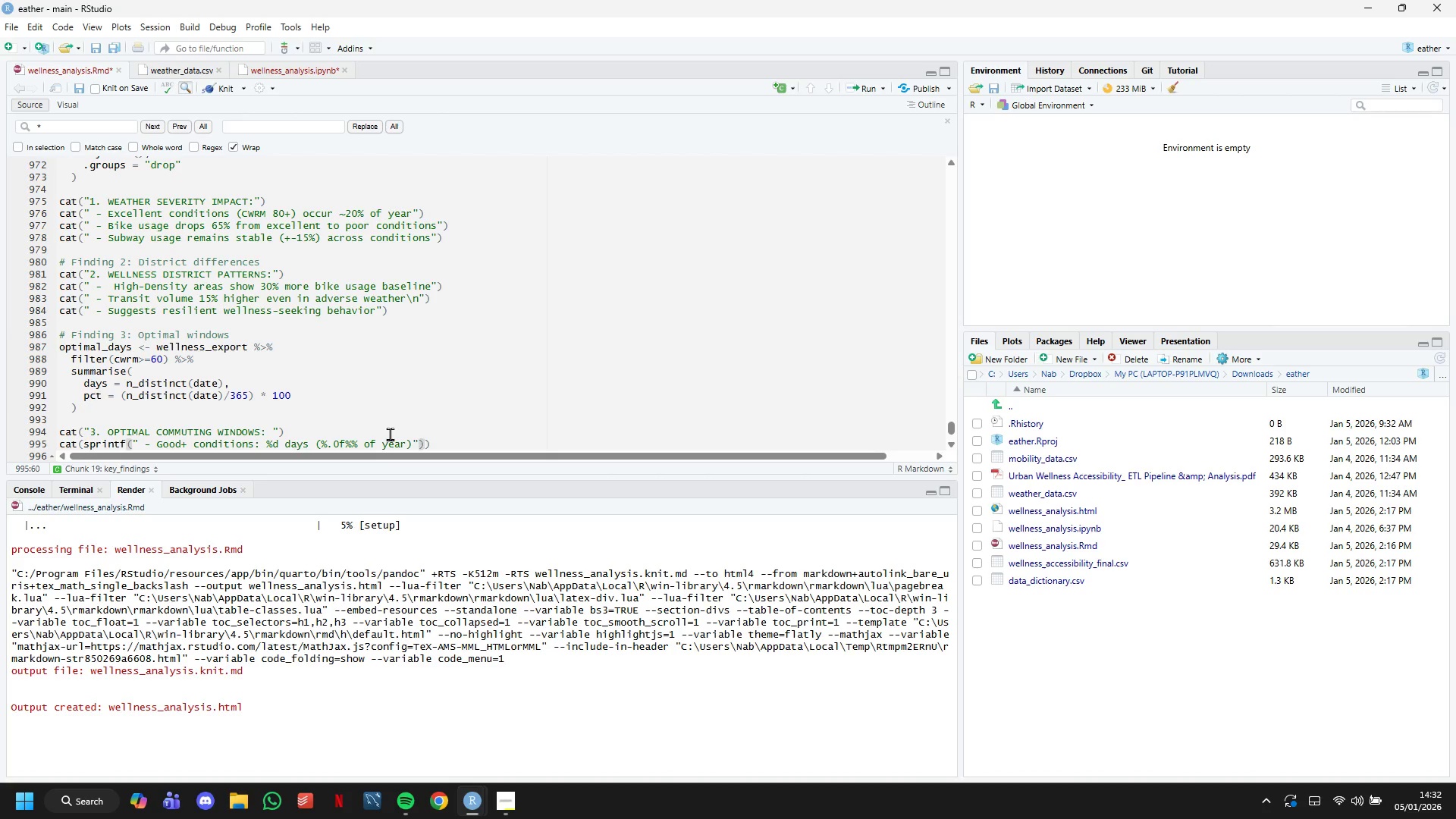 
type(, opi)
key(Backspace)
type(timal_)
key(Backspace)
key(Backspace)
key(Backspace)
key(Backspace)
key(Backspace)
key(Backspace)
key(Backspace)
key(Backspace)
 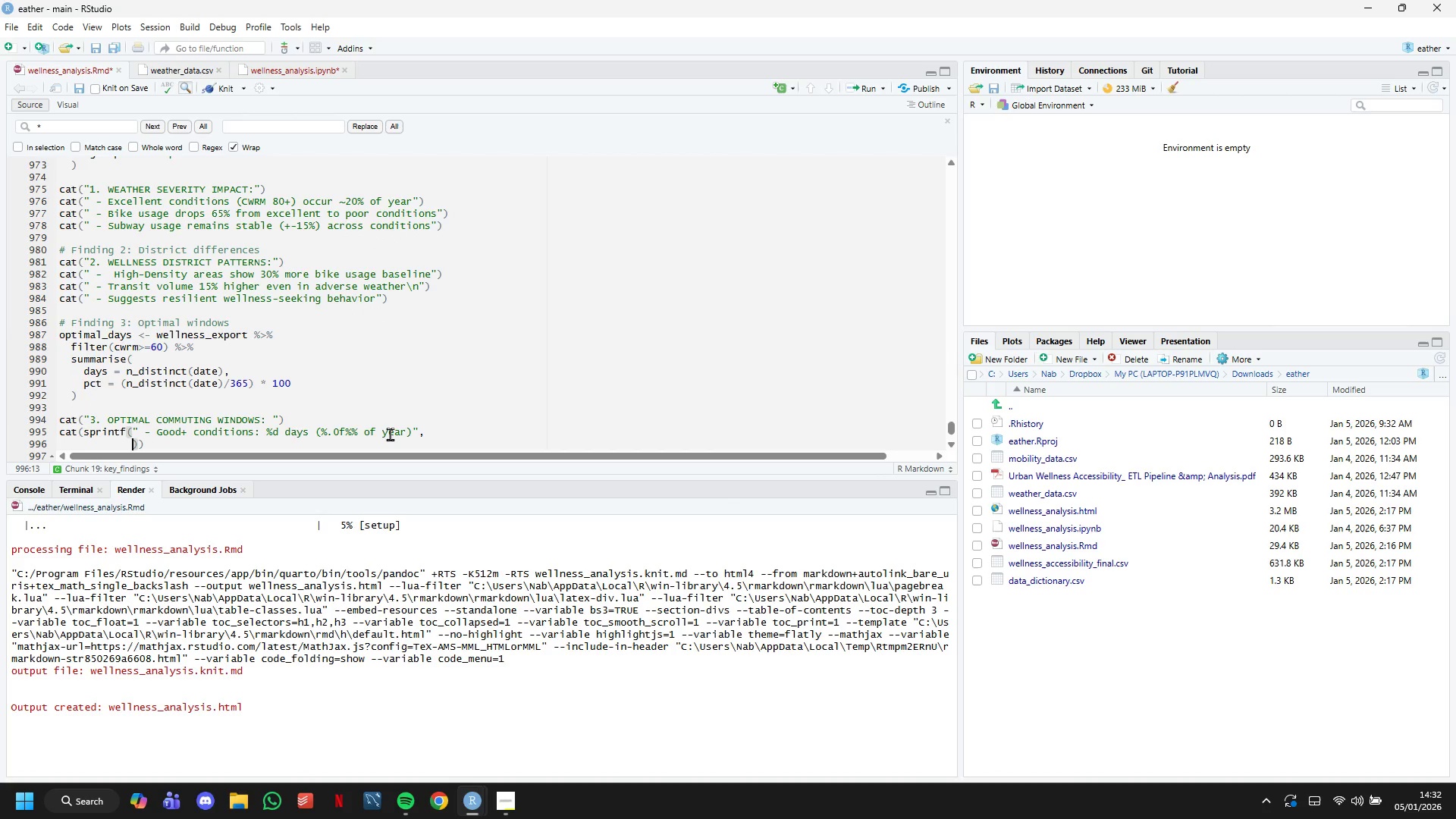 
 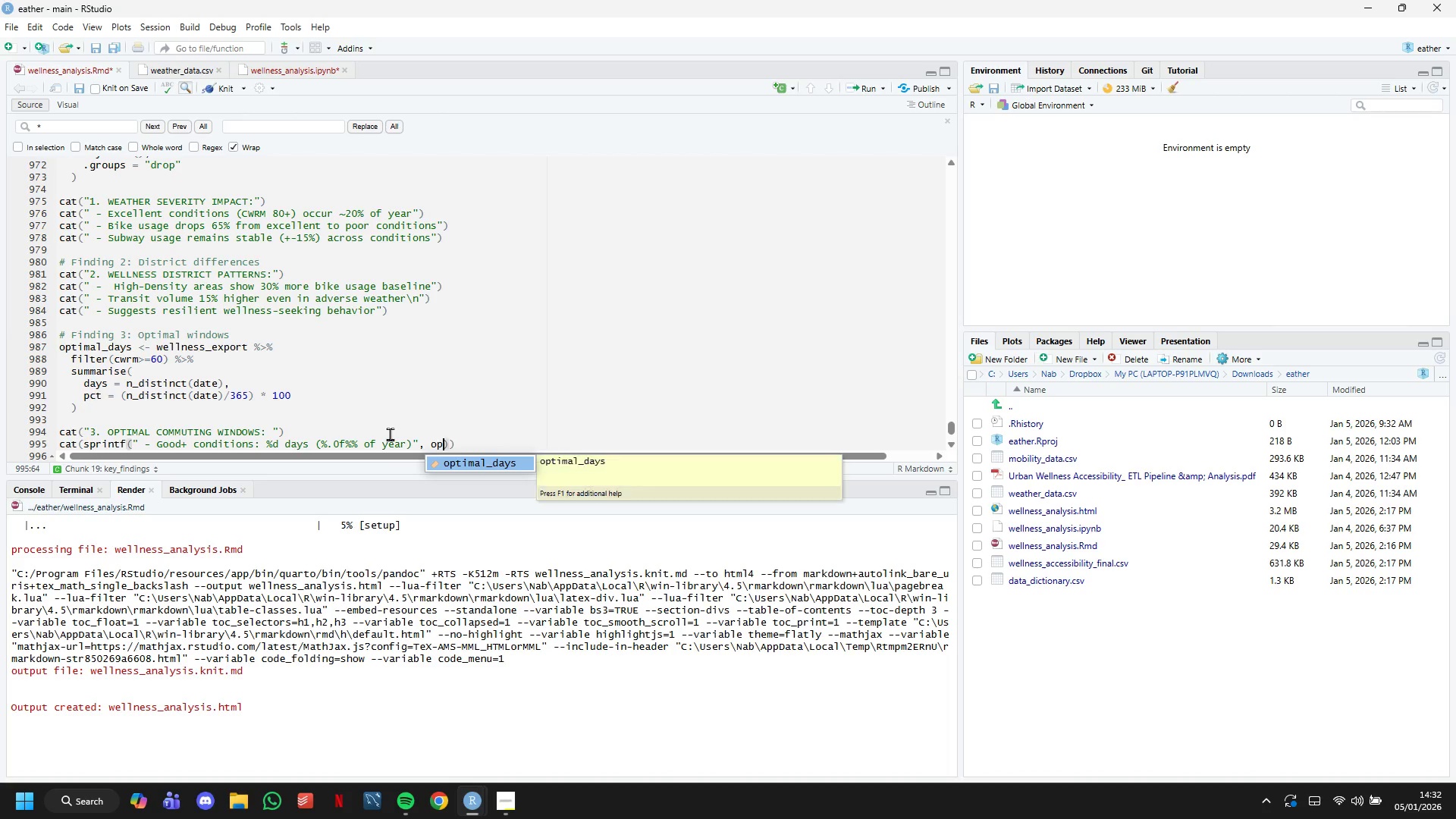 
key(Enter)
 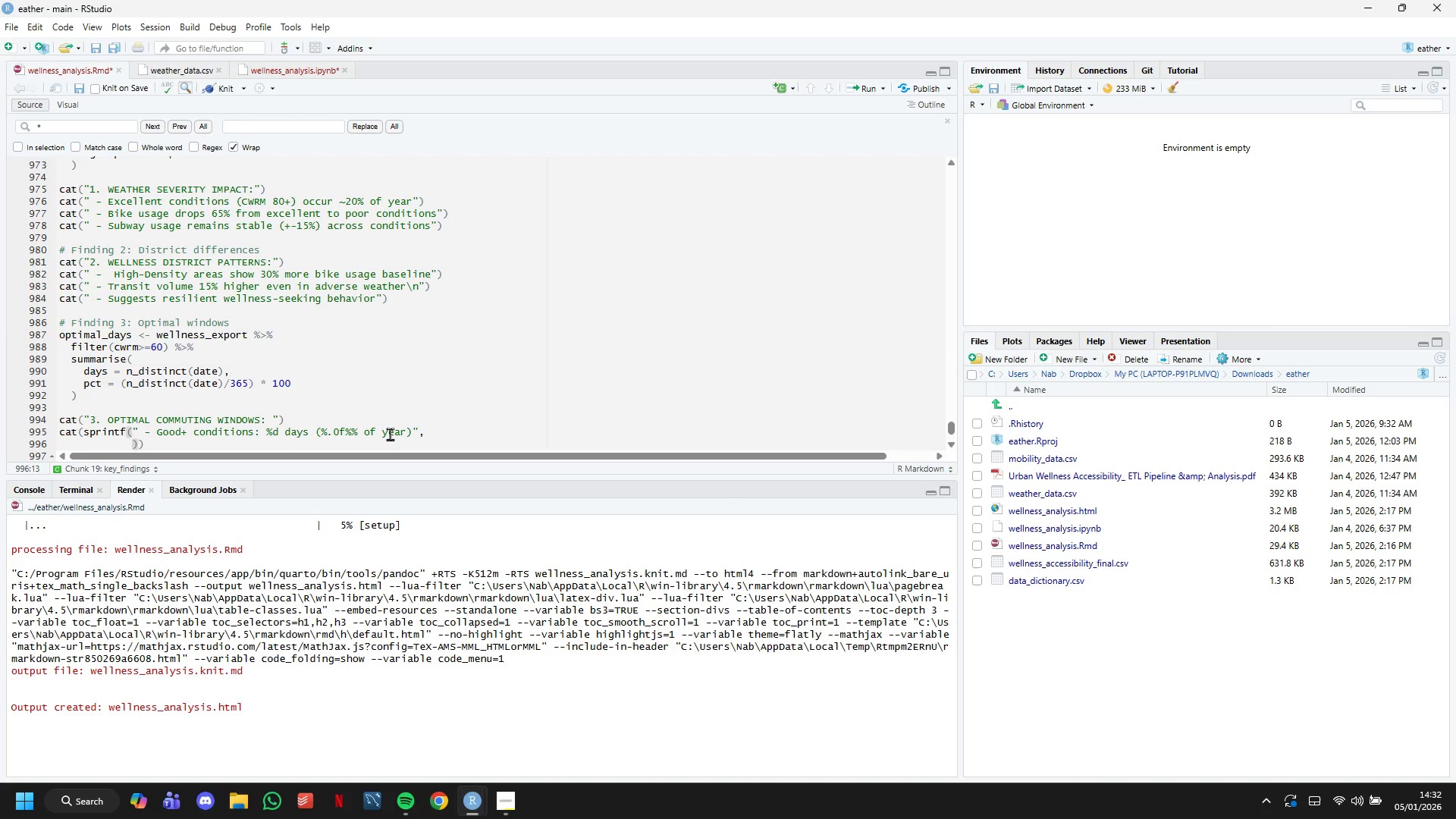 
type(p)
key(Backspace)
type(optimal_days$days. optimal)
key(Backspace)
type(, optimal_days$pct)
 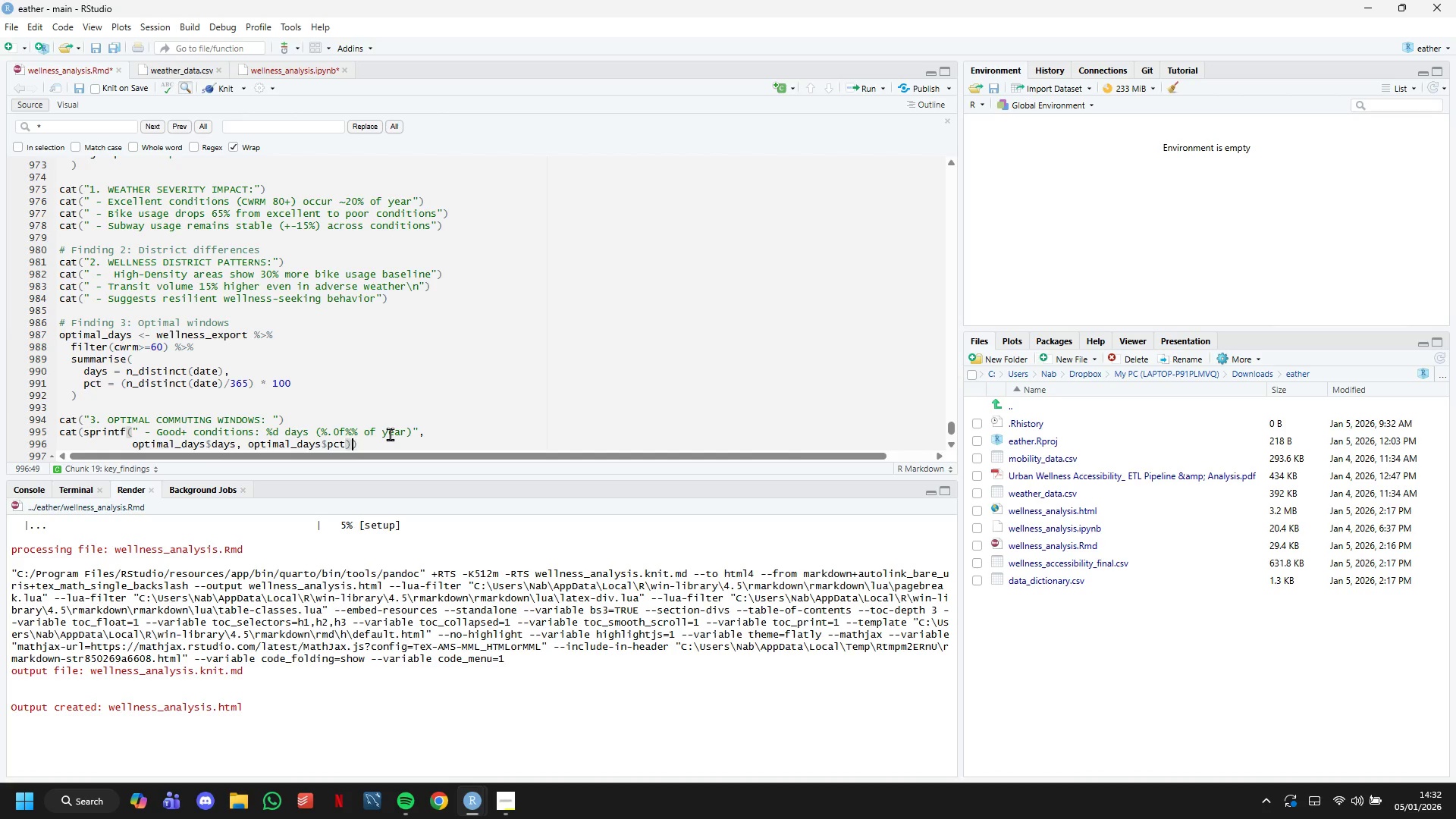 
 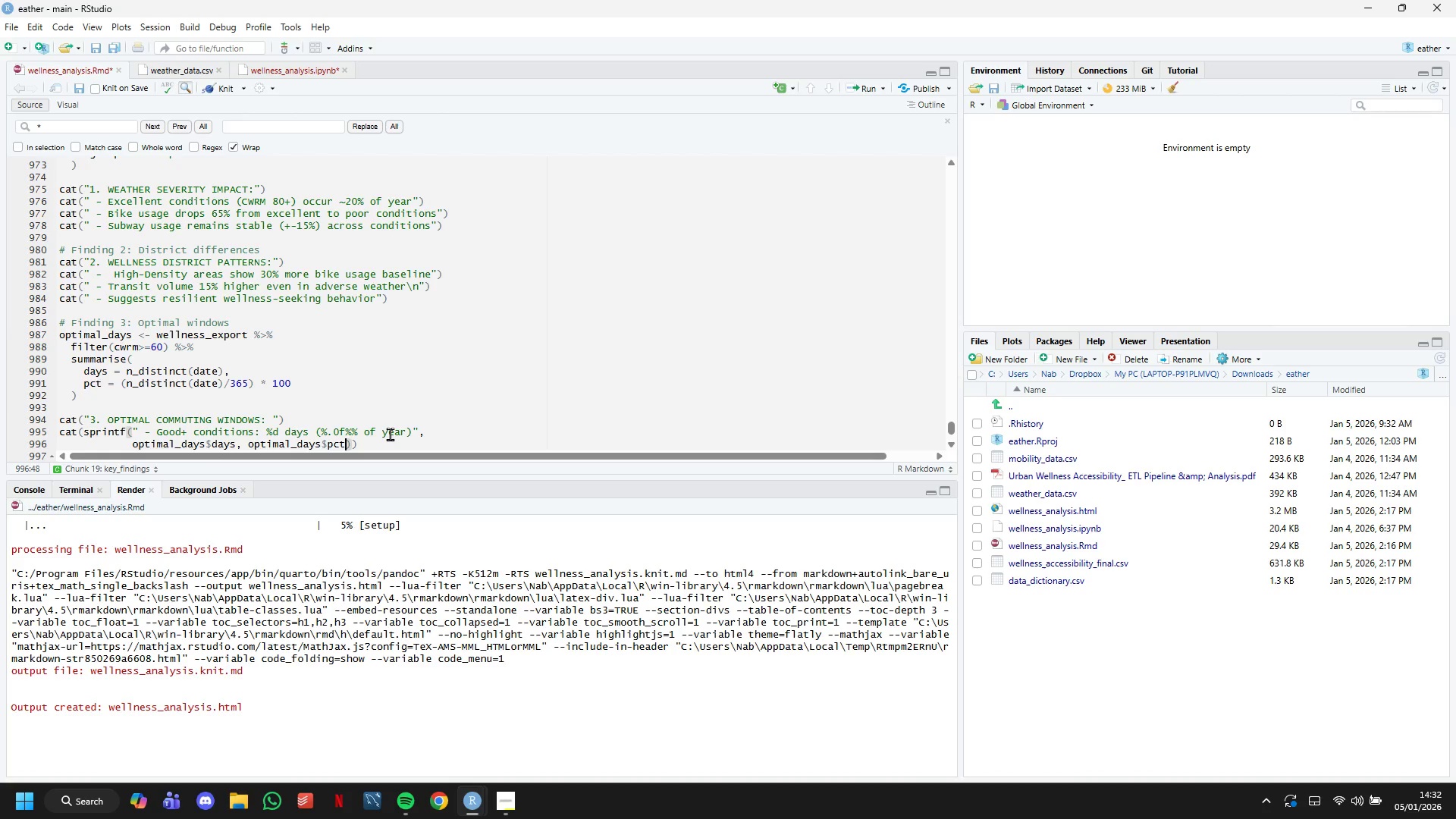 
key(ArrowRight)
 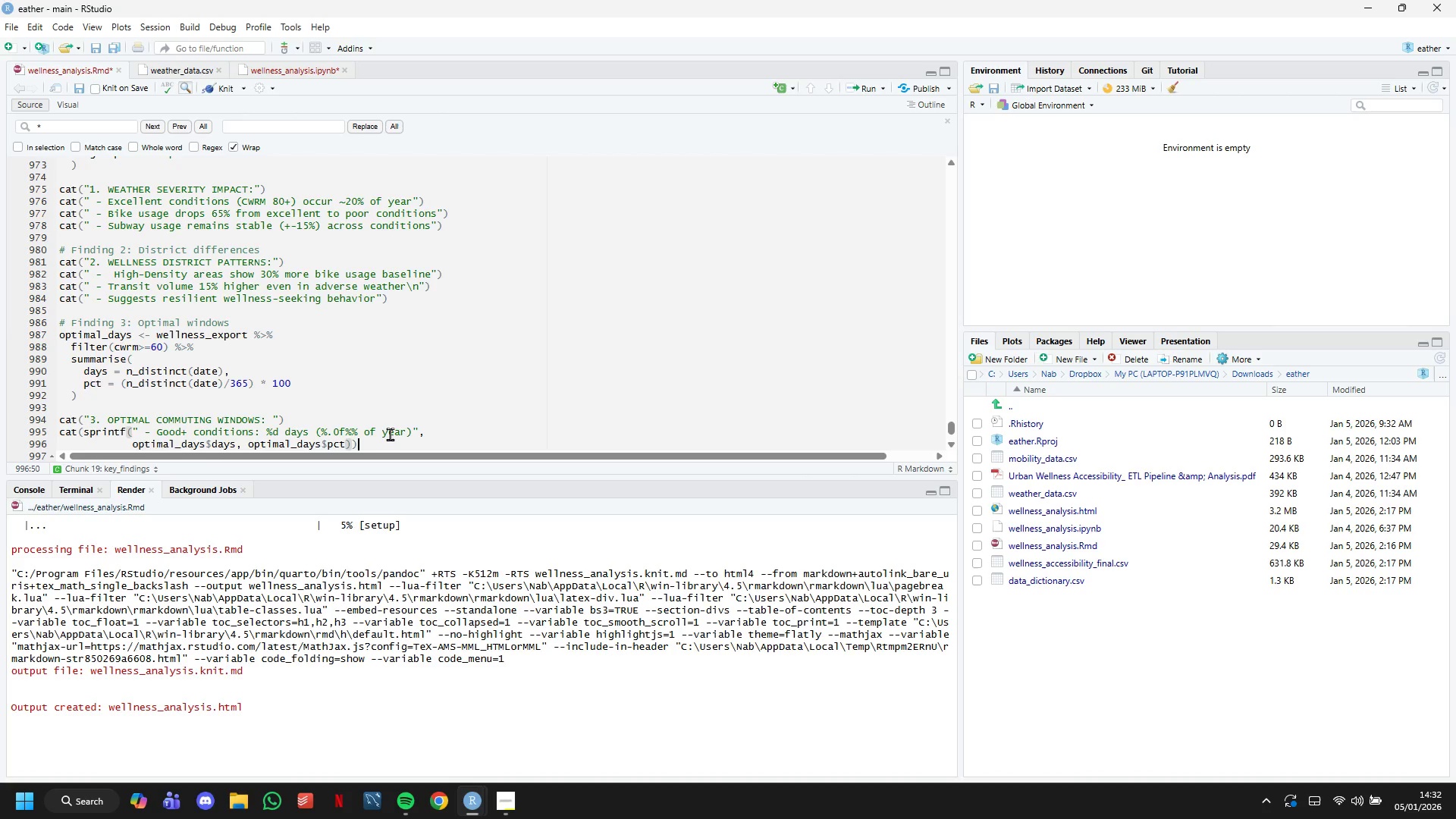 
key(ArrowRight)
 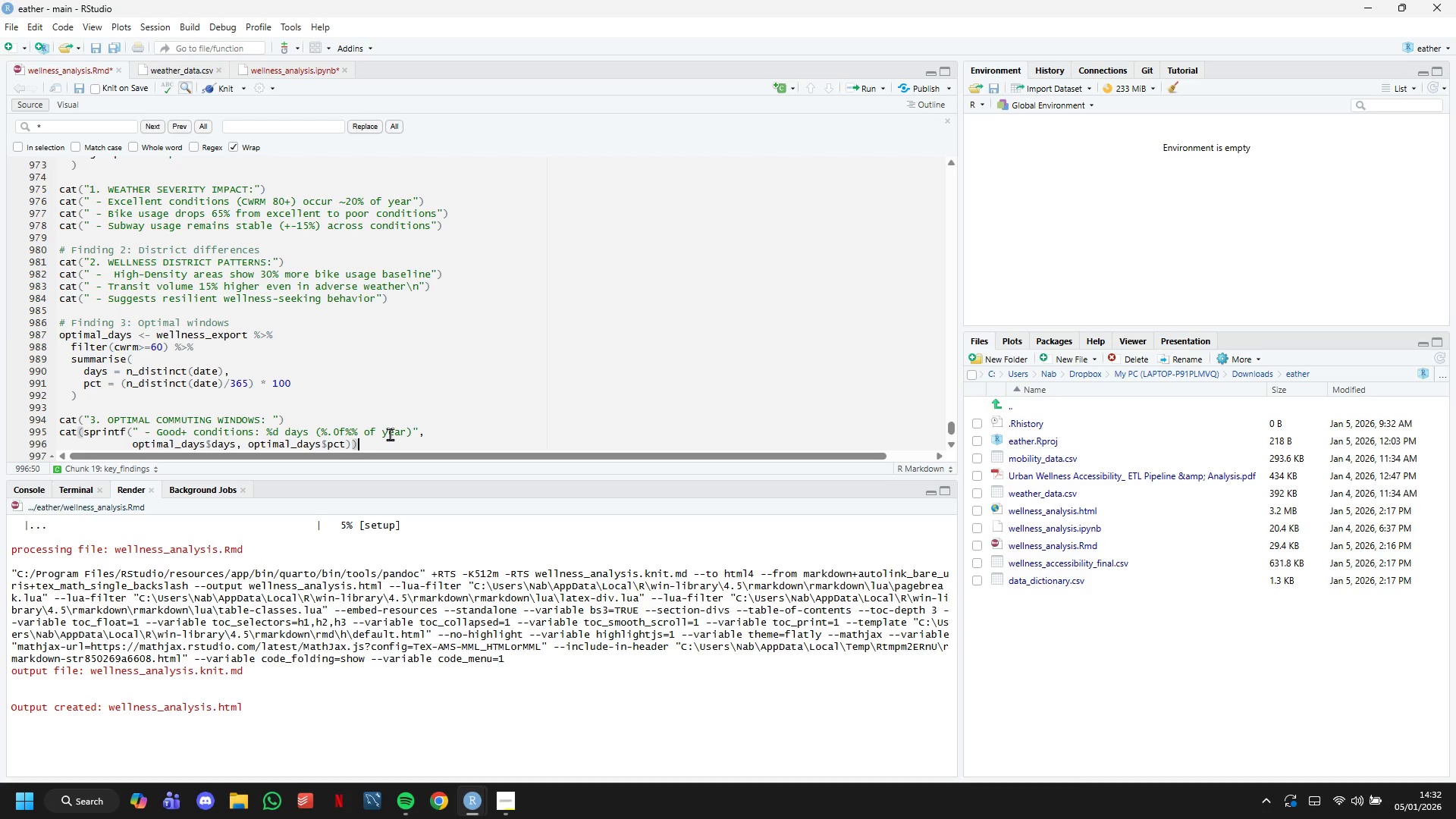 
key(Enter)
 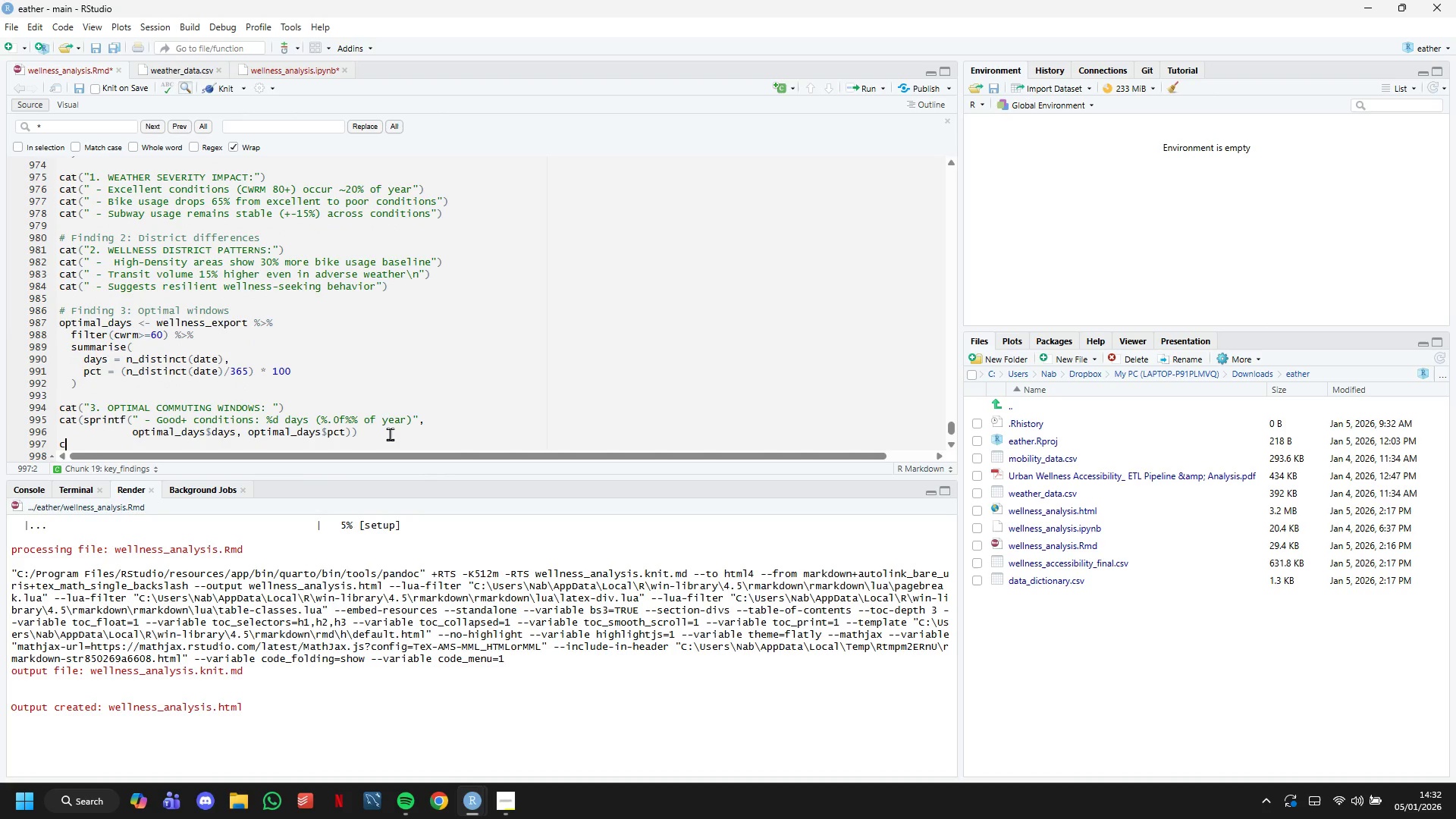 
type(cat(})
key(Backspace)
type(" - Peak months: May, June, September, October)
 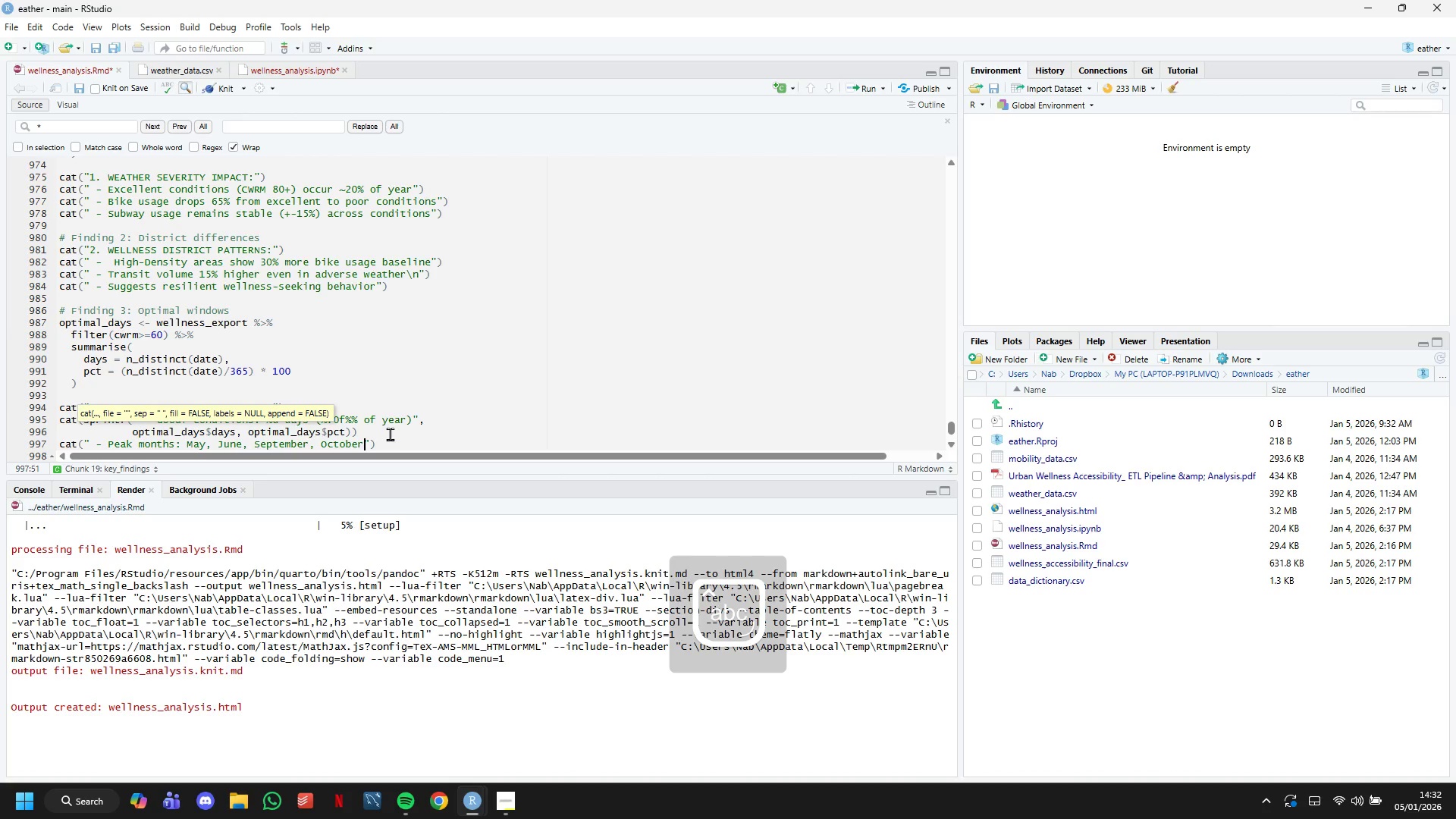 
key(ArrowRight)
 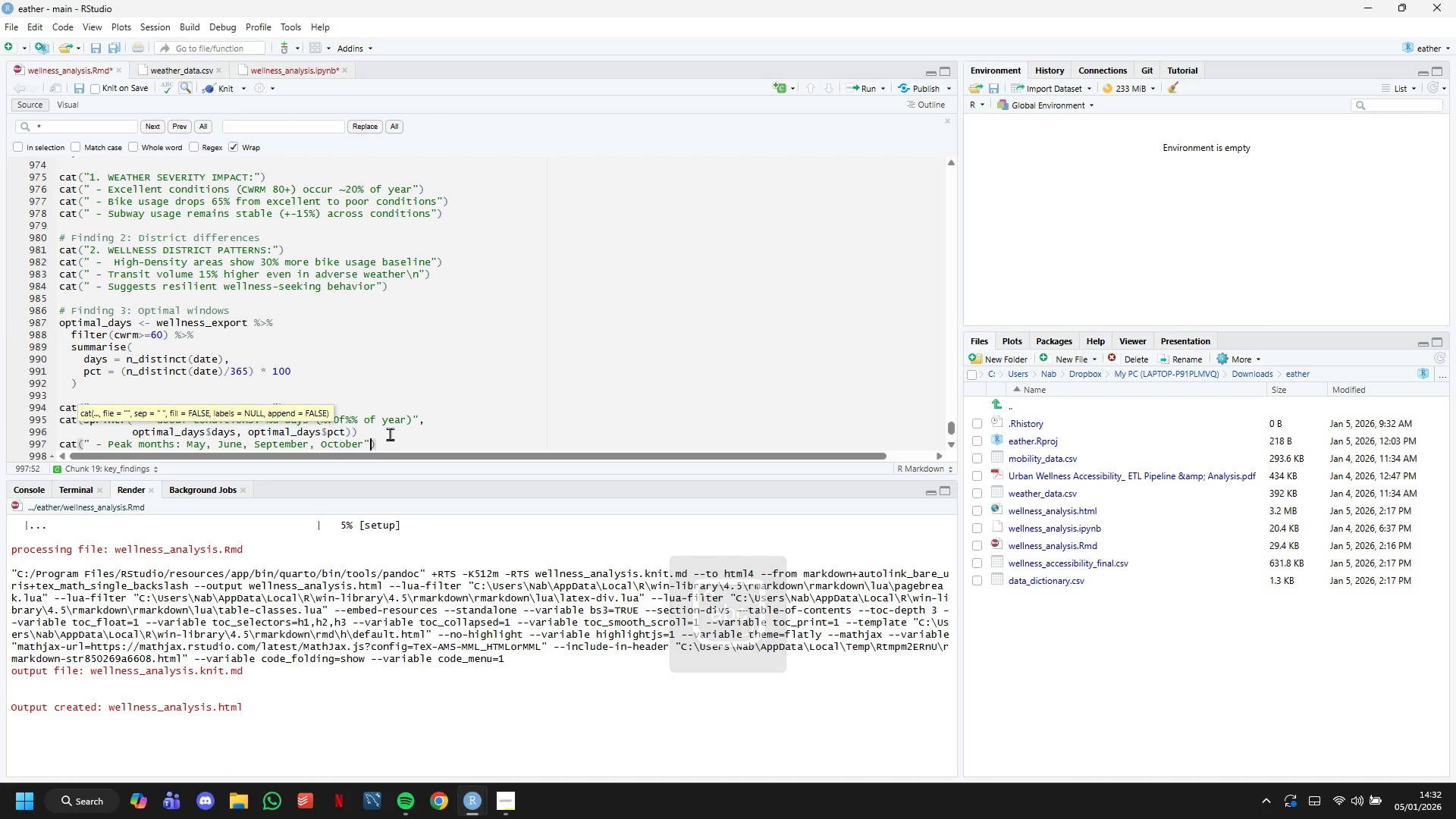 
key(ArrowRight)
 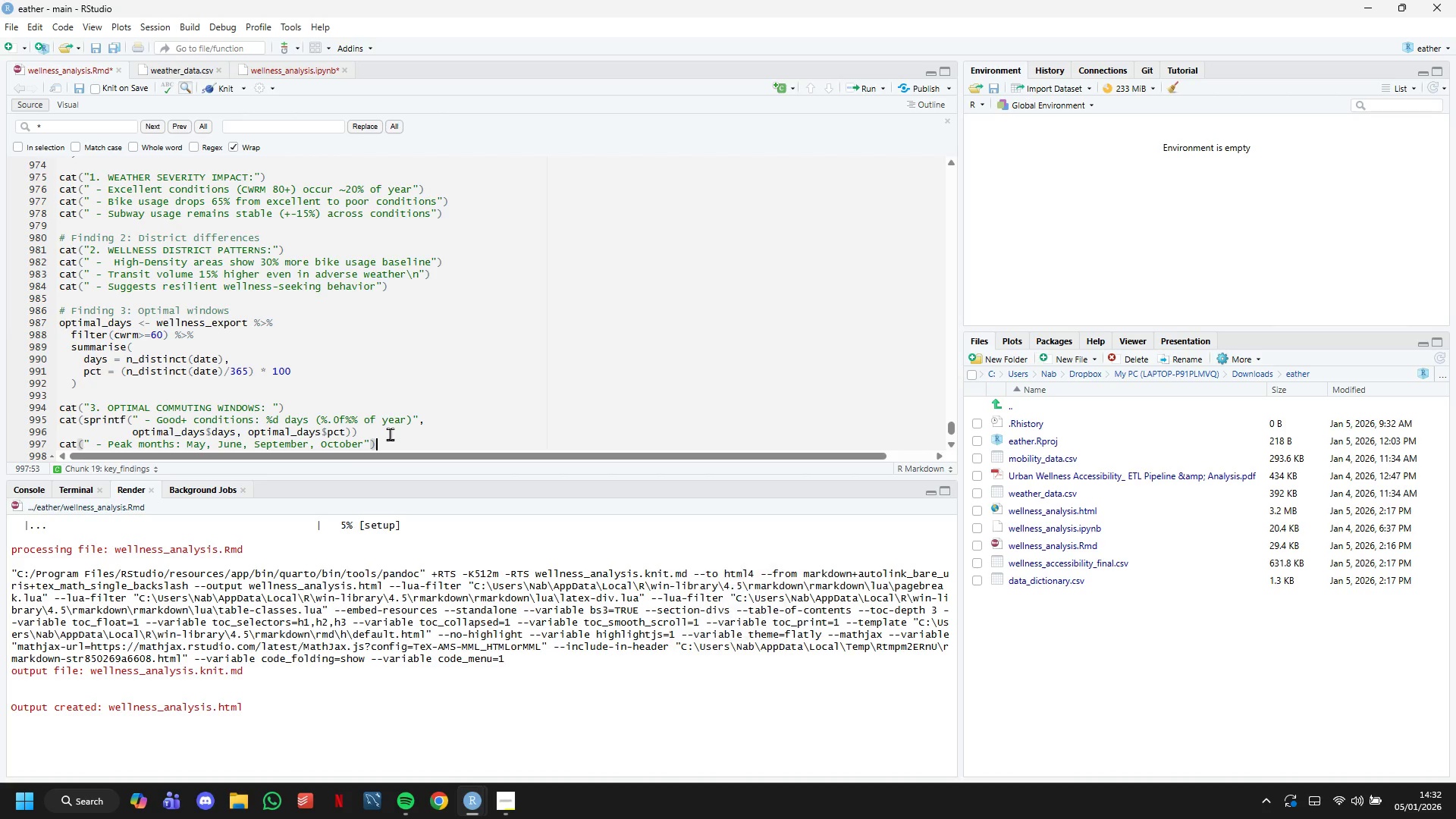 
key(Enter)
 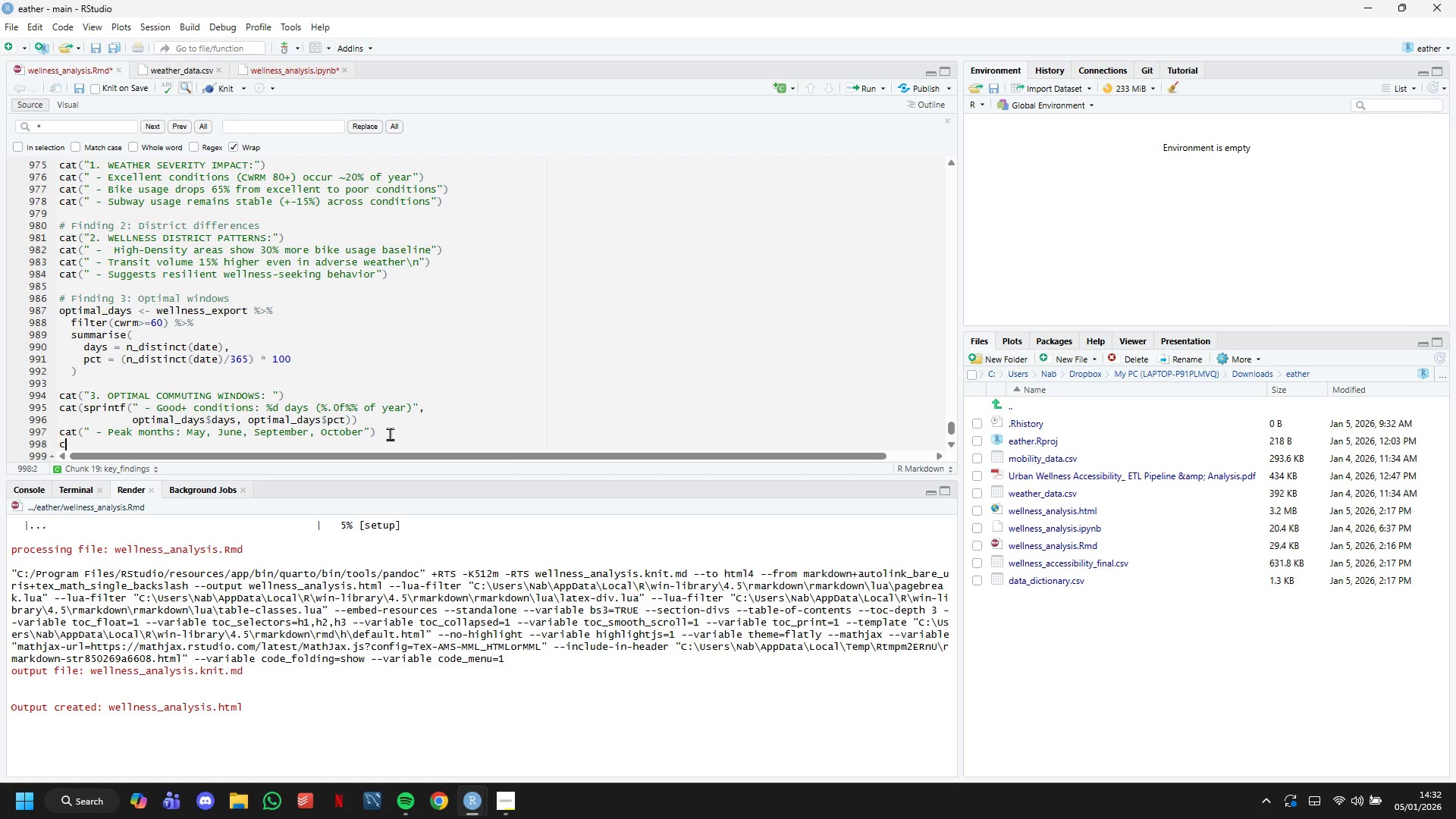 
type(cat(" - Avoid: January, February, July, August)
 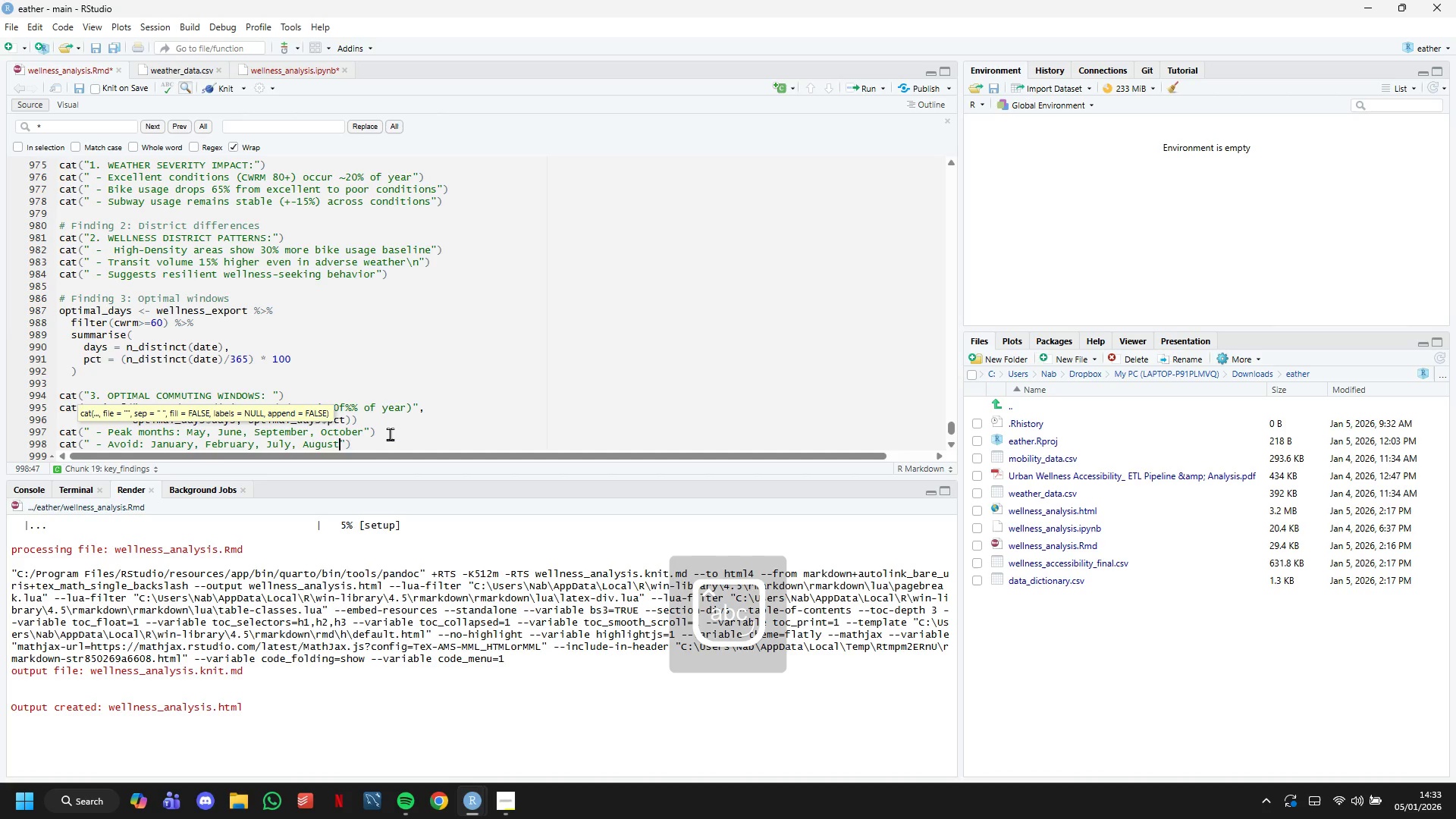 
key(ArrowRight)
 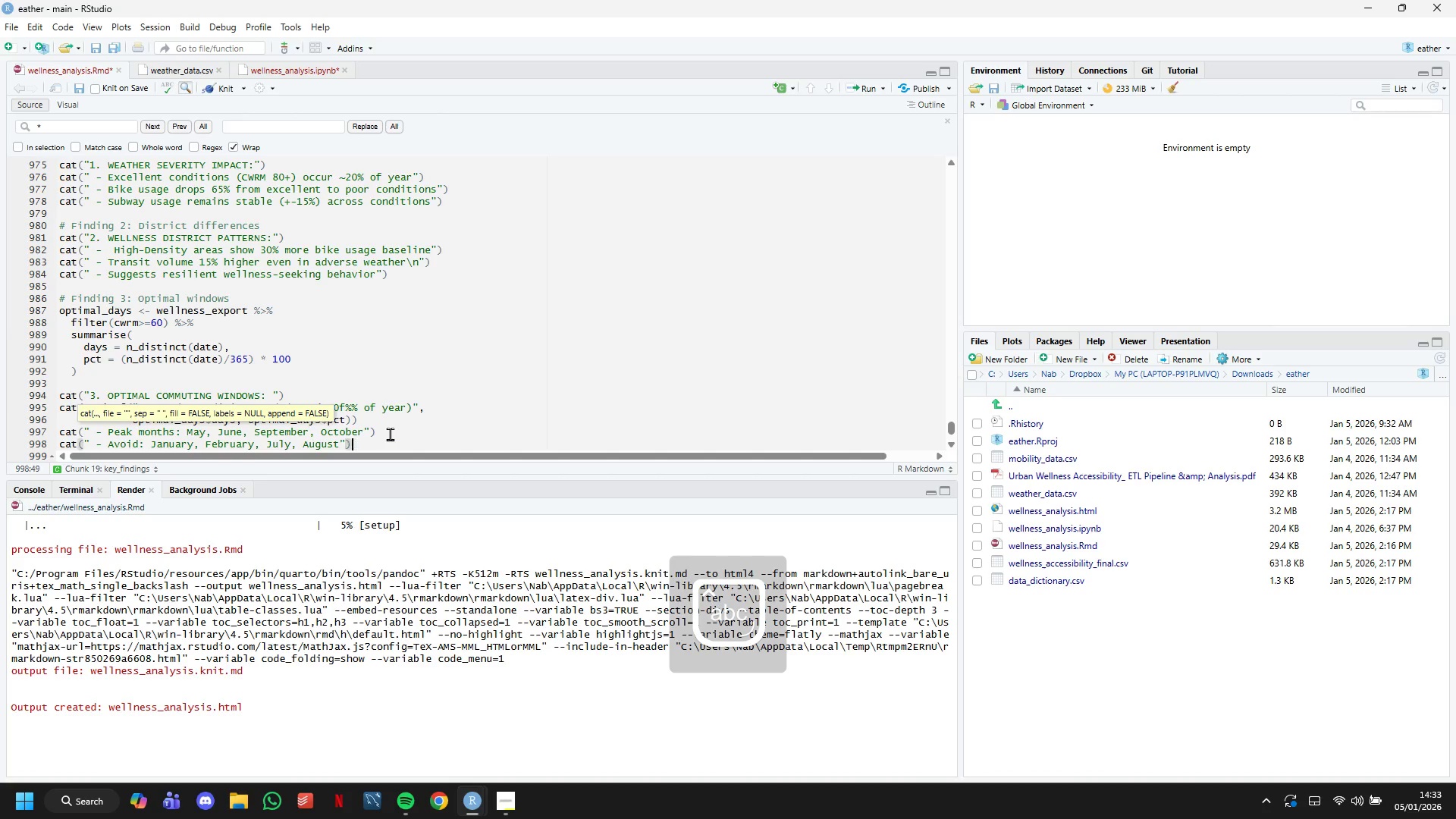 
key(ArrowRight)
 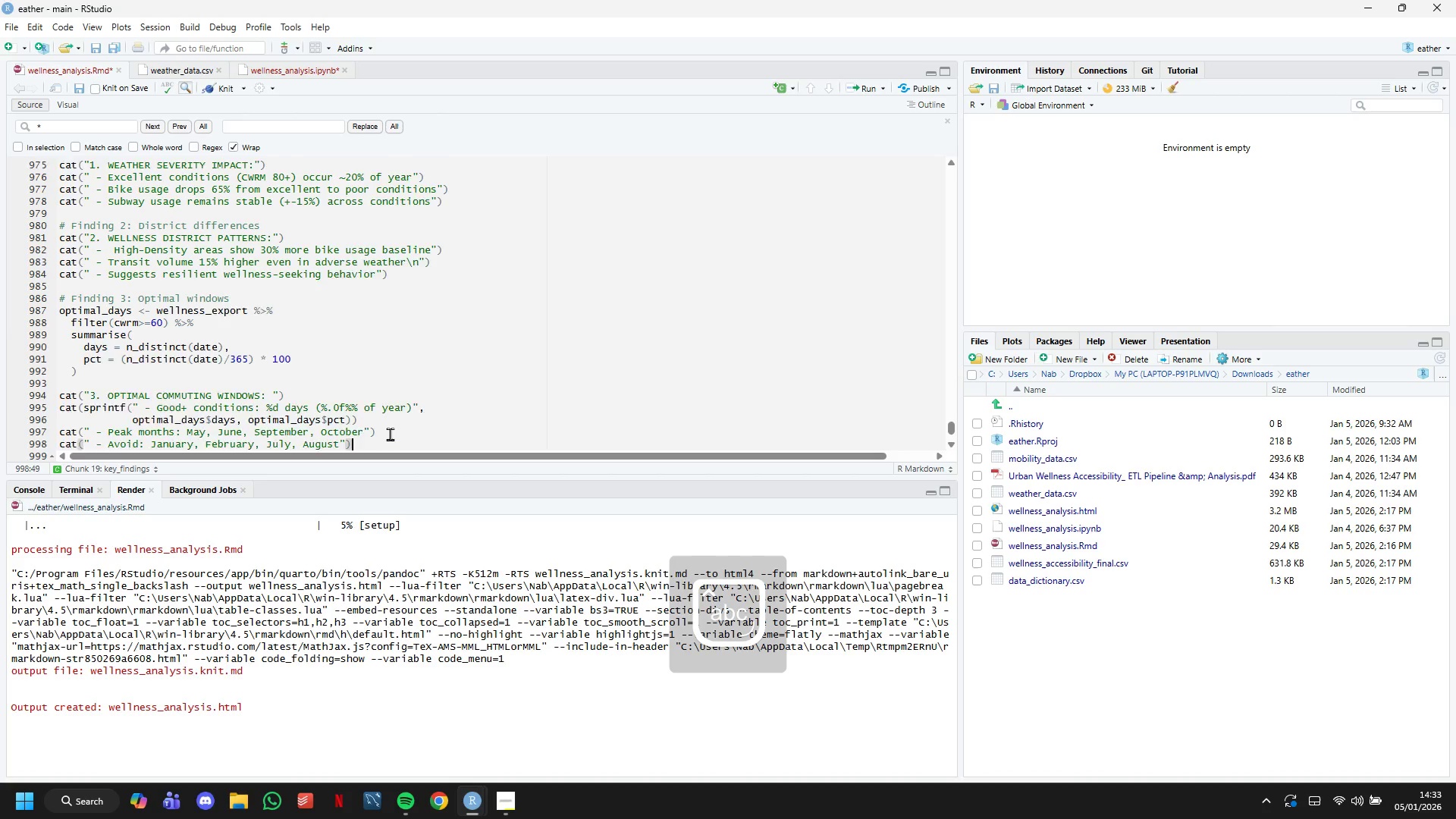 
key(Enter)
 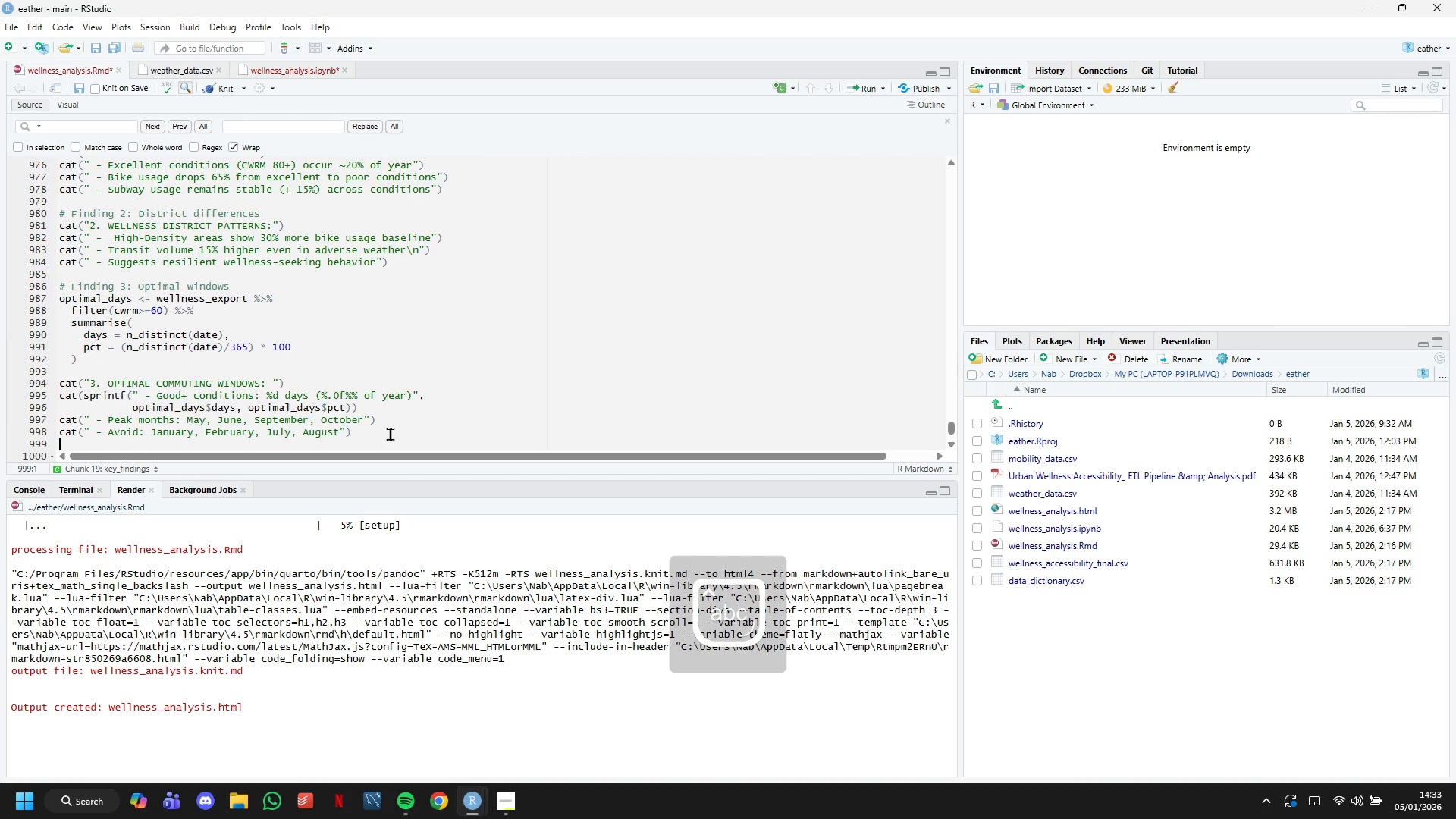 
key(Enter)
 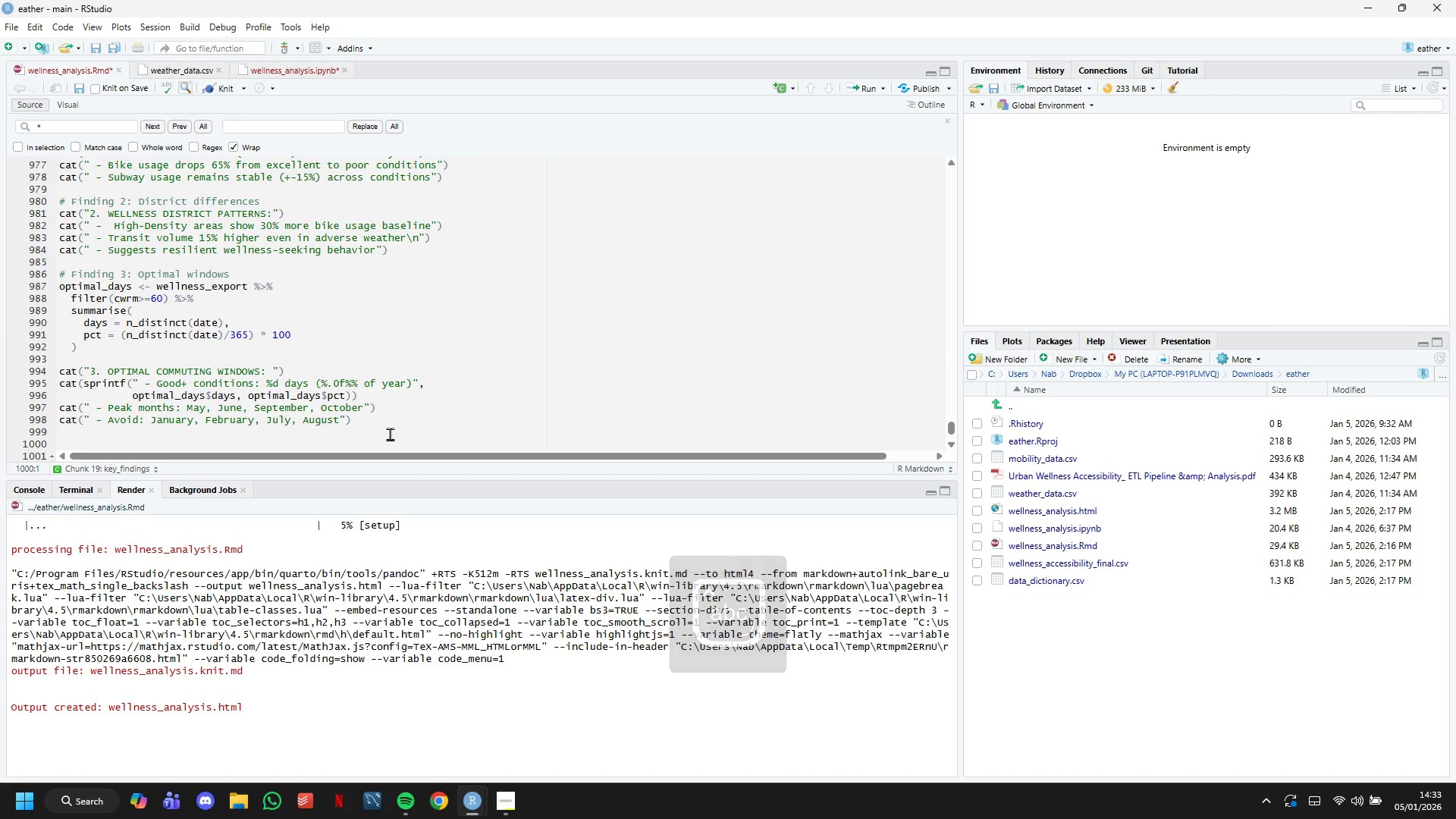 
type(# Finding 4: Correlations')
 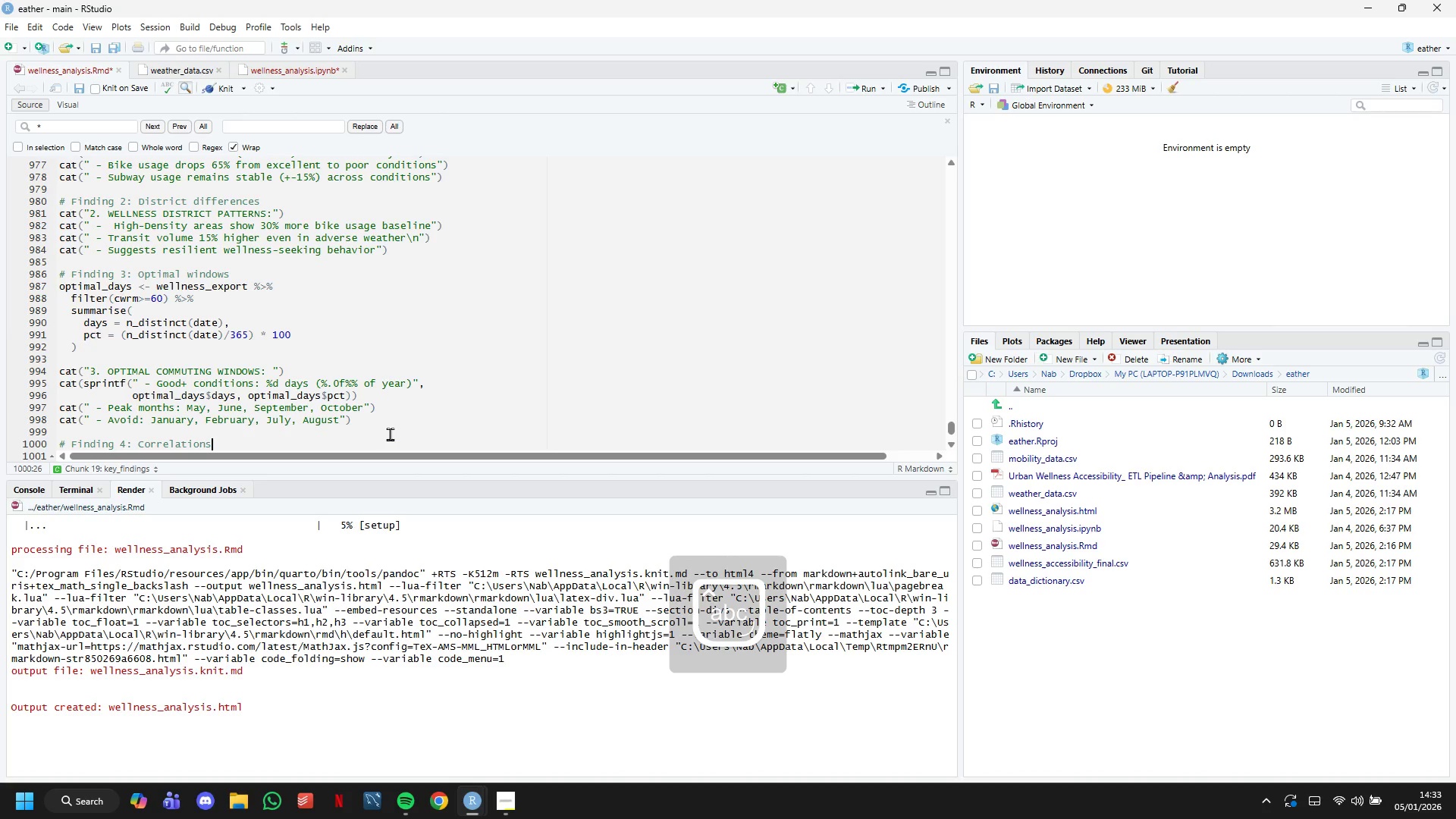 
key(Enter)
 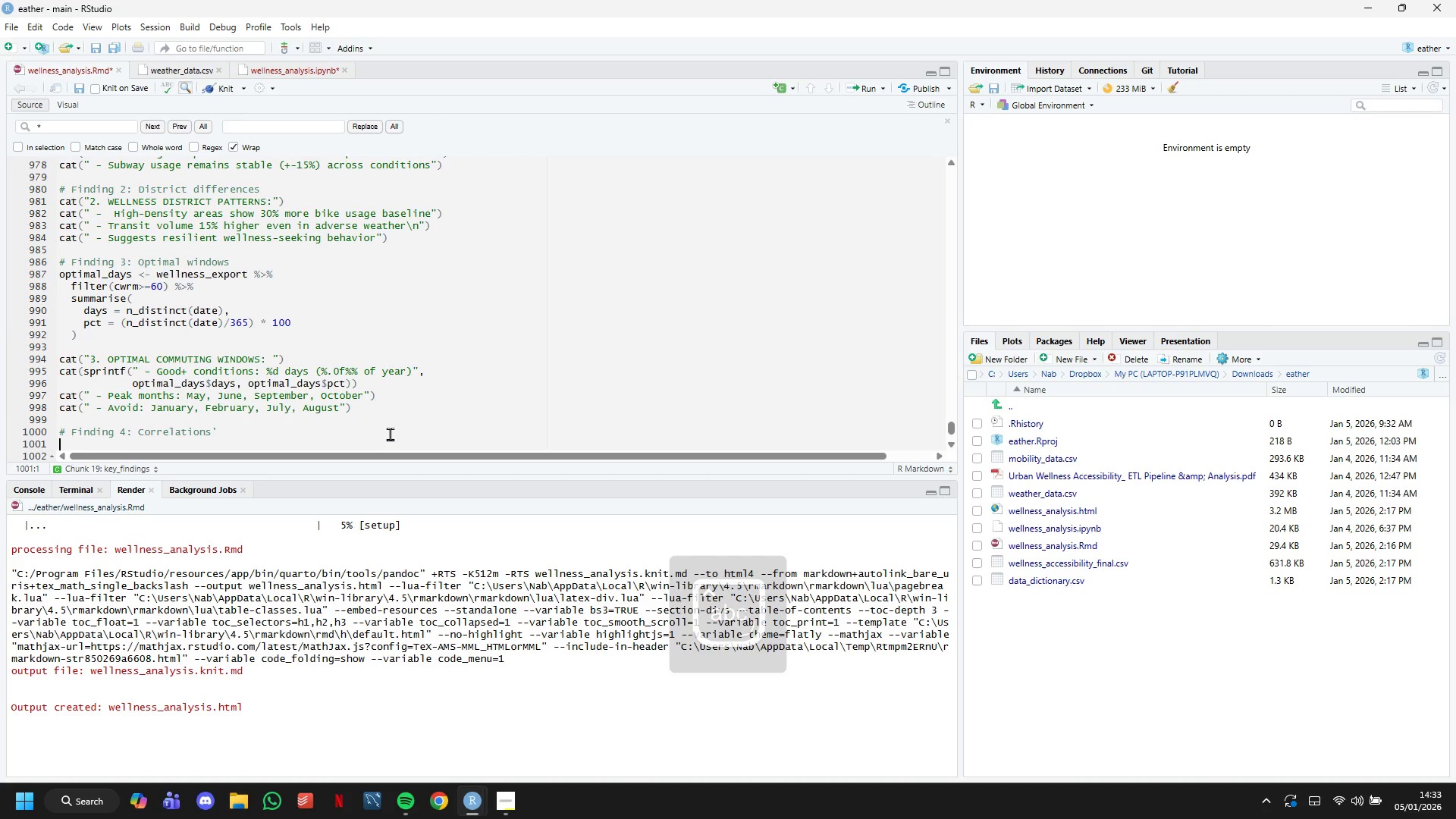 
key(Backspace)
 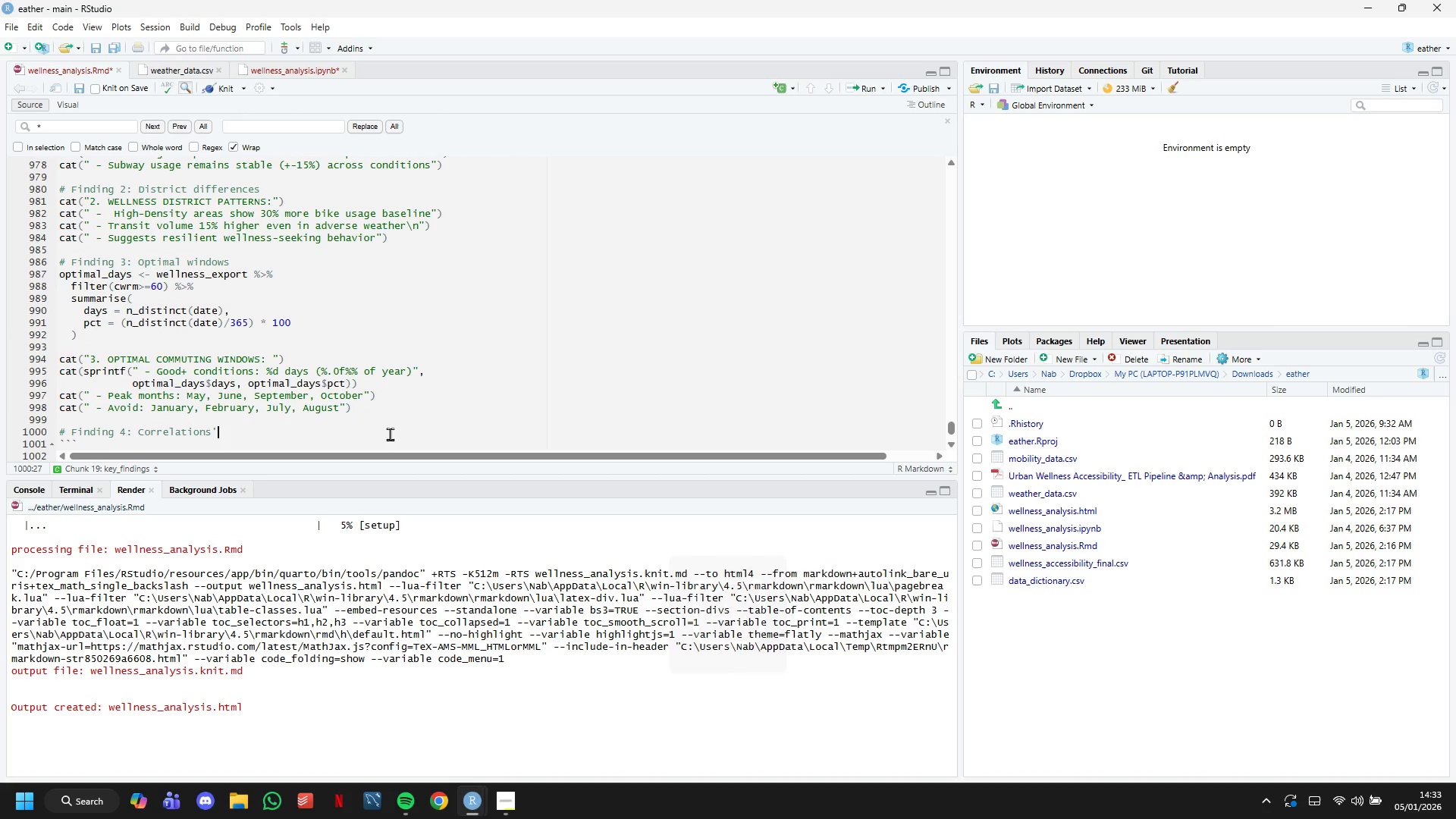 
key(Backspace)
 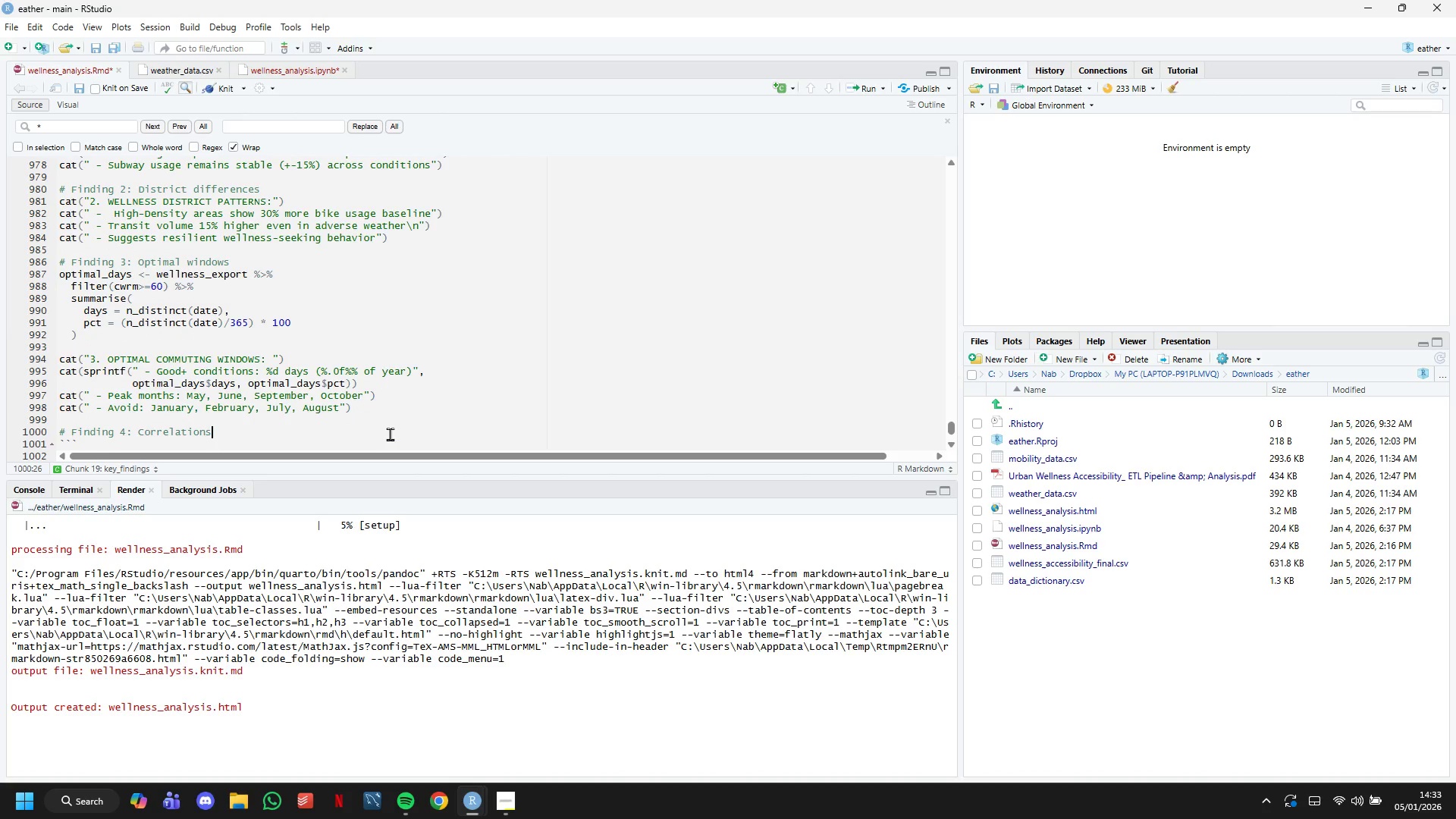 
key(Enter)
 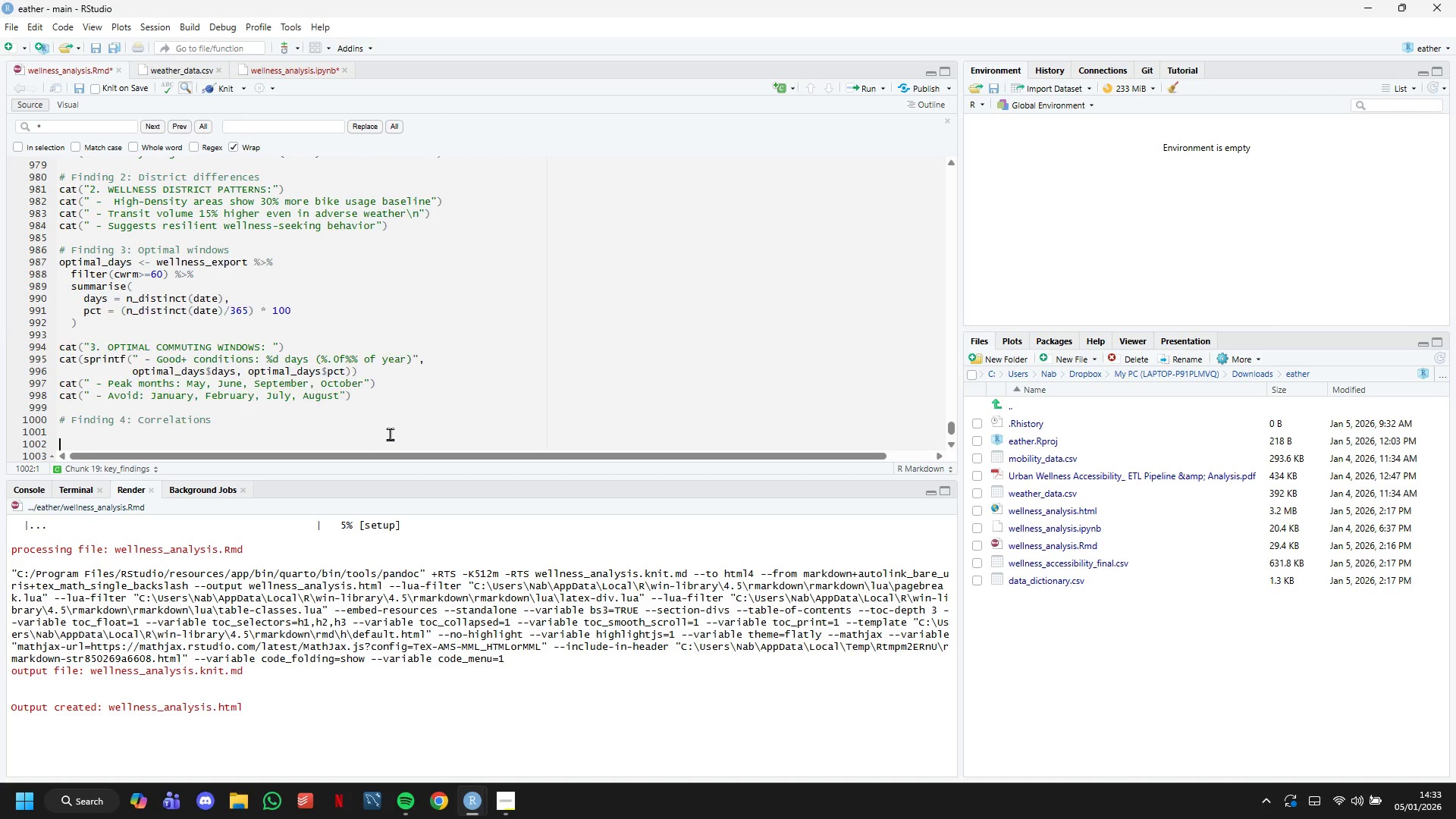 
key(Enter)
 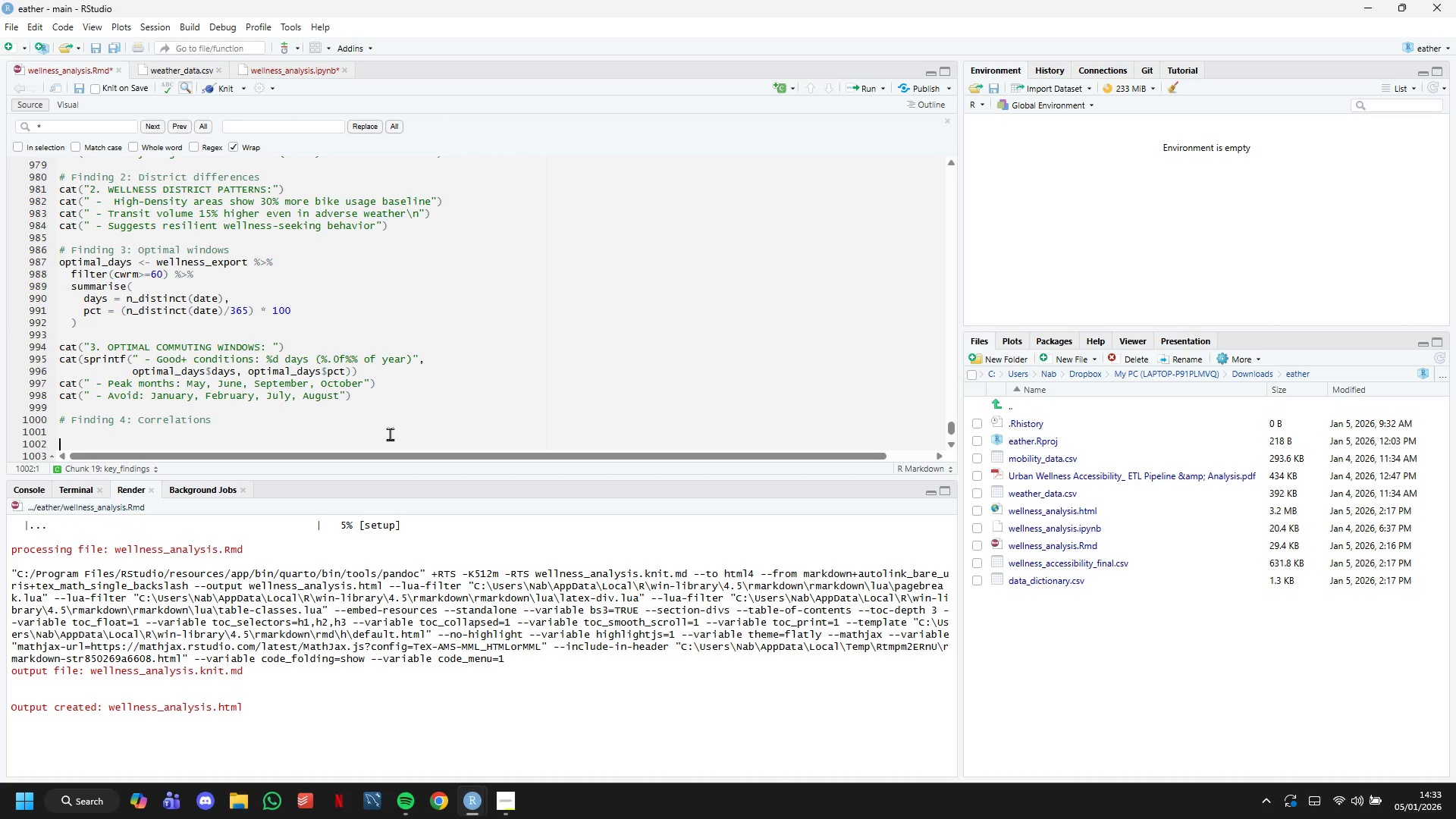 
wait(25.39)
 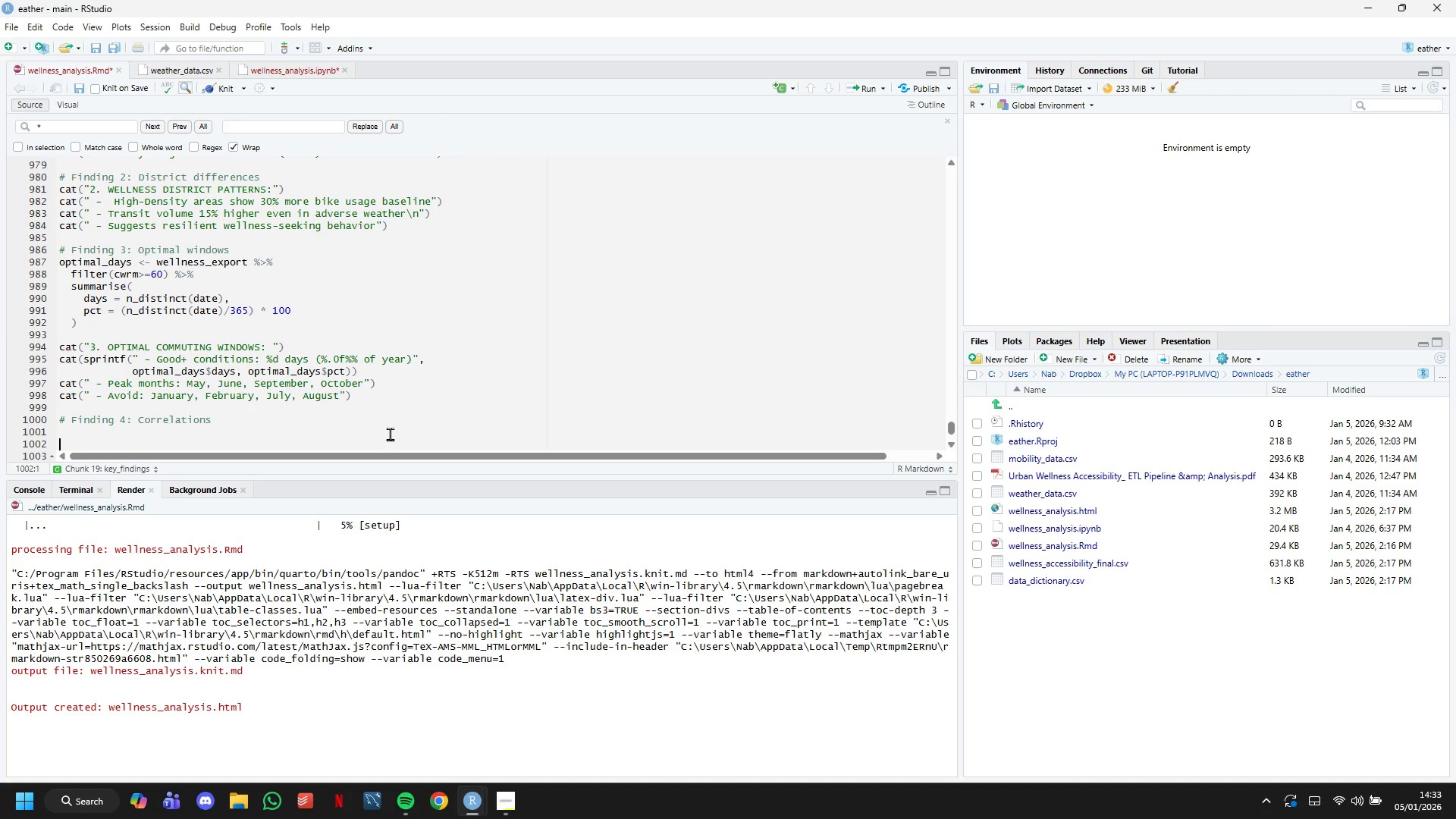 
double_click([390, 434])
 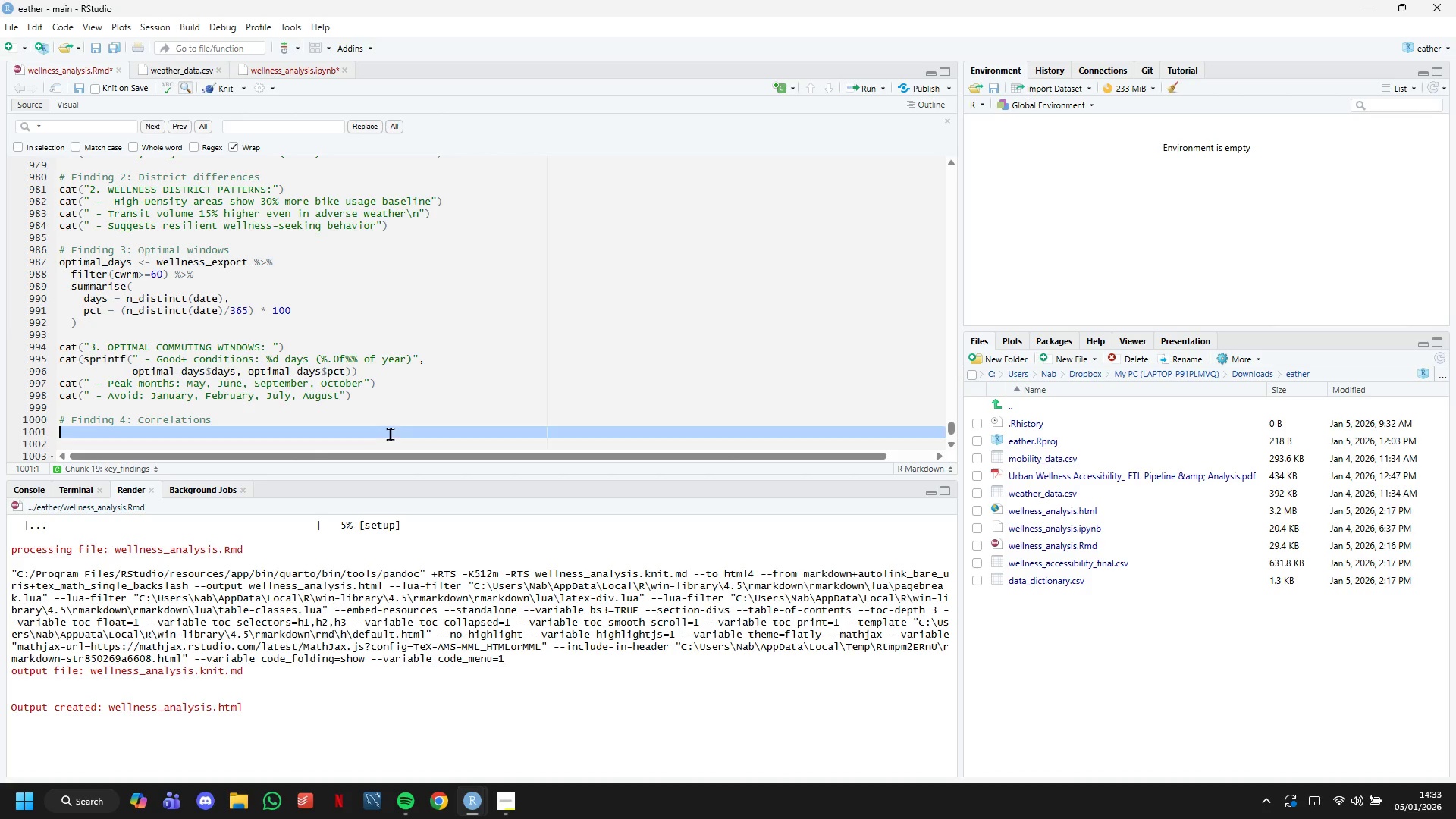 
triple_click([390, 434])
 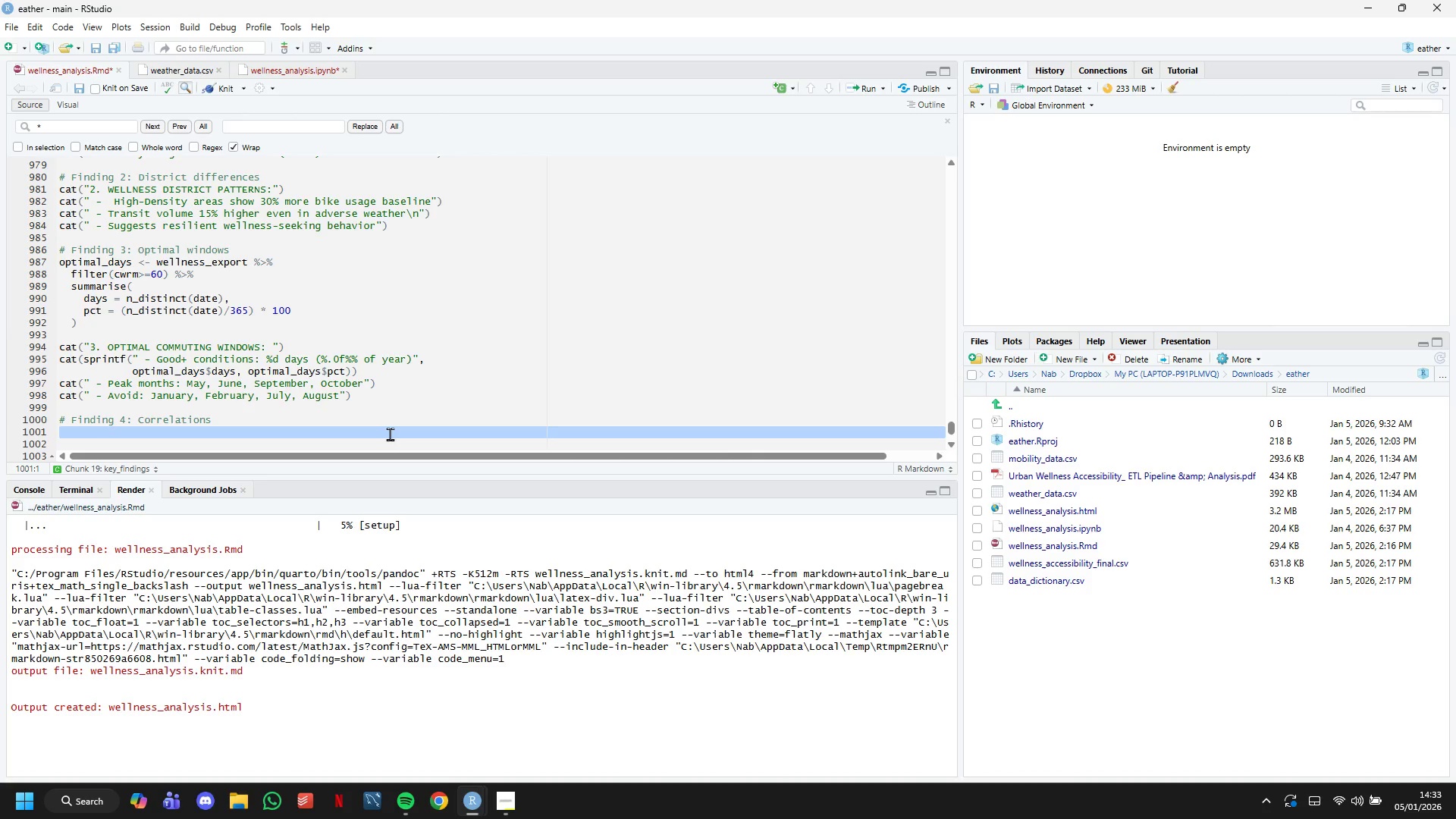 
left_click([390, 434])
 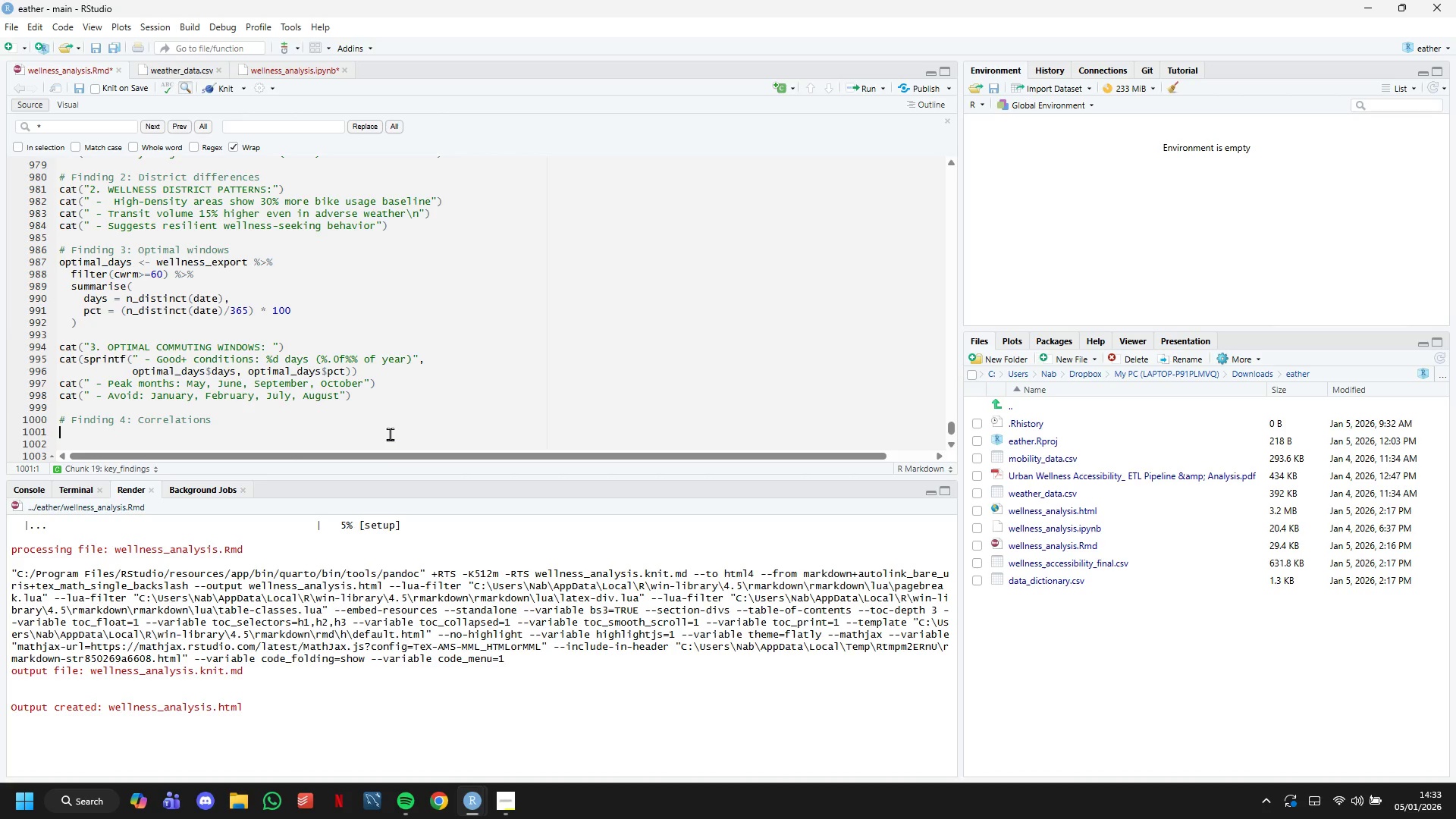 
key(Control+A)
 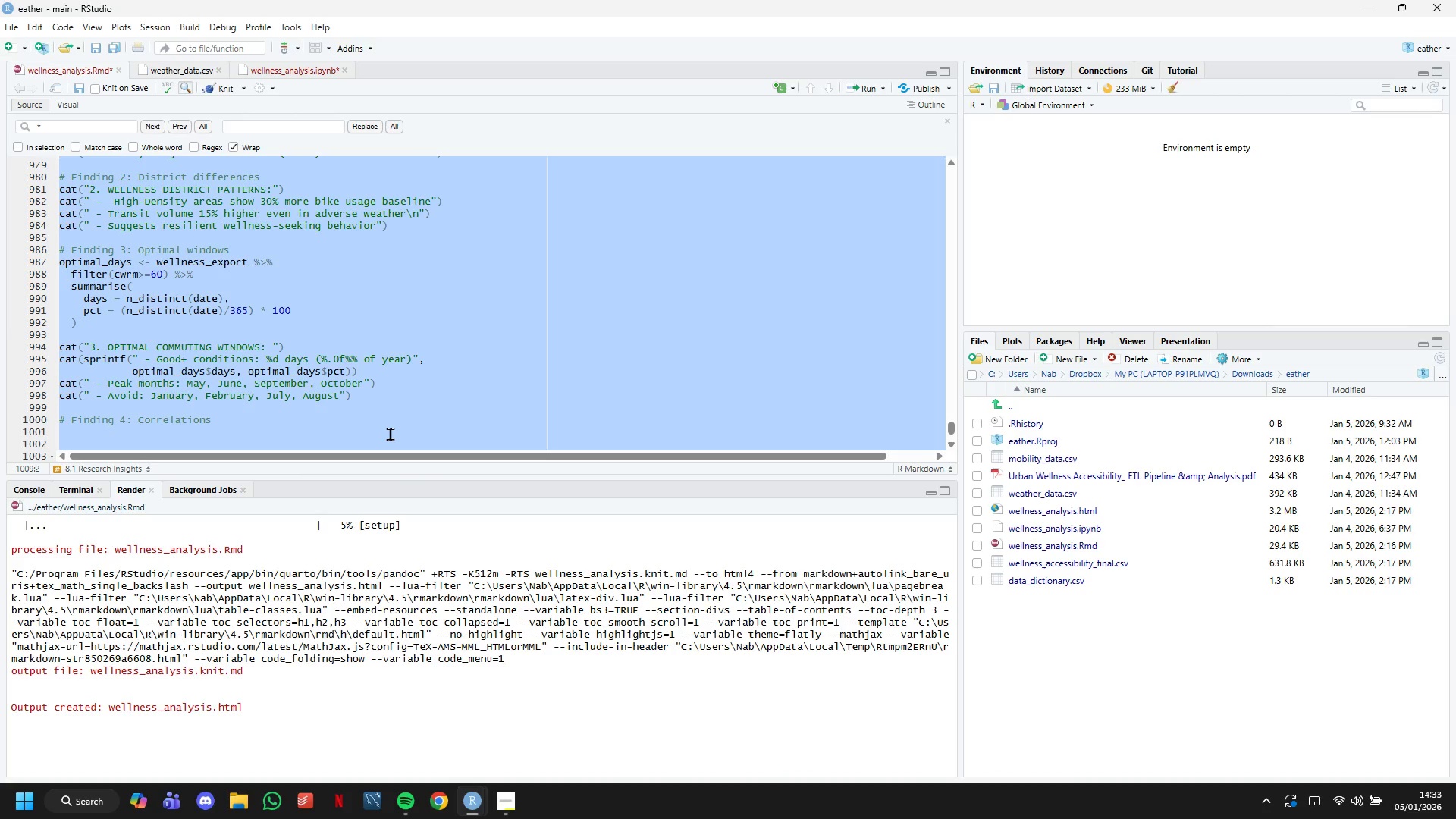 
key(Control+C)
 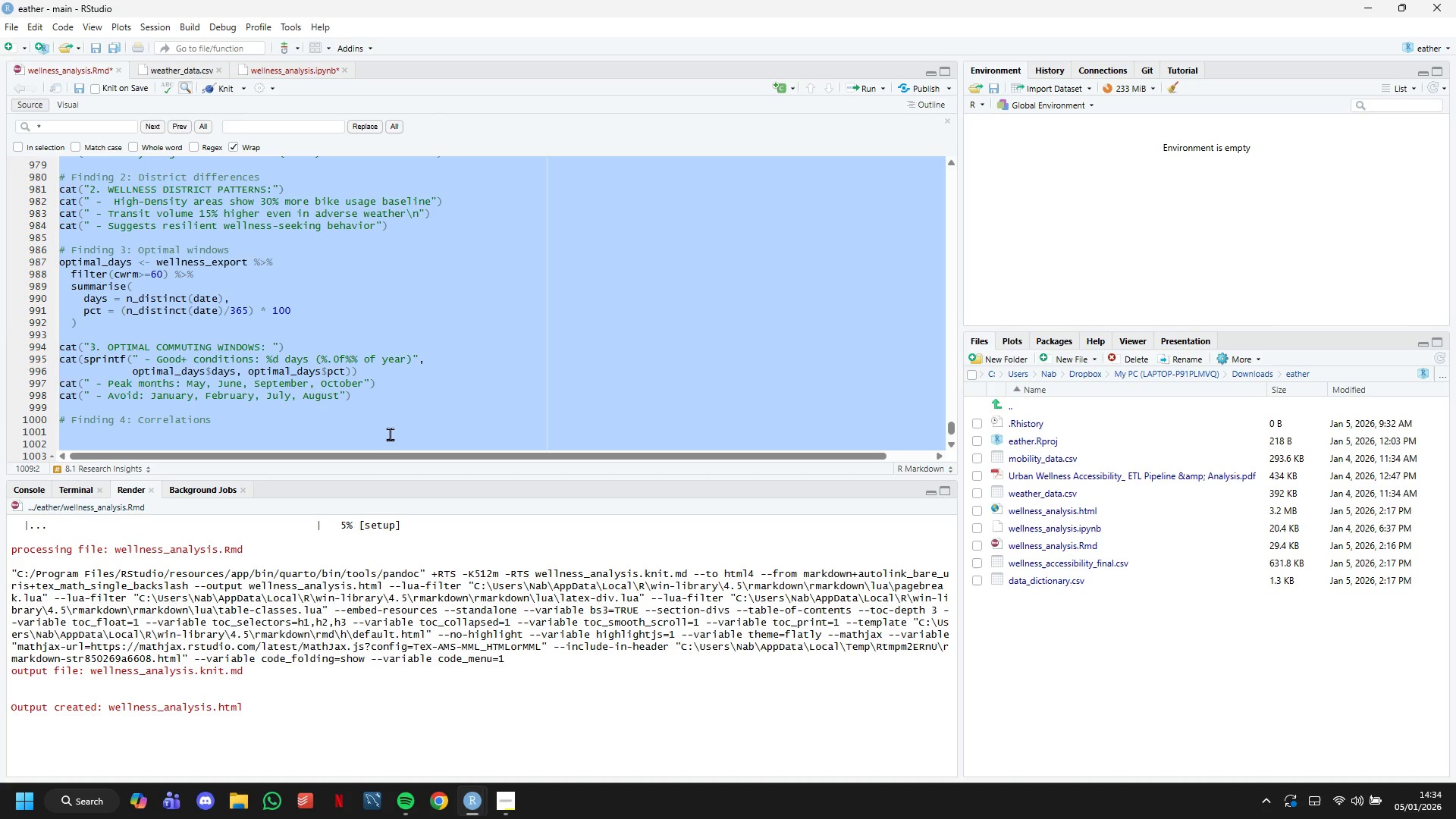 
wait(49.84)
 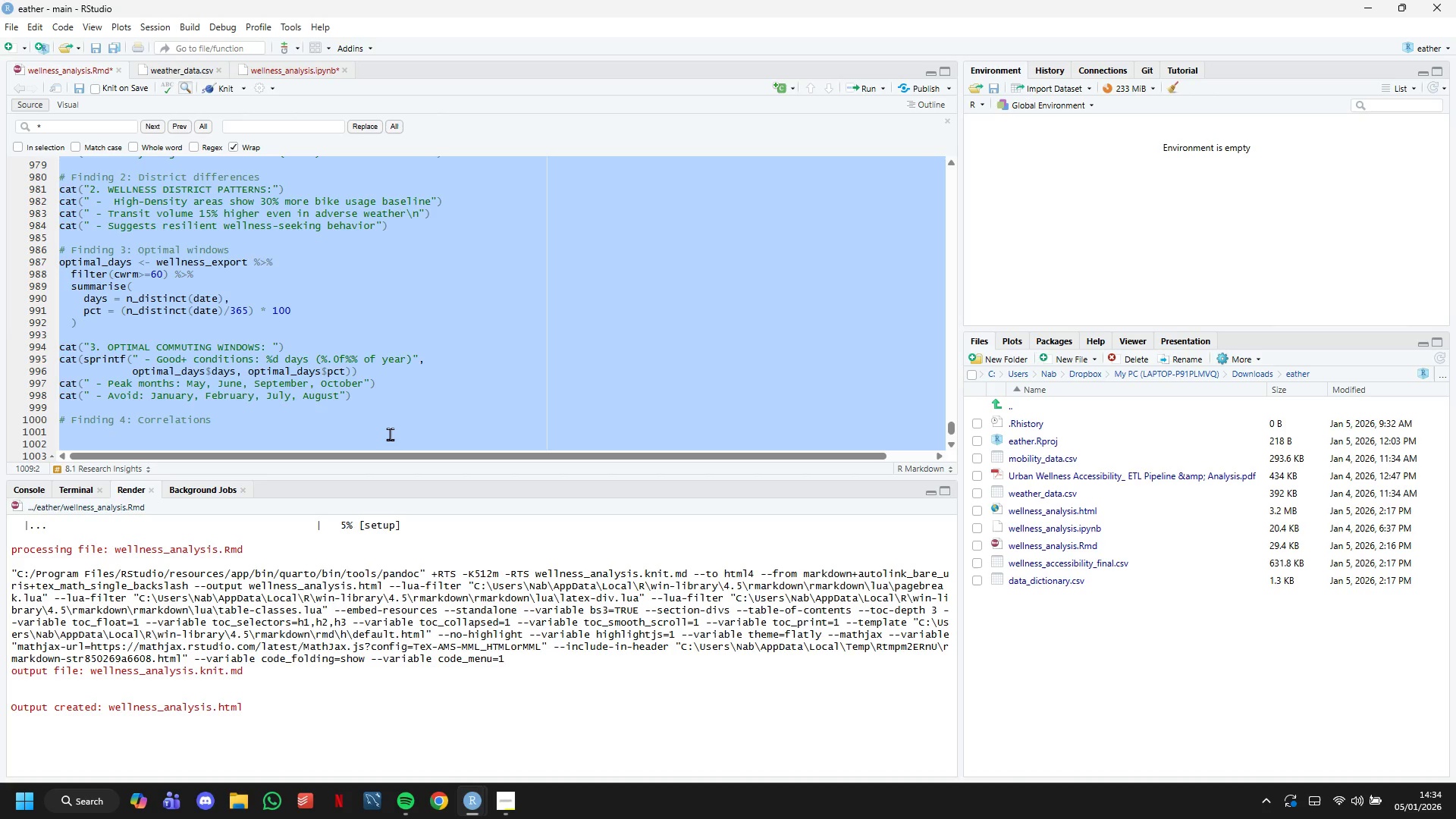 
left_click([332, 439])
 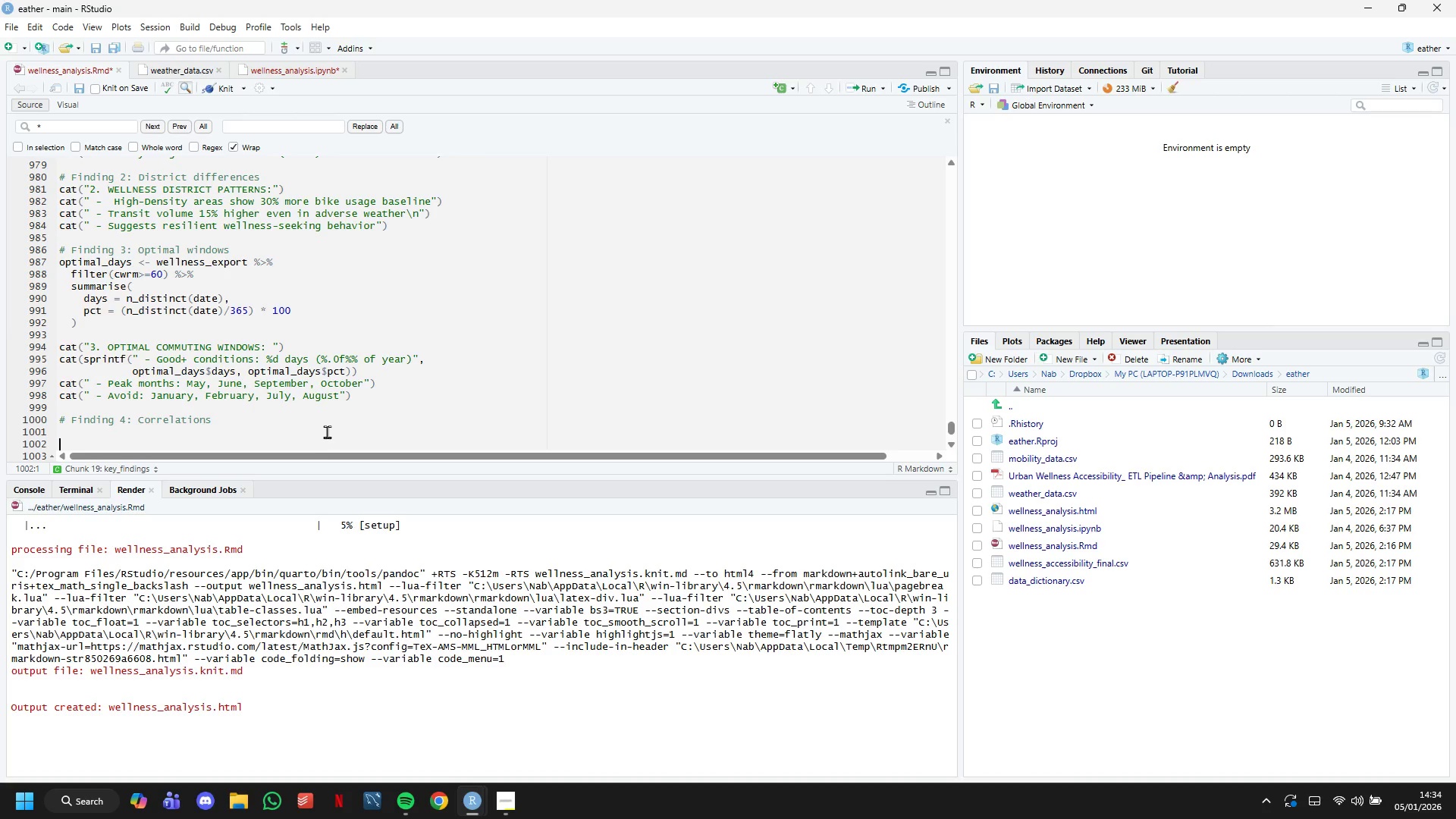 
left_click([327, 431])
 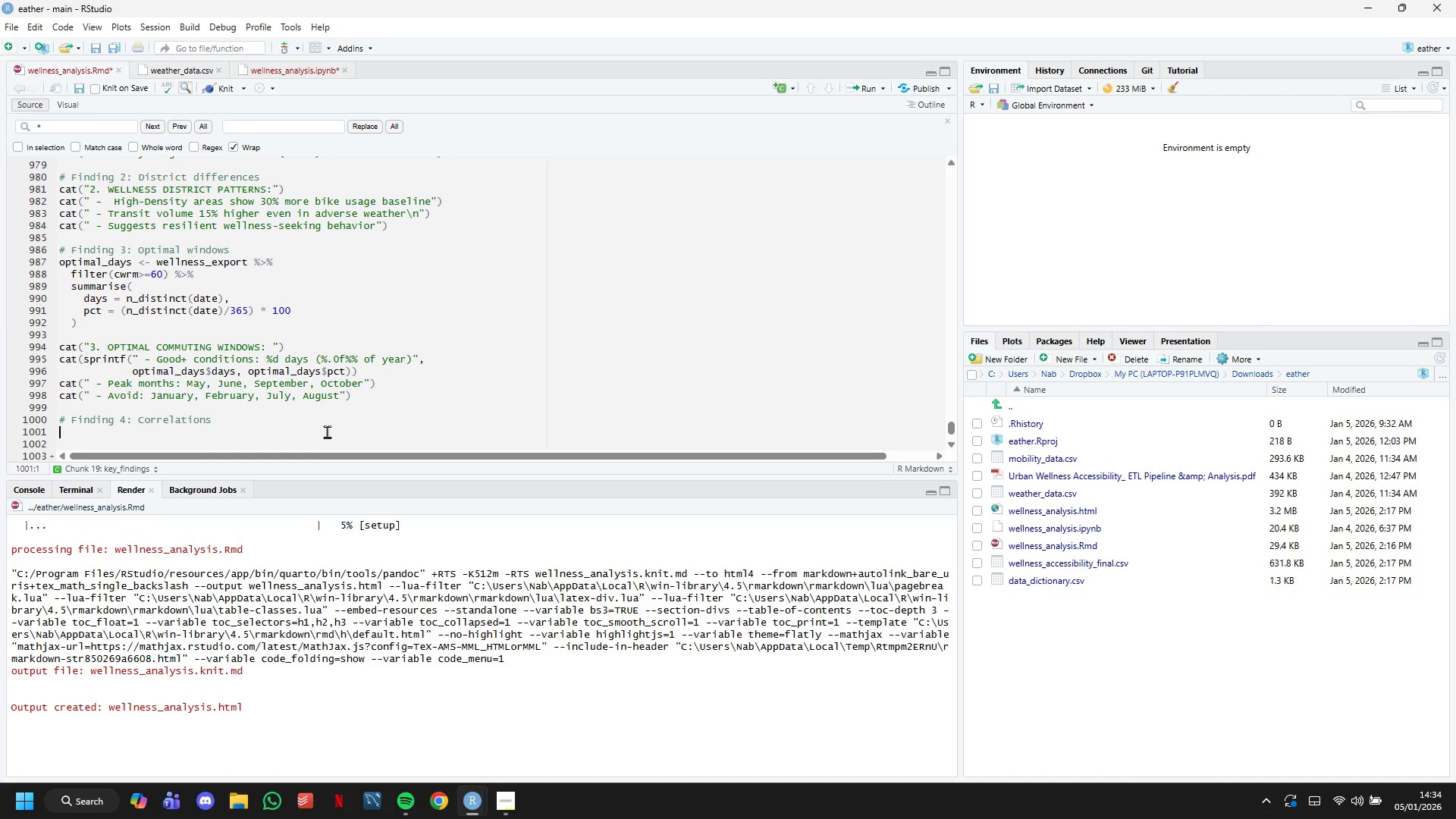 
type(cat(")
 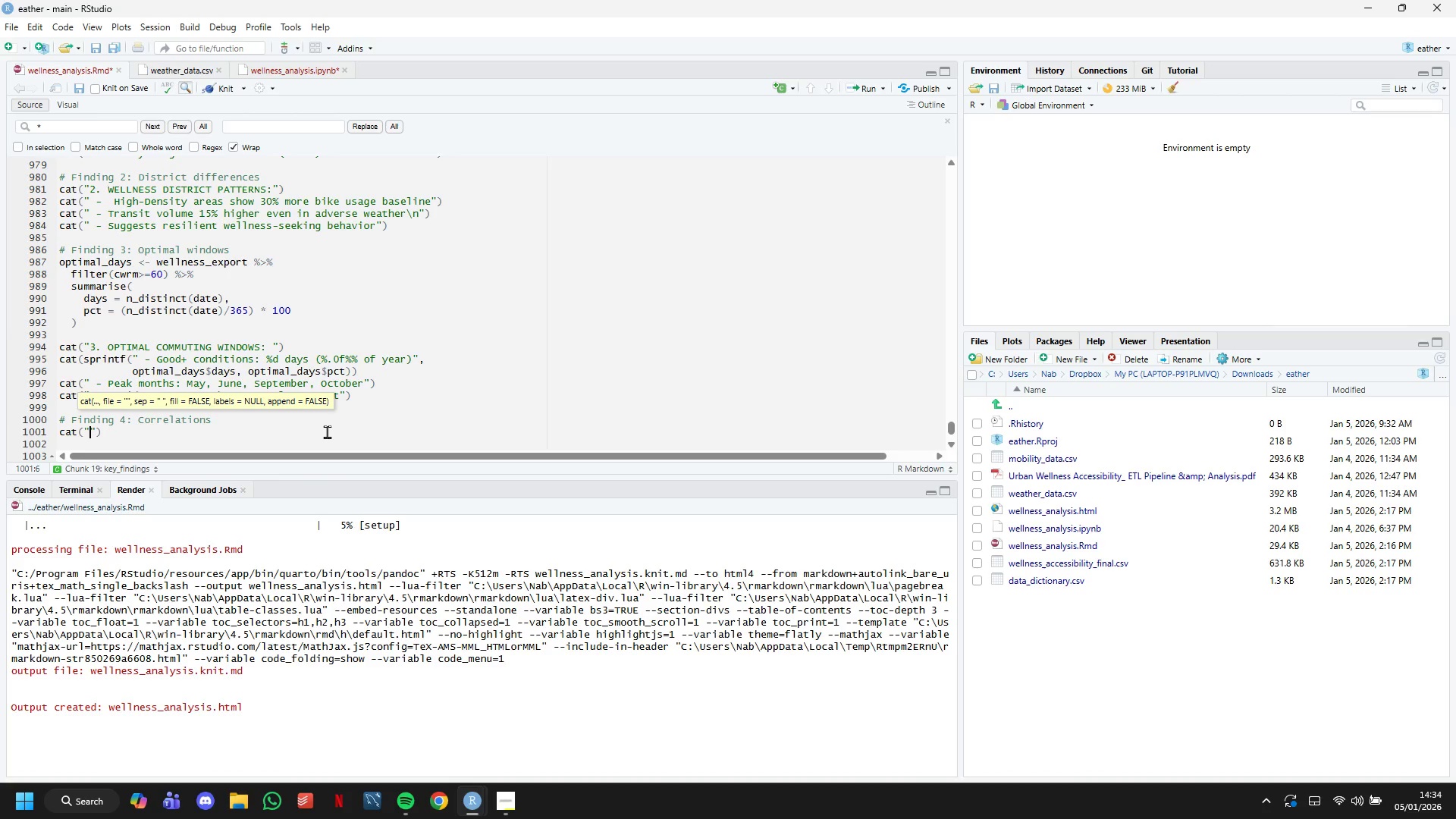 
wait(5.94)
 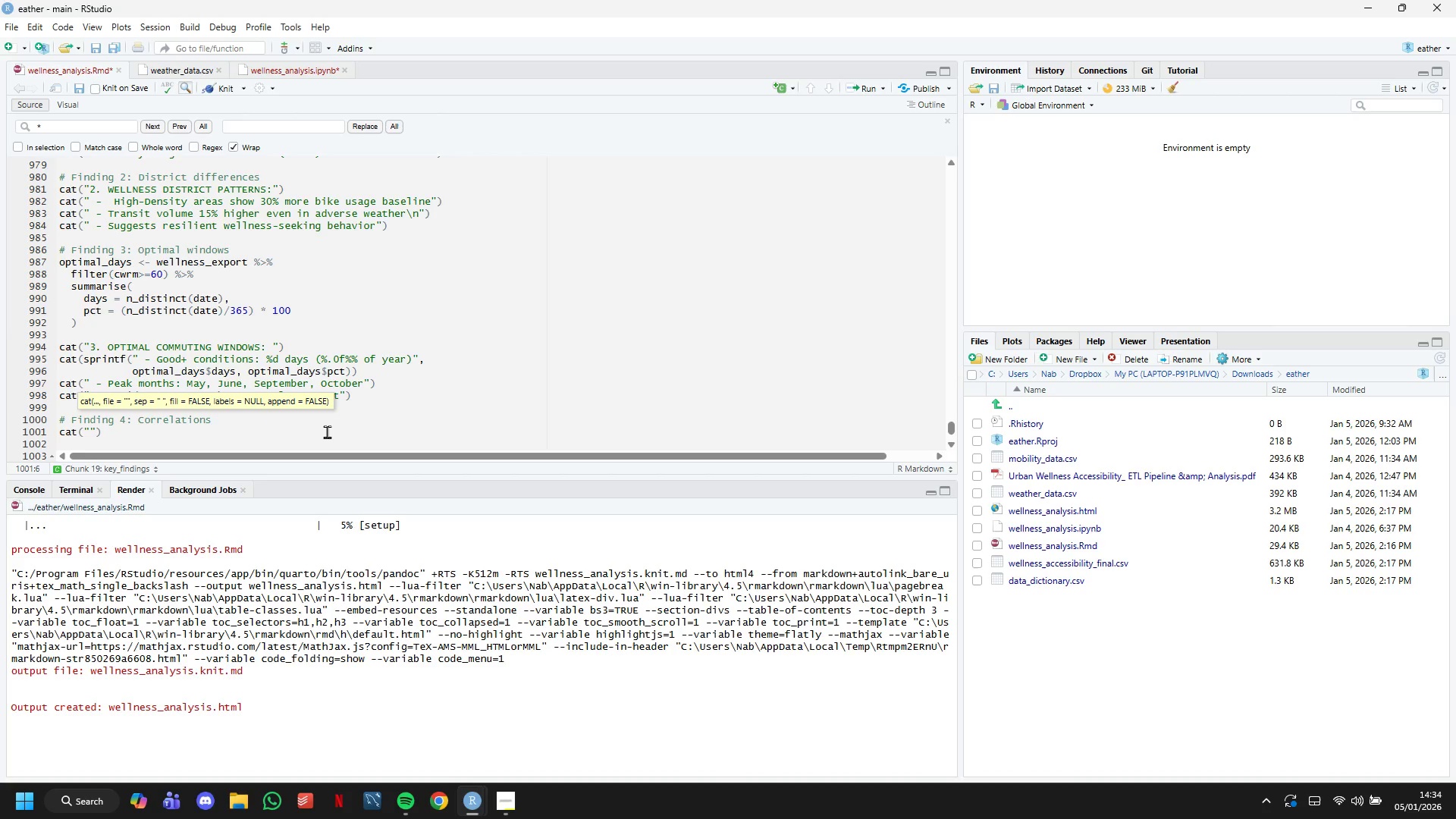 
key(4)
 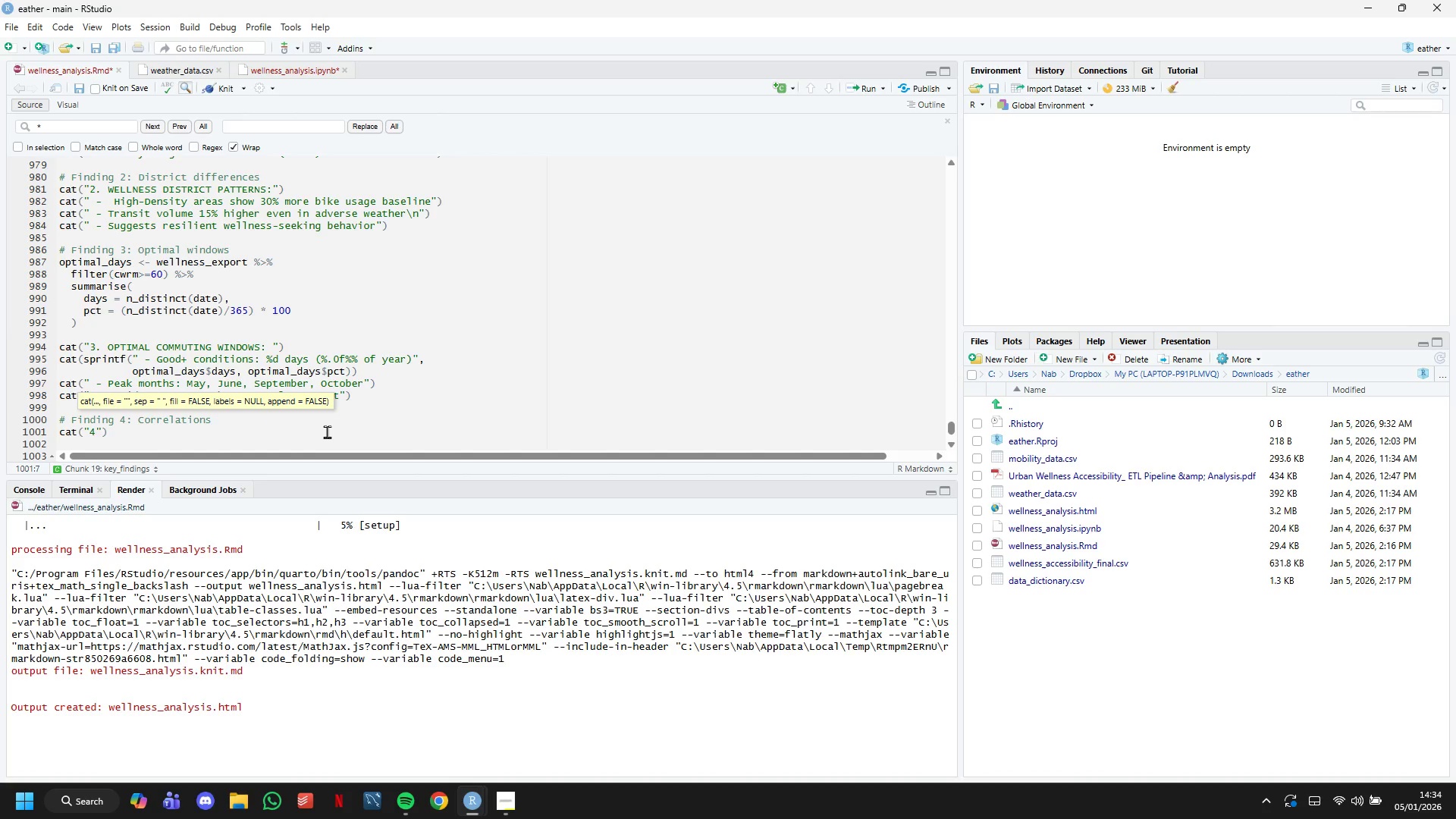 
key(Period)
 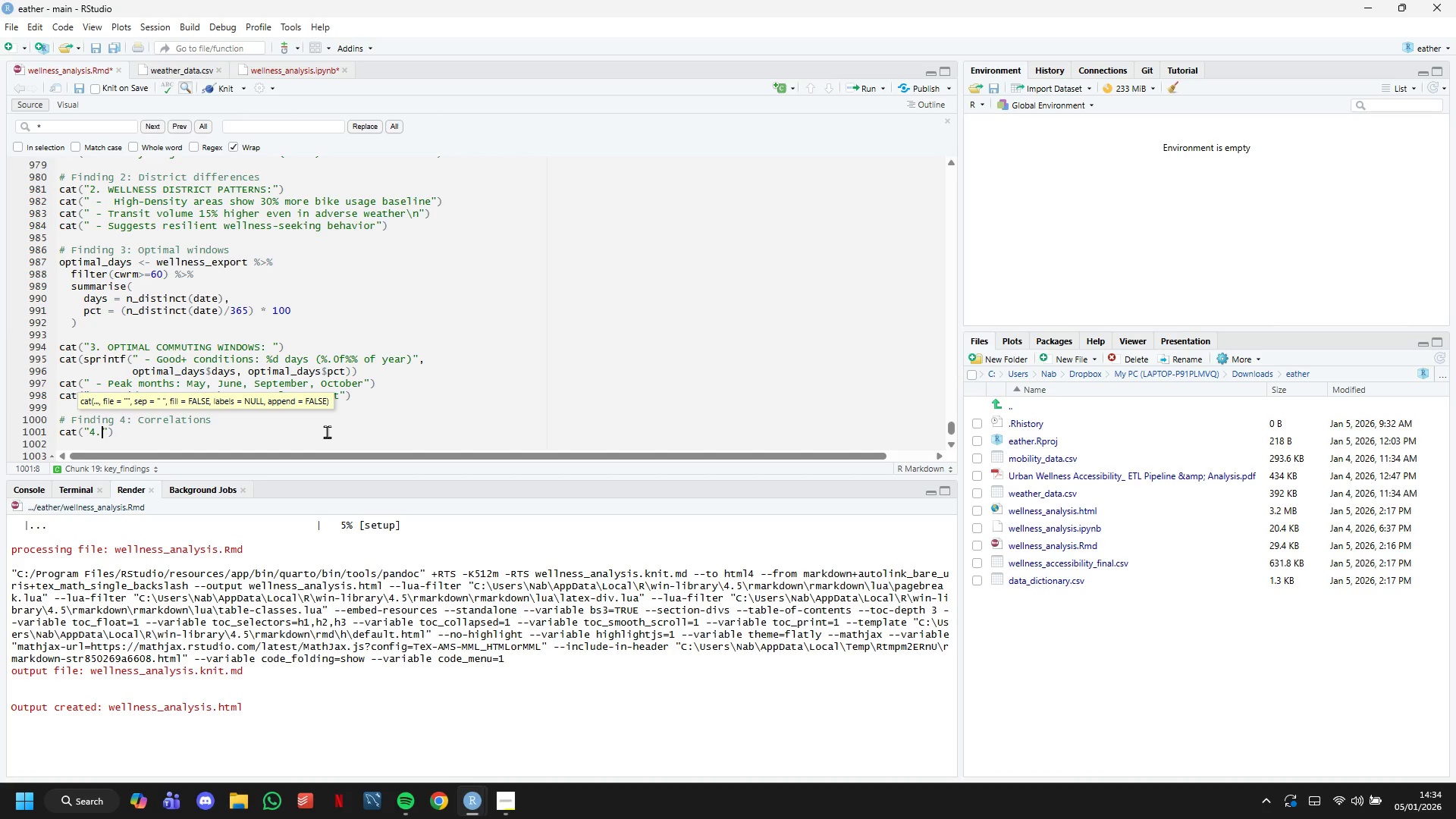 
key(Space)
 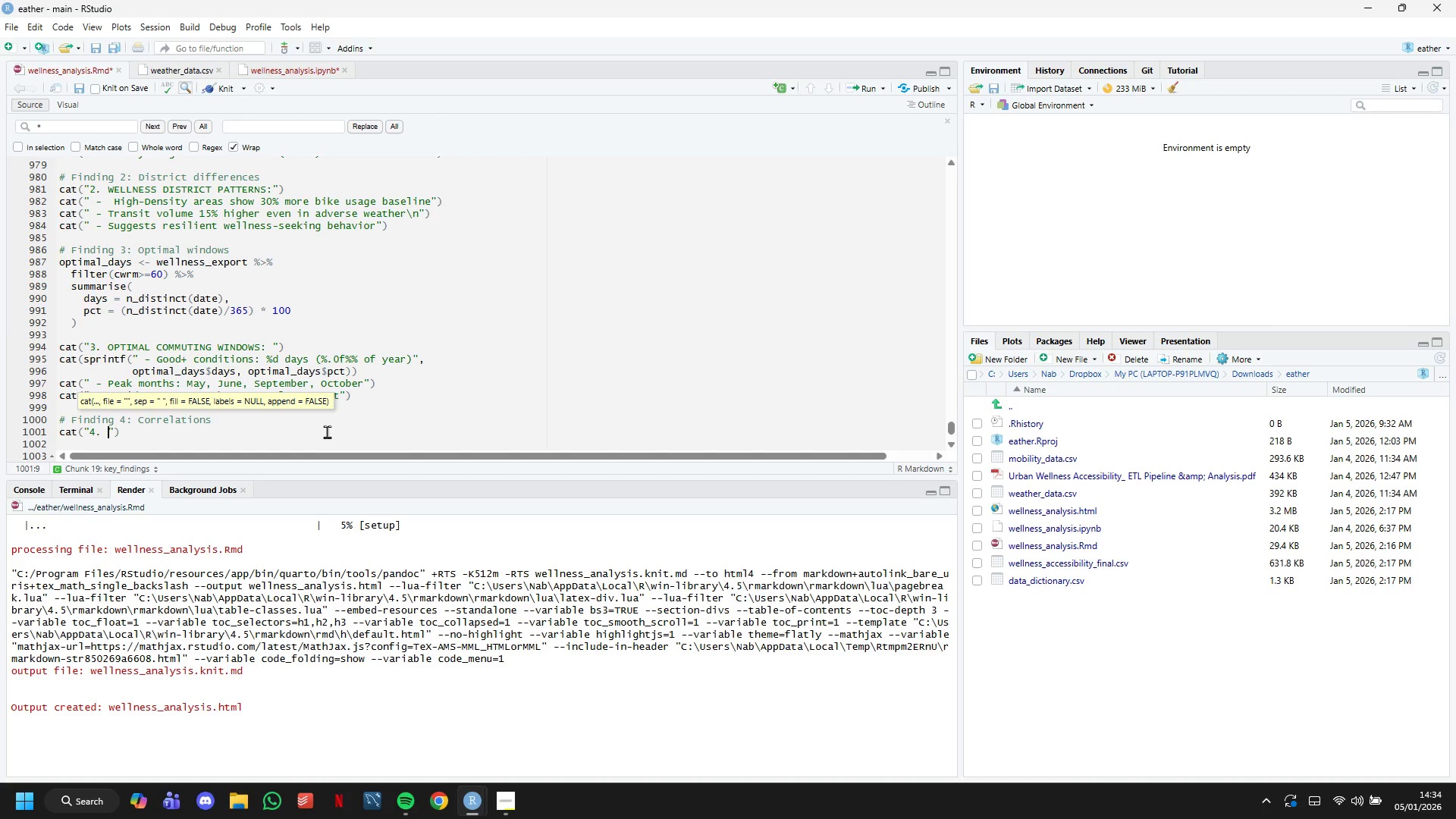 
key(CapsLock)
 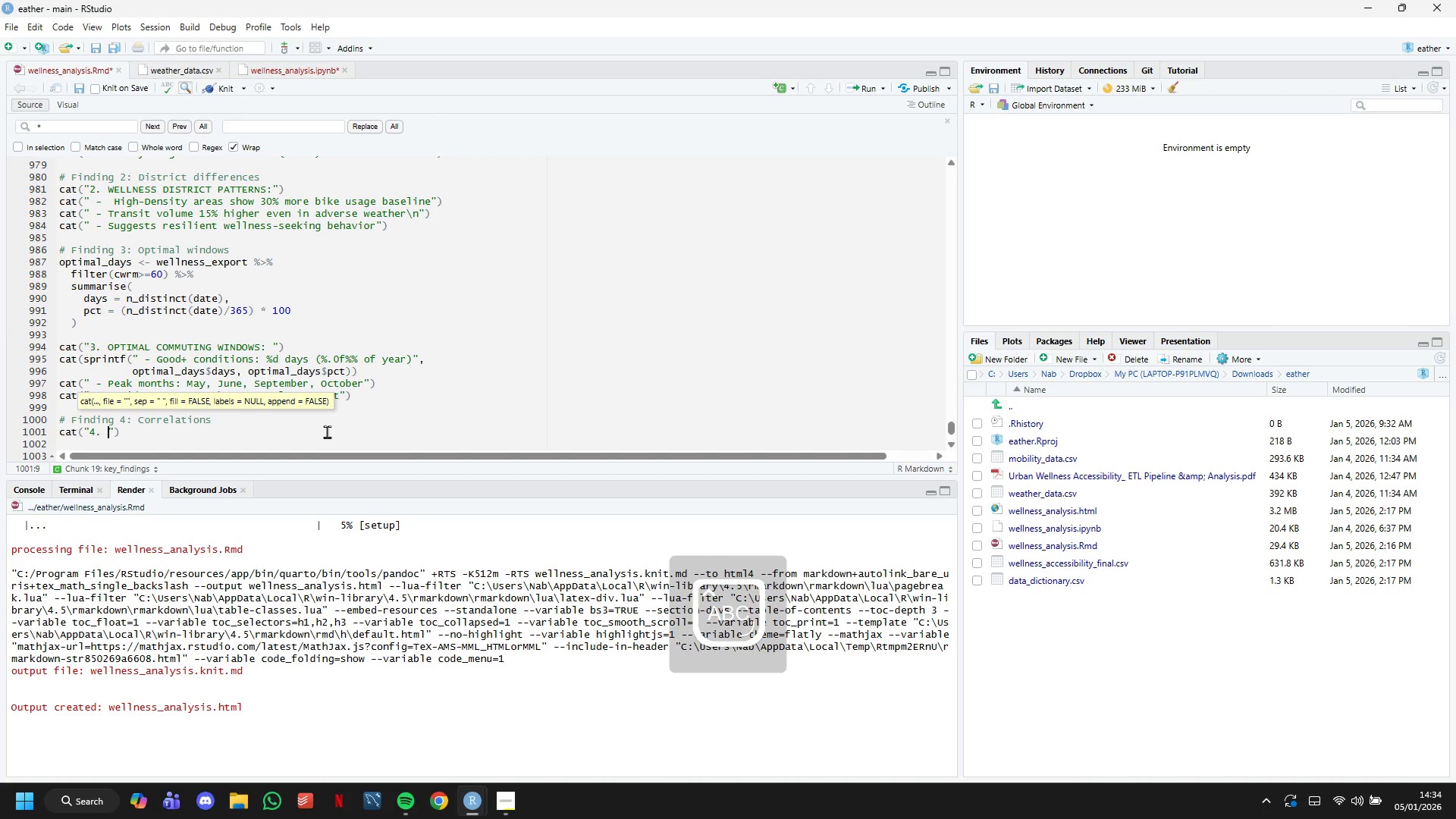 
key(K)
 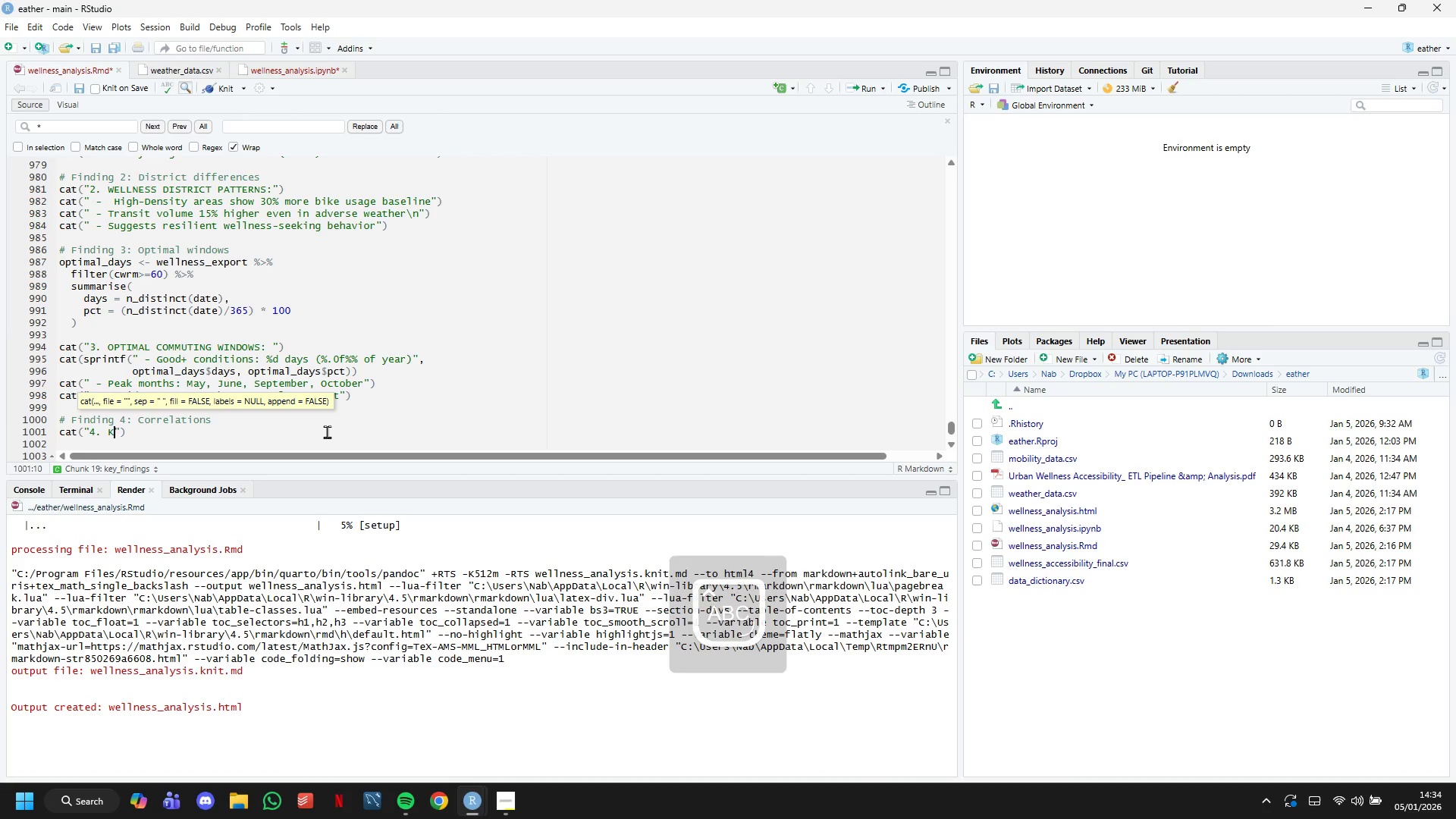 
type(EY CORRELATIONS)
 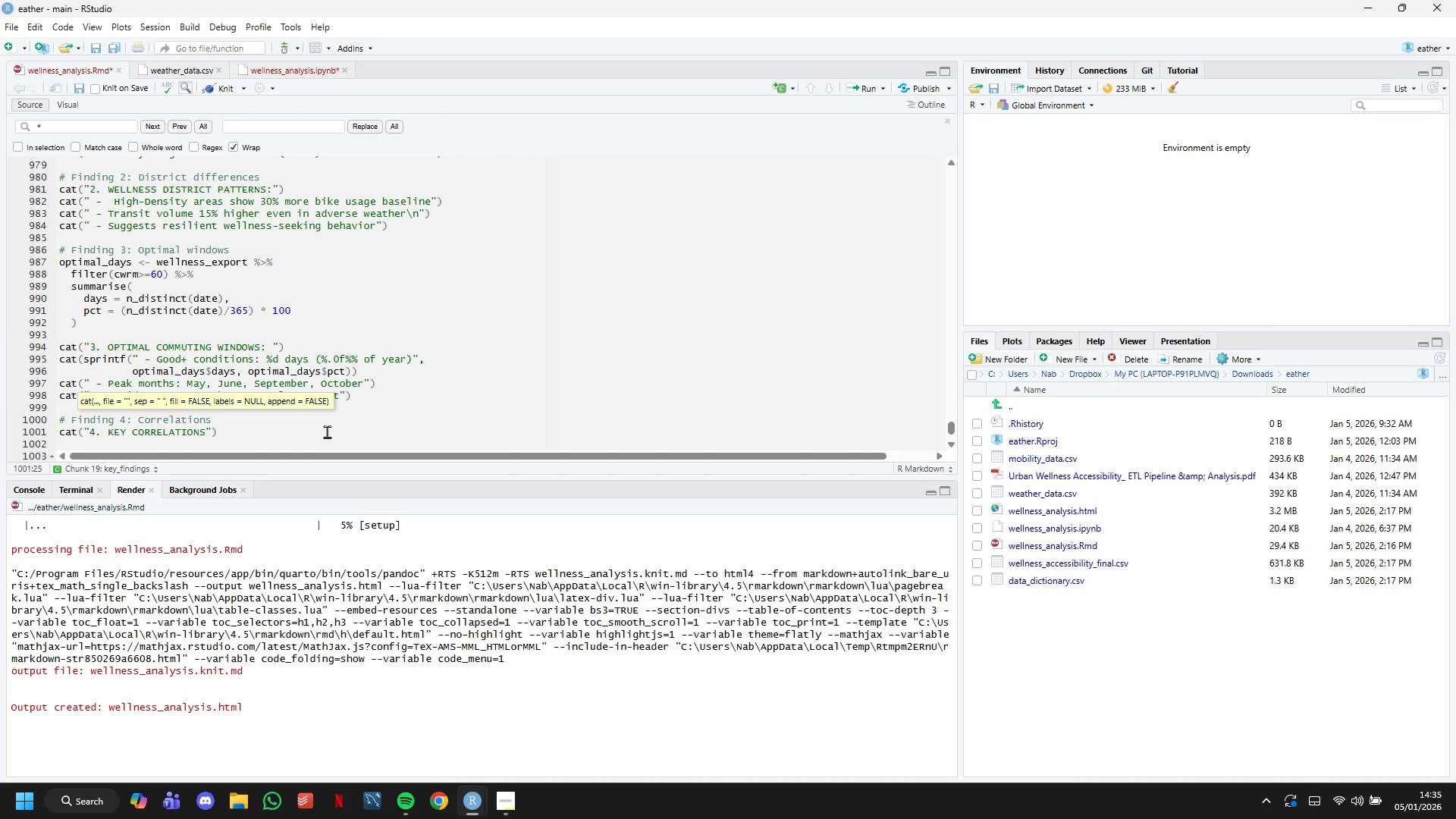 
wait(41.83)
 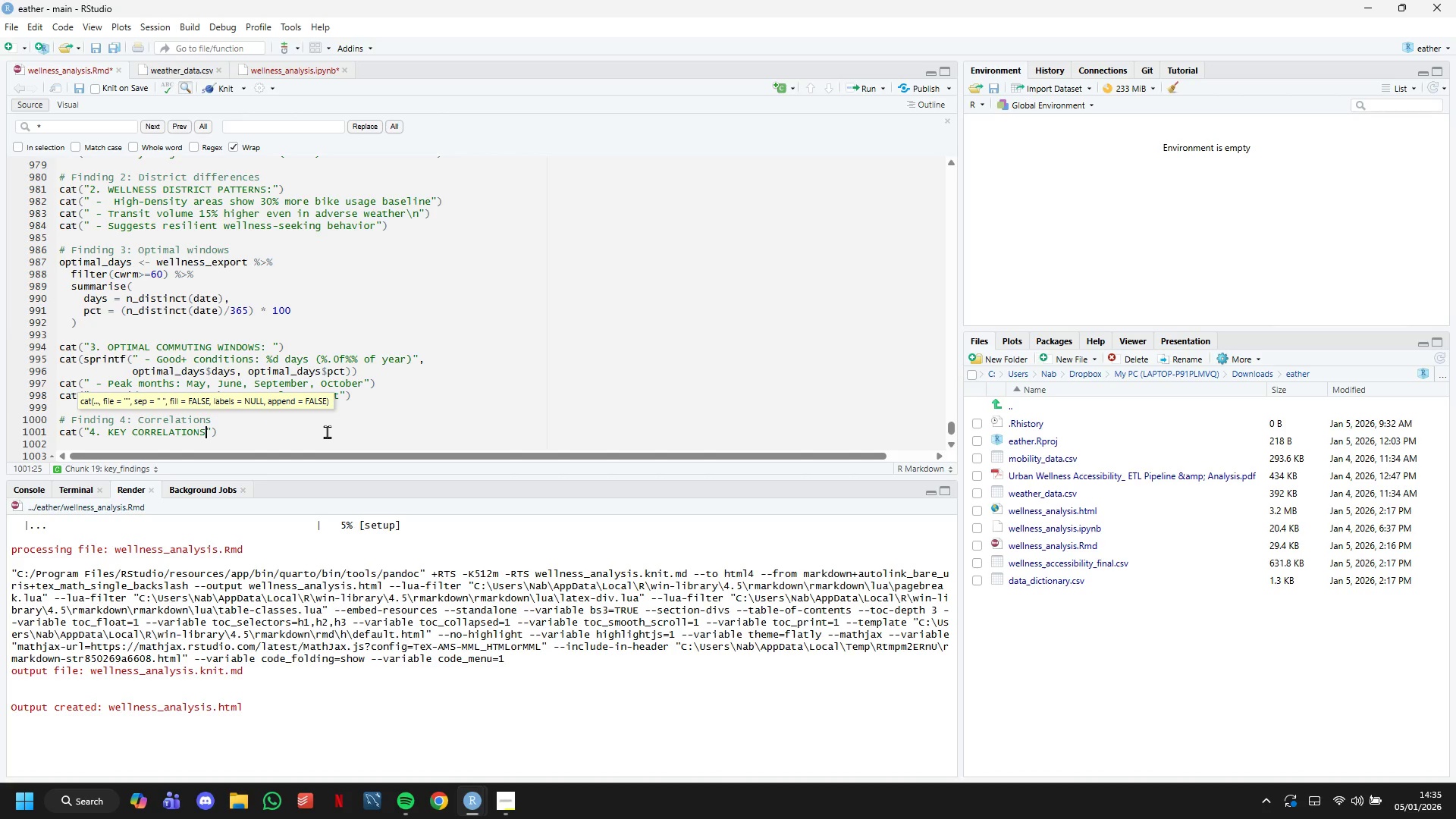 
key(Shift+Semicolon)
 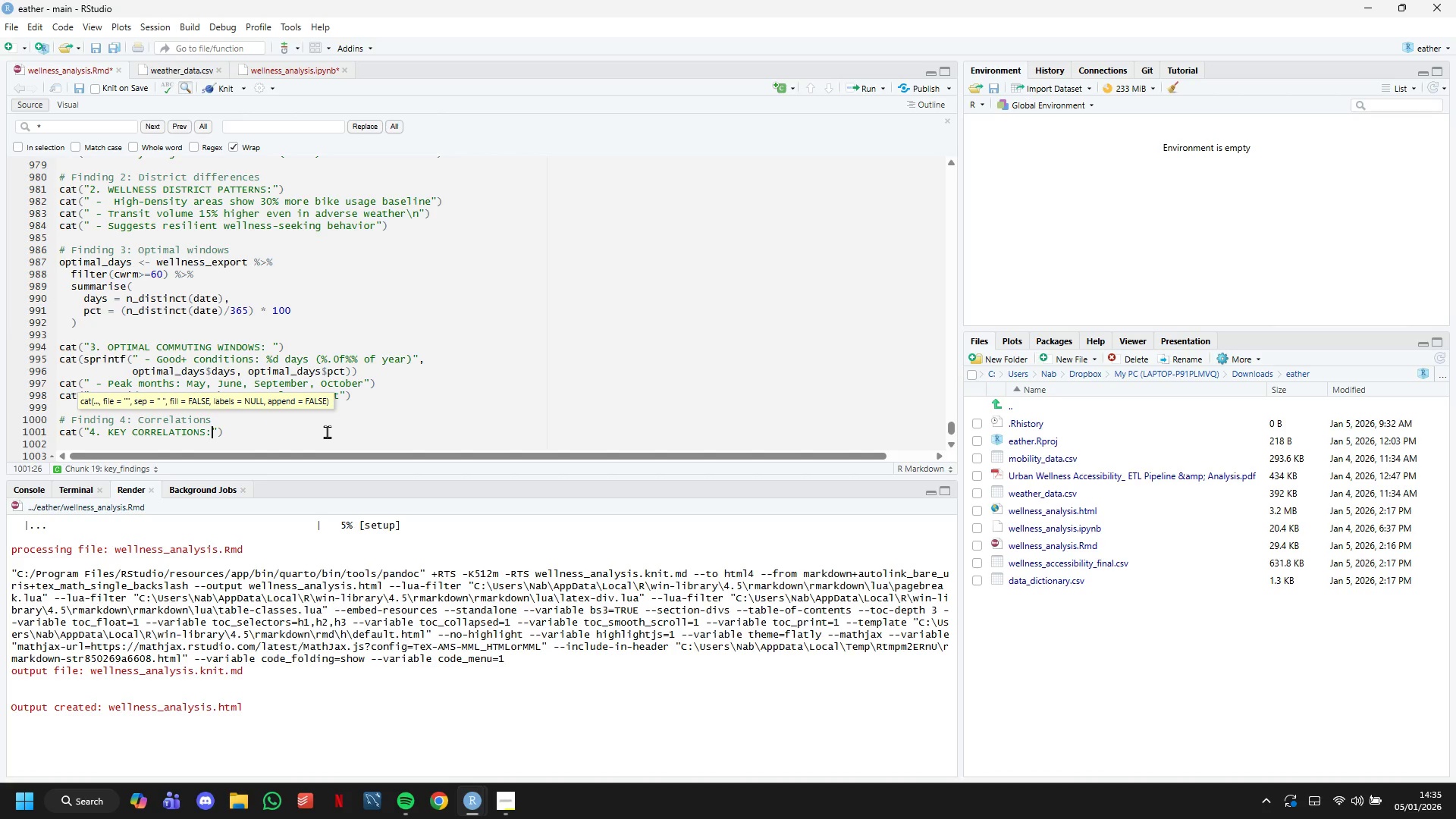 
key(ArrowRight)
 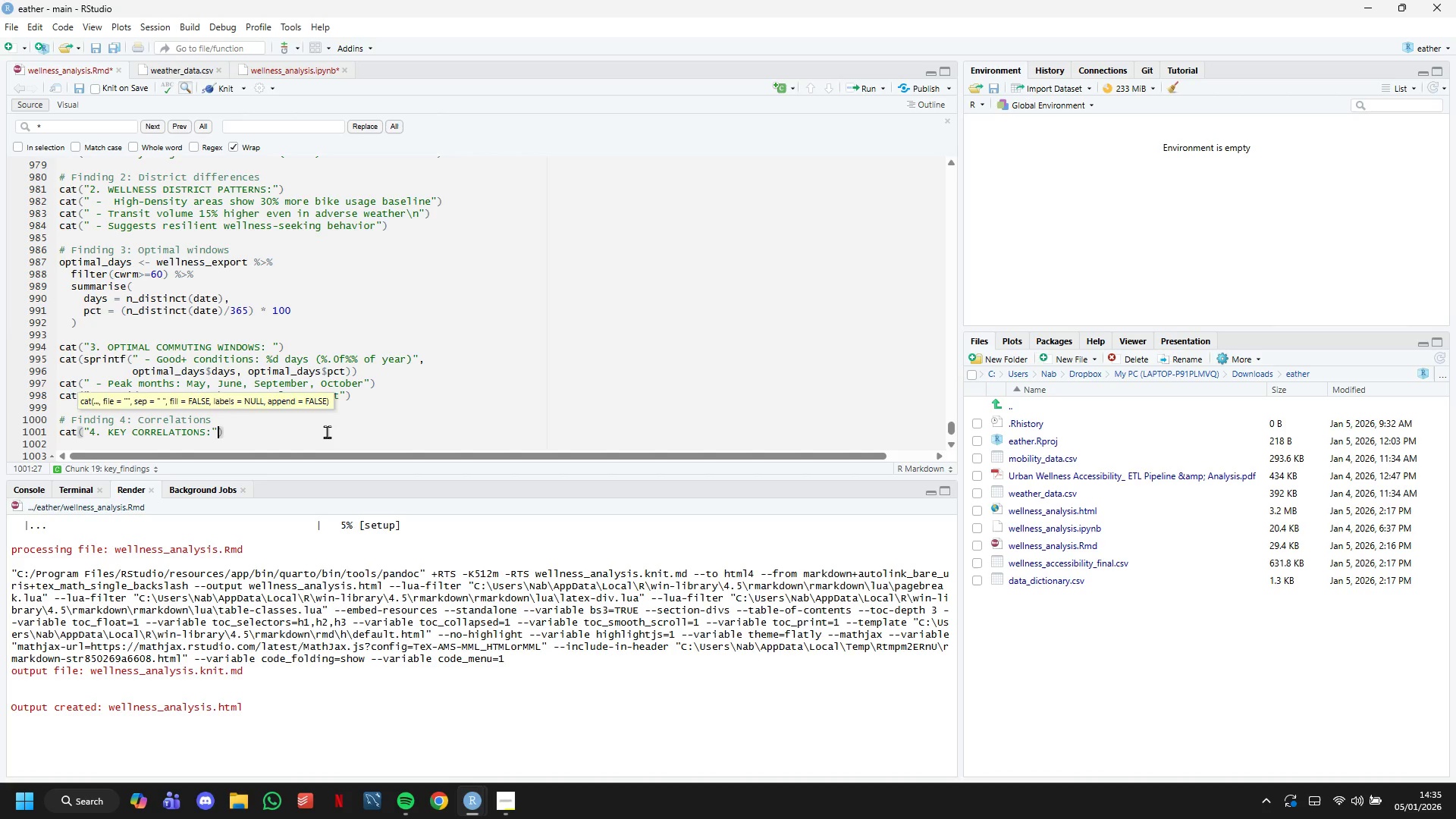 
key(ArrowRight)
 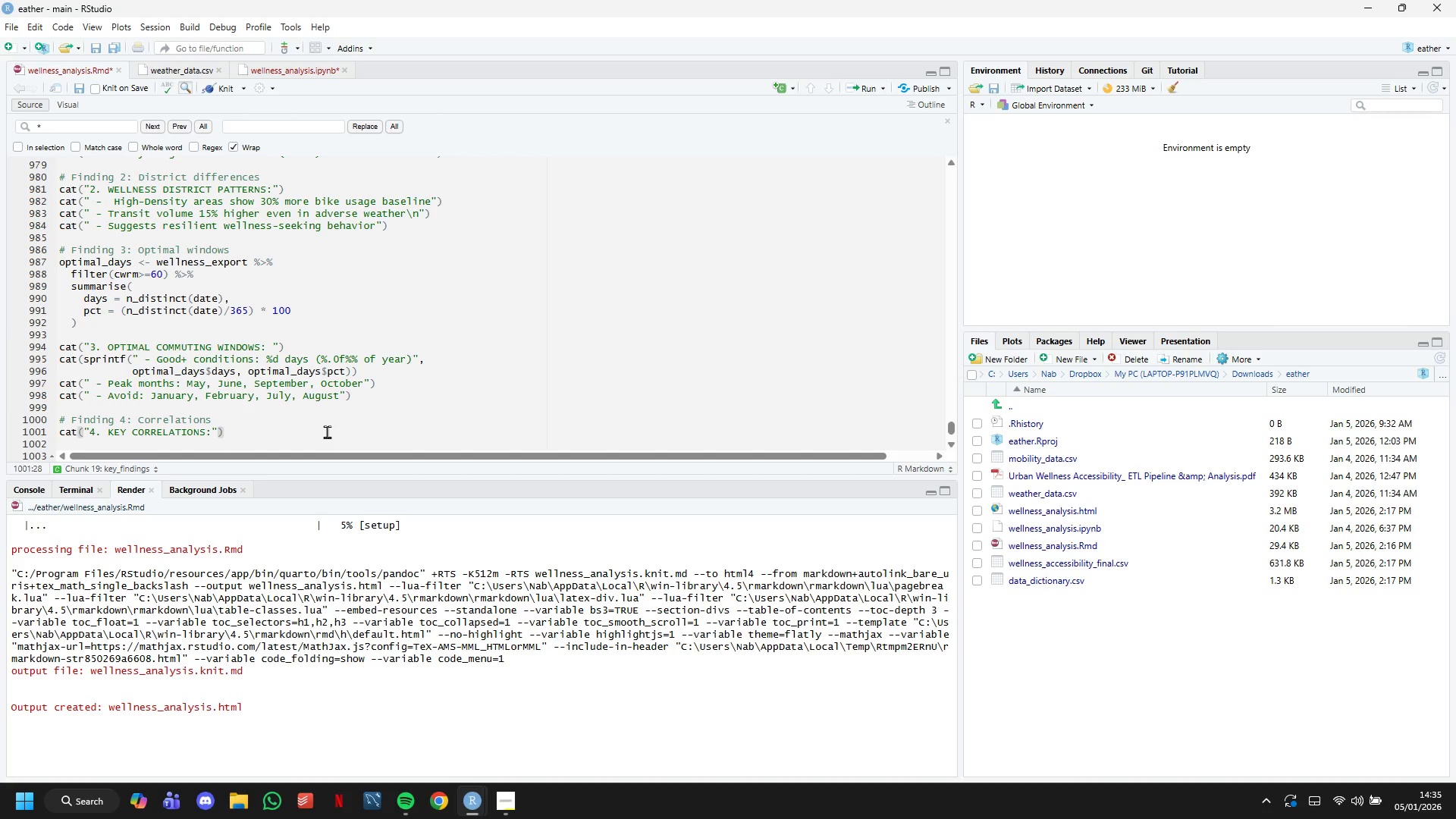 
key(Enter)
 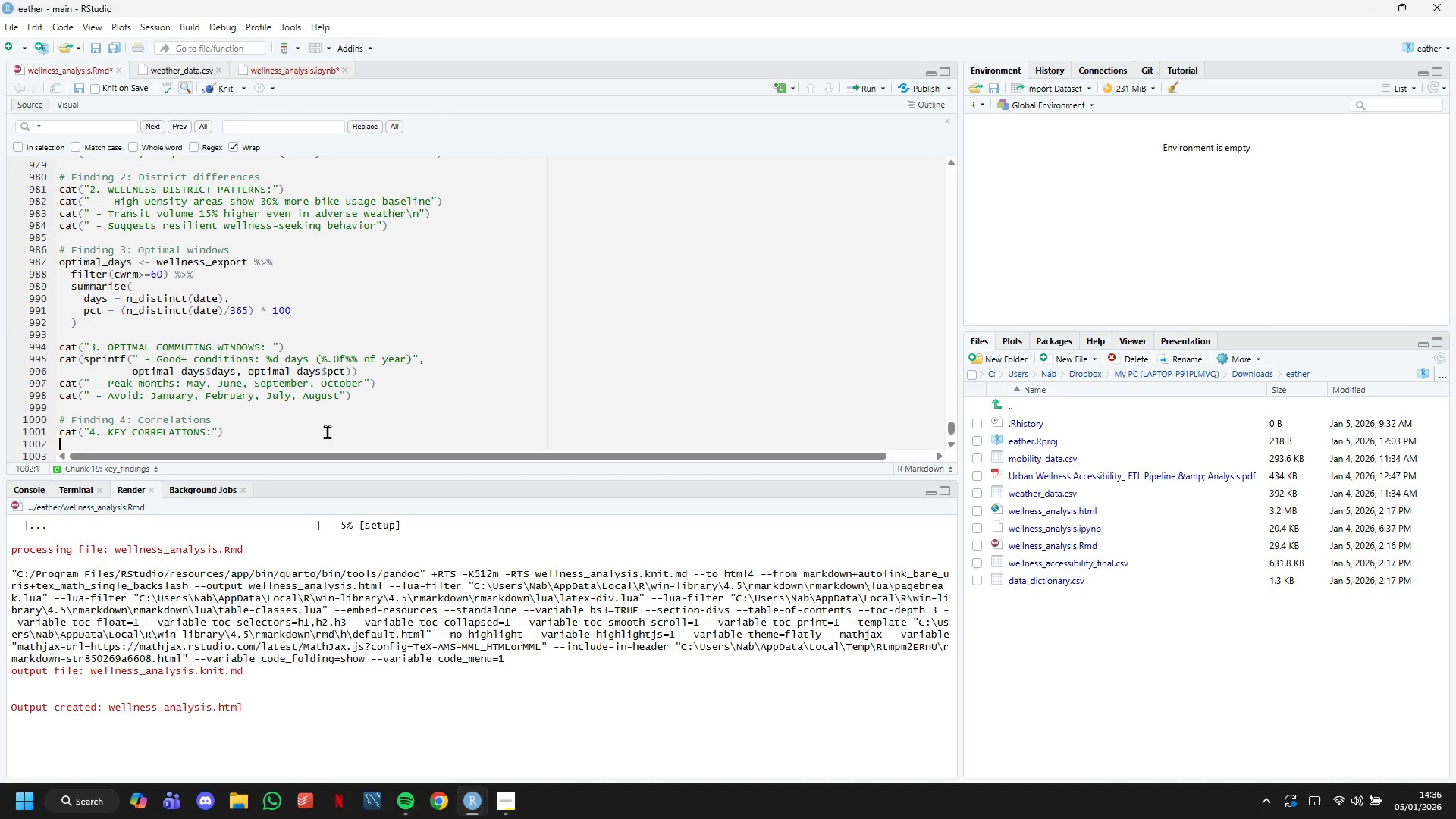 
wait(19.11)
 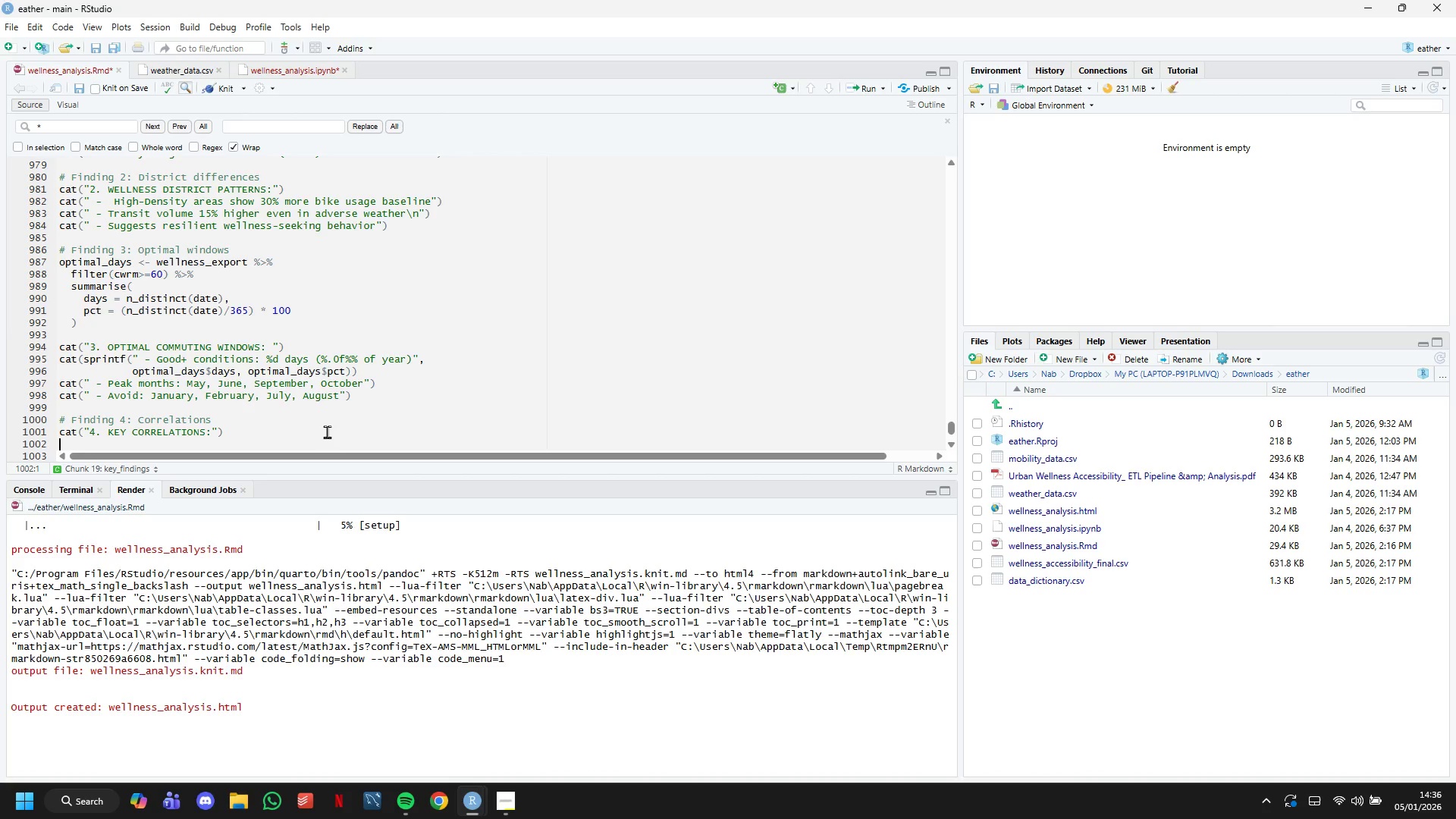 
type(cat(" - )
 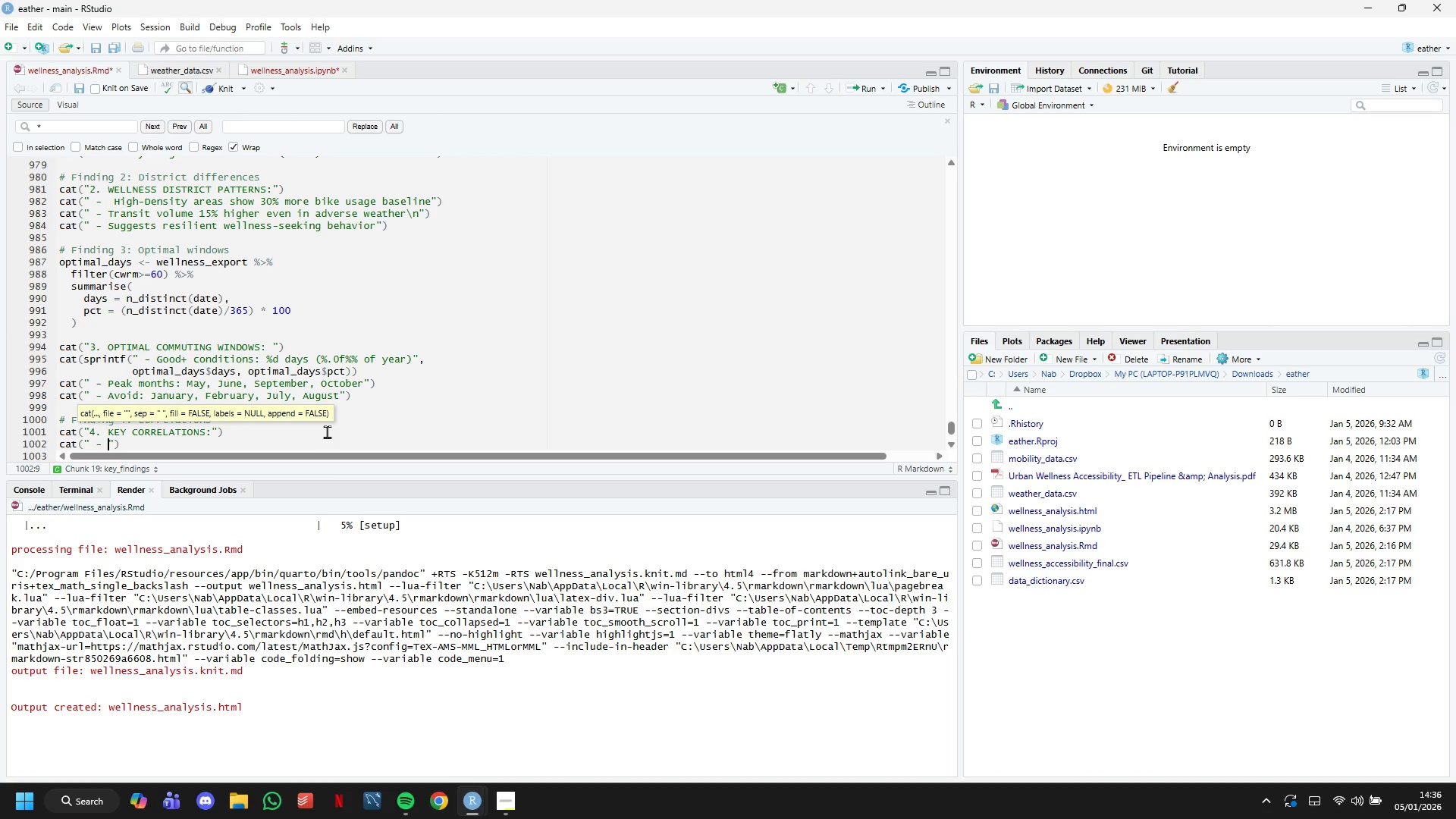 
wait(9.38)
 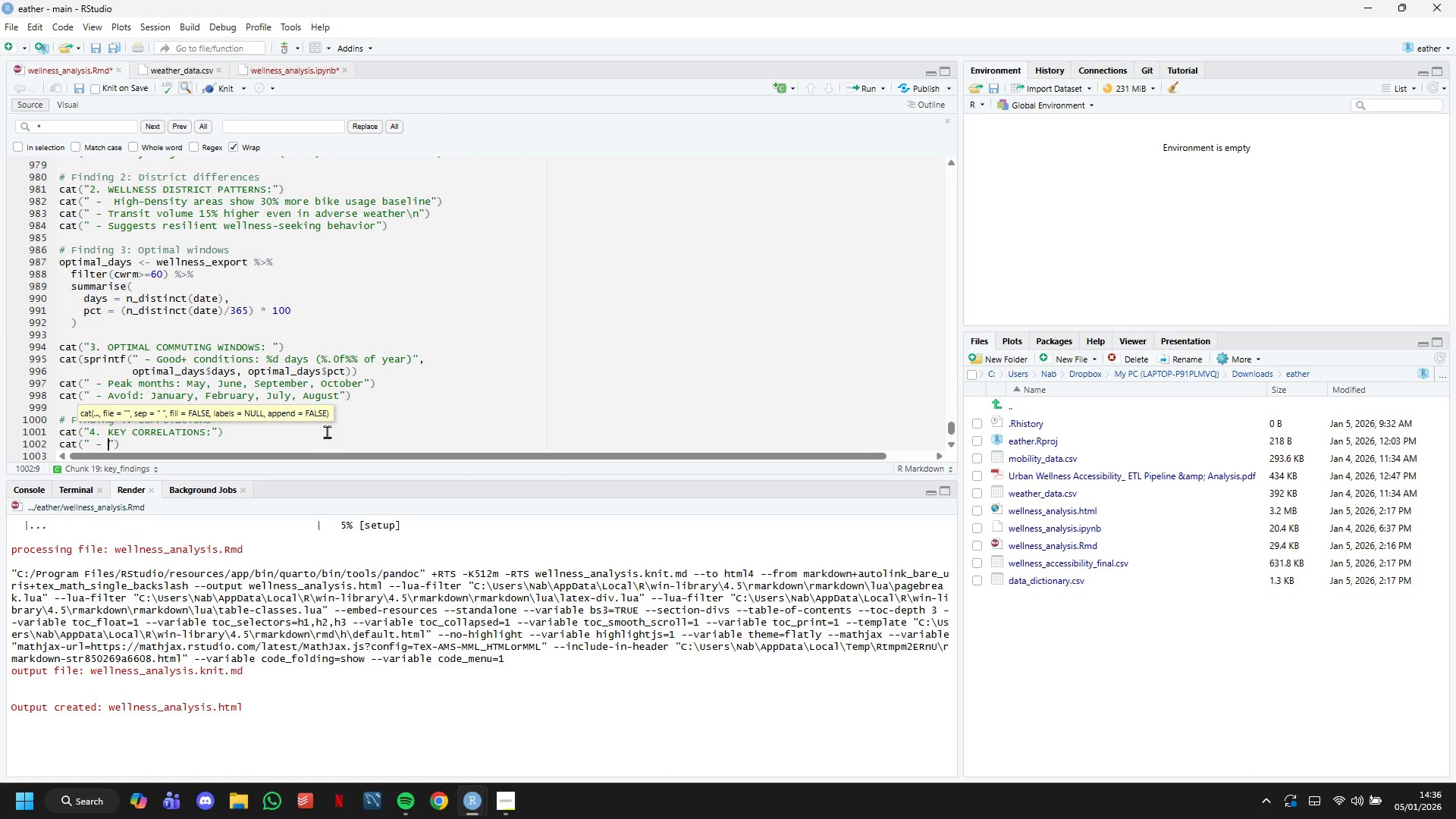 
type(CWRW <-> Bike trips: )
 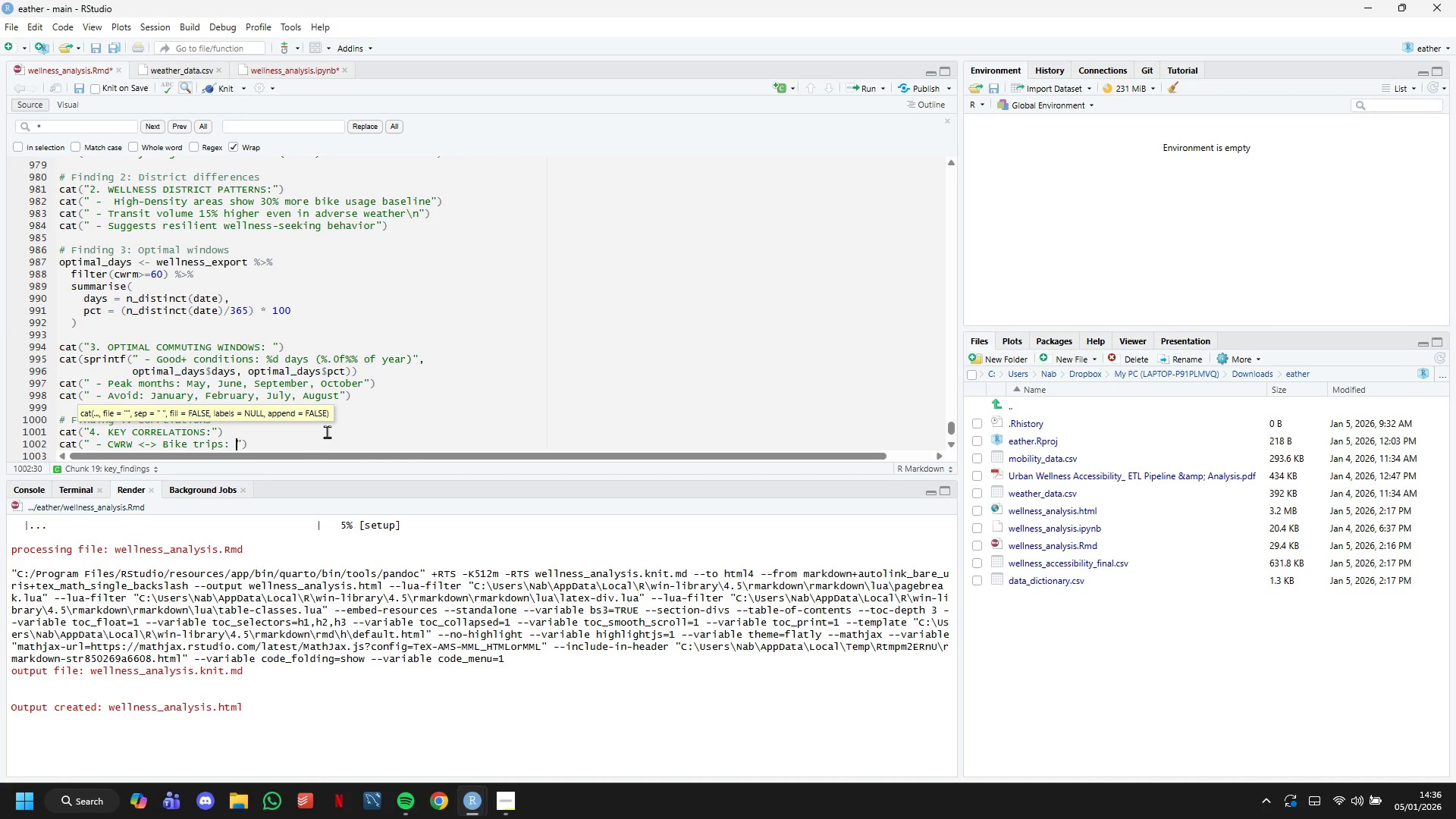 
type(r = 0.68 ()
 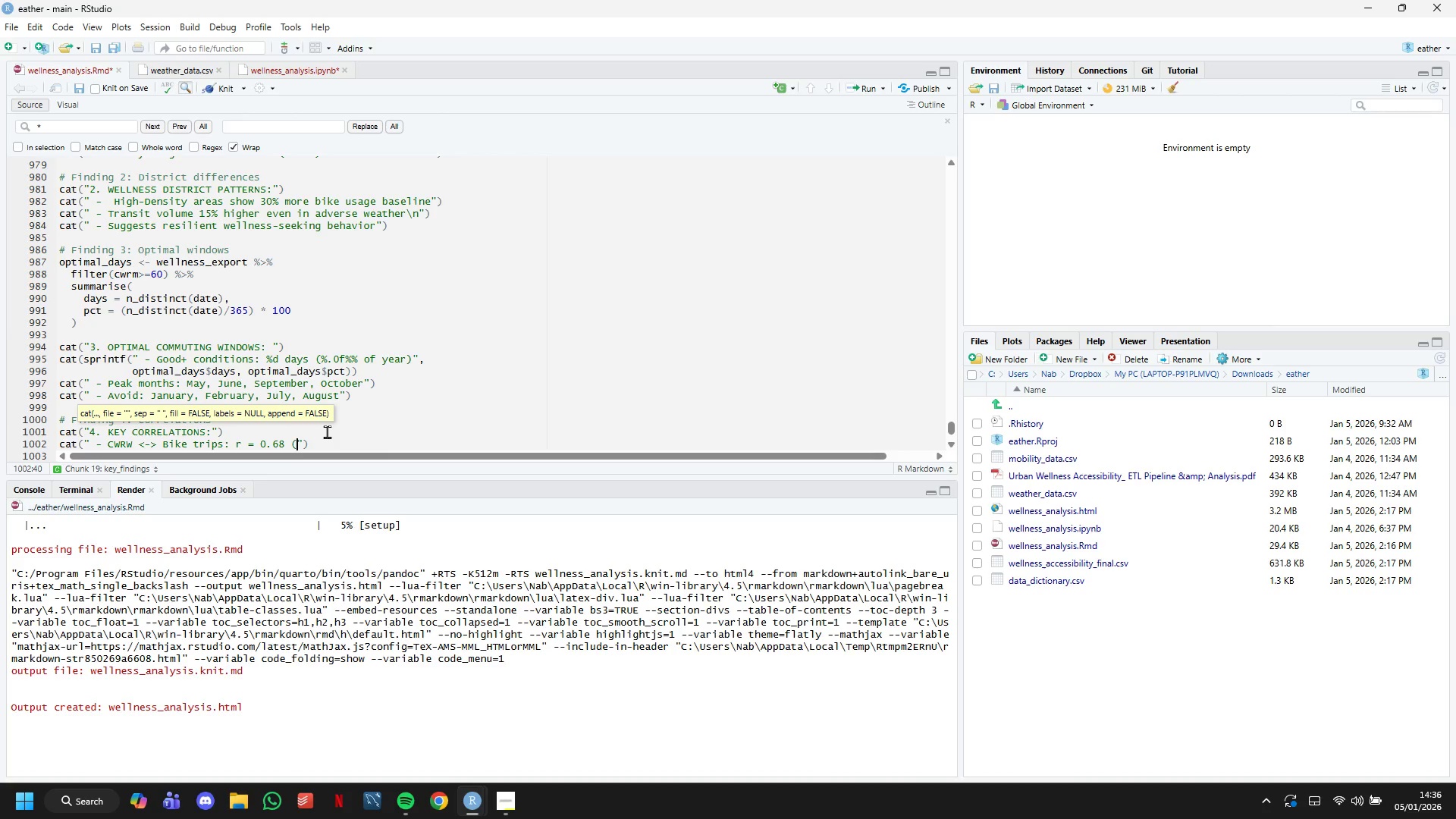 
type(strong positif)
key(Backspace)
type(ve))
 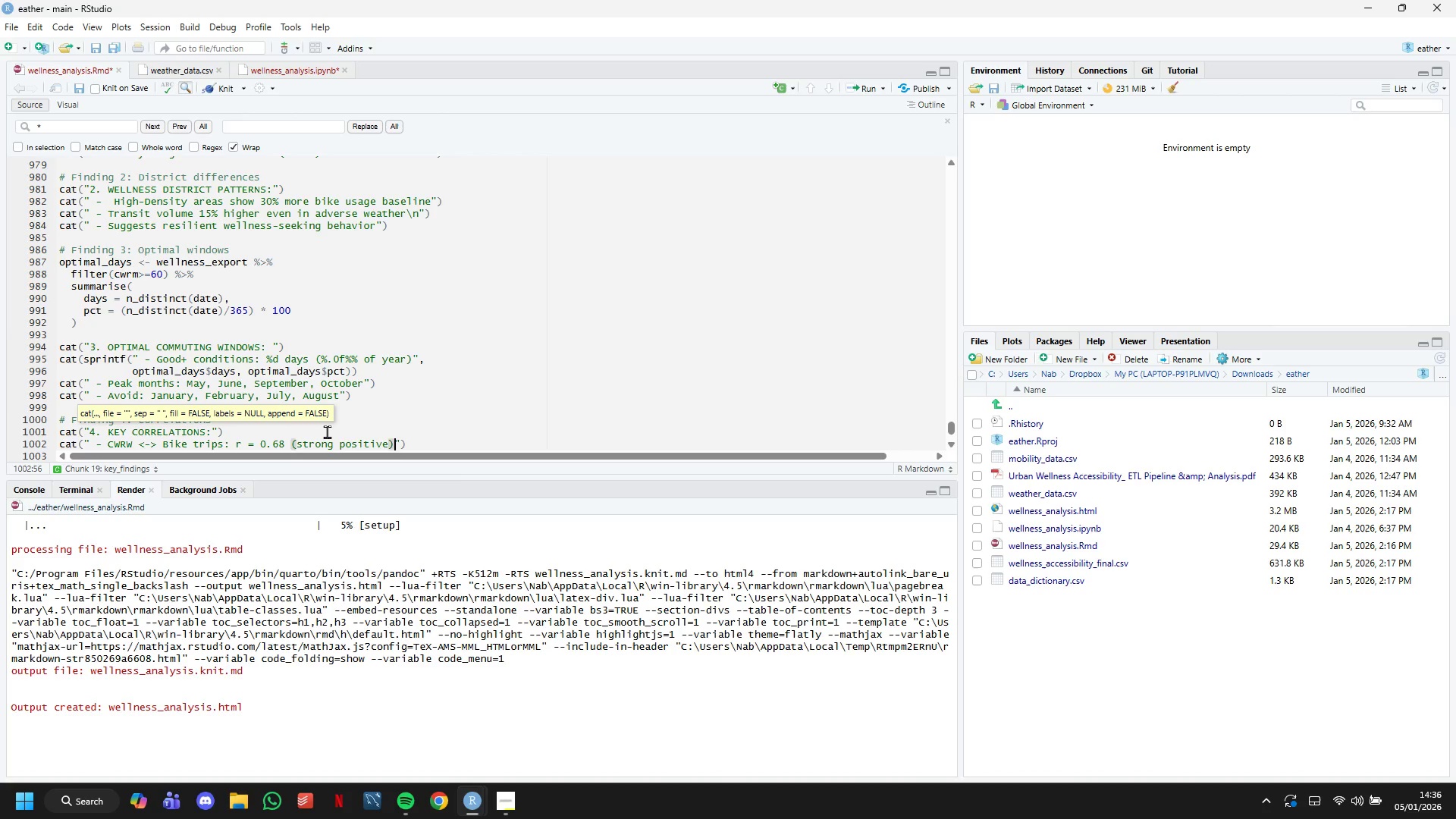 
key(ArrowRight)
 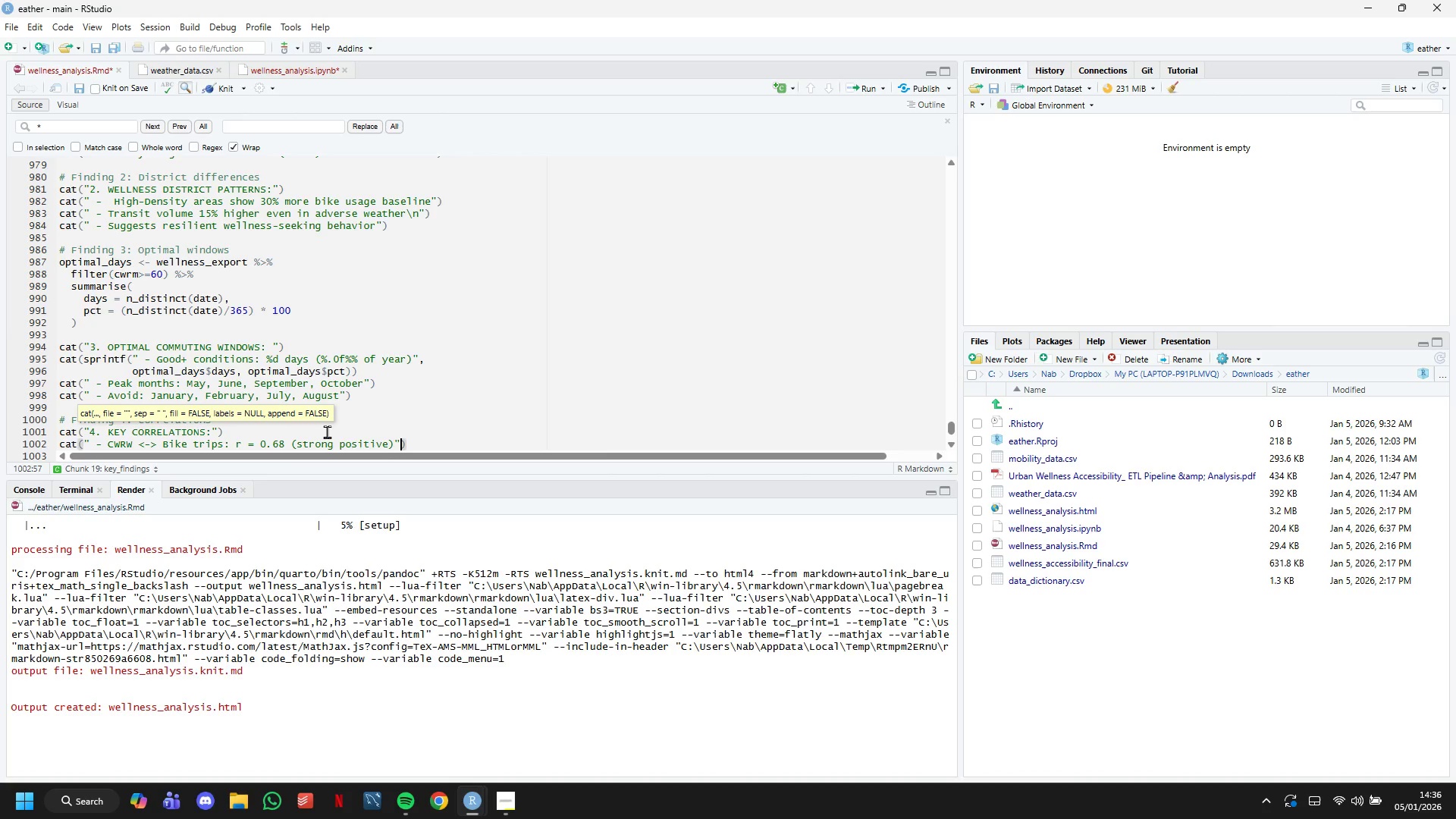 
key(ArrowRight)
 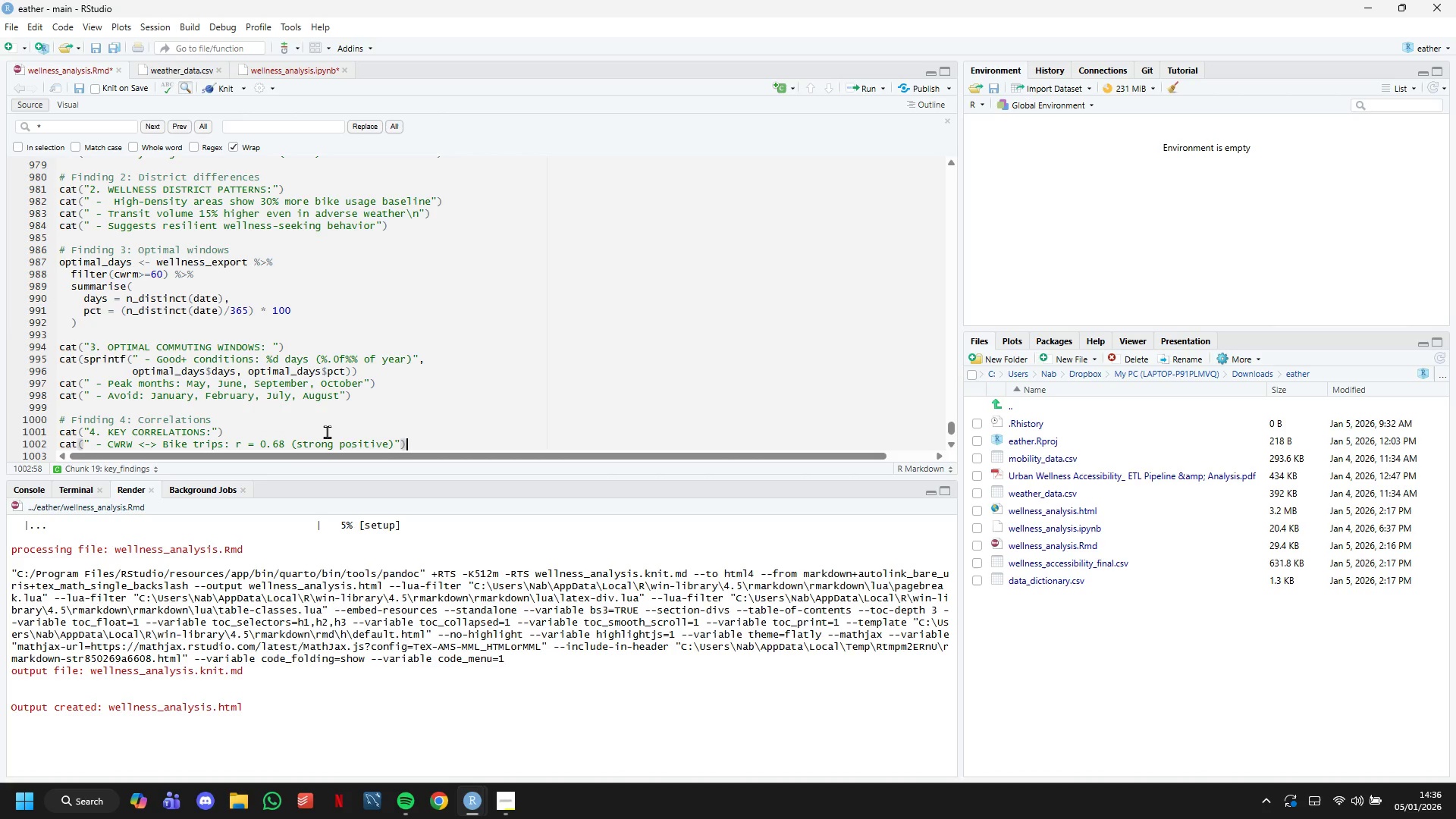 
key(Shift+ShiftRight)
 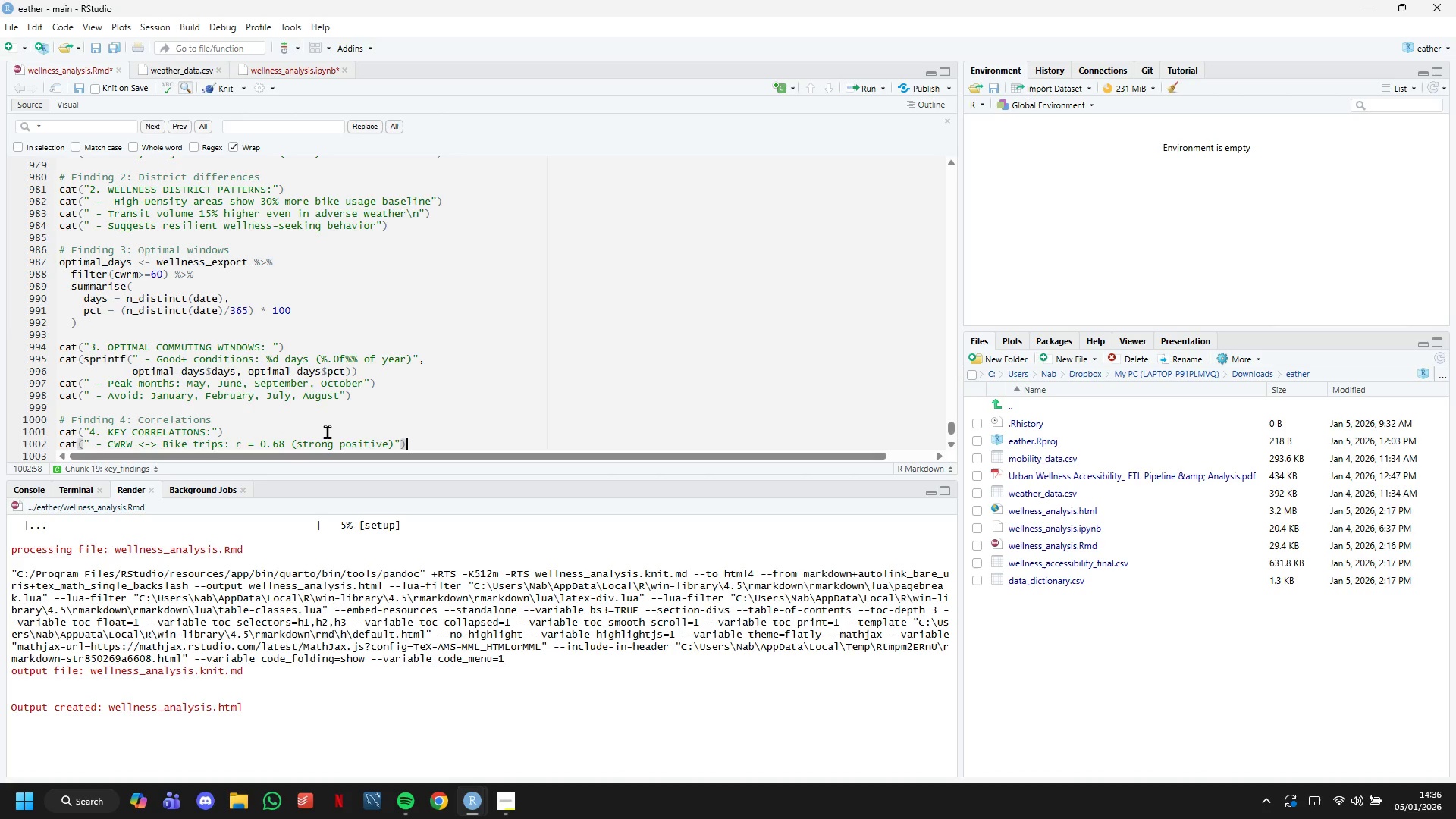 
key(Enter)
 